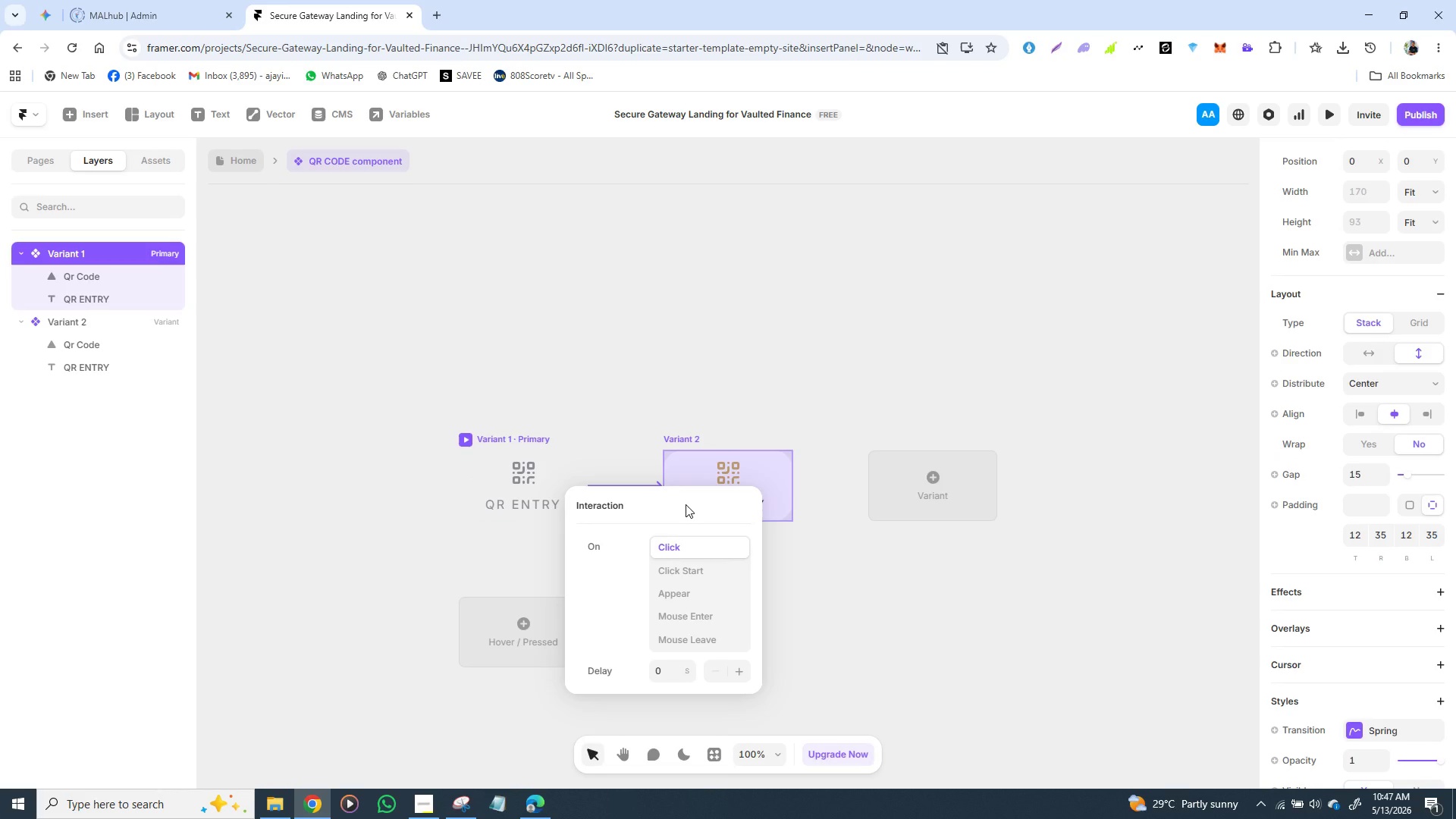 
left_click([717, 419])
 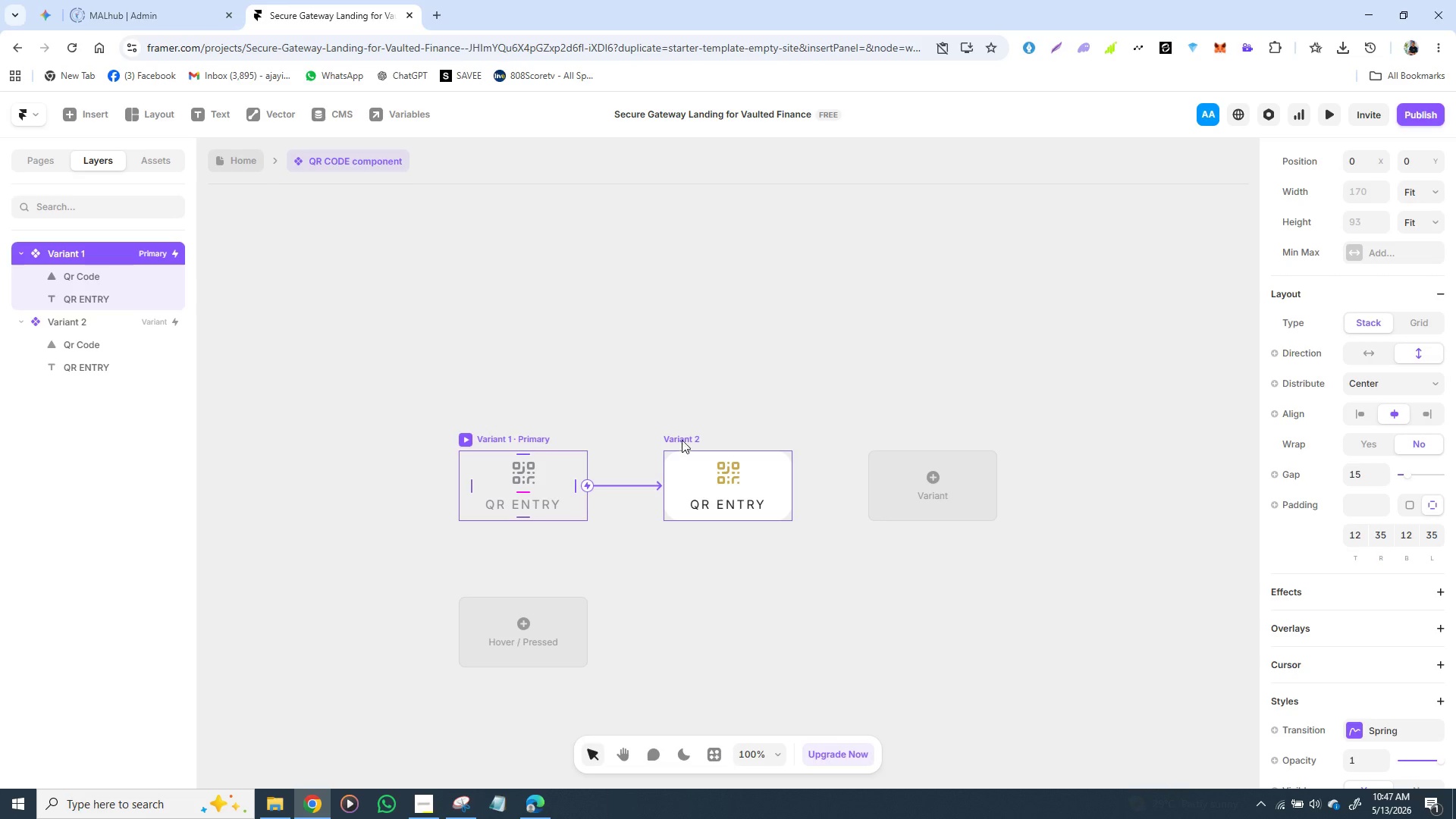 
left_click([686, 434])
 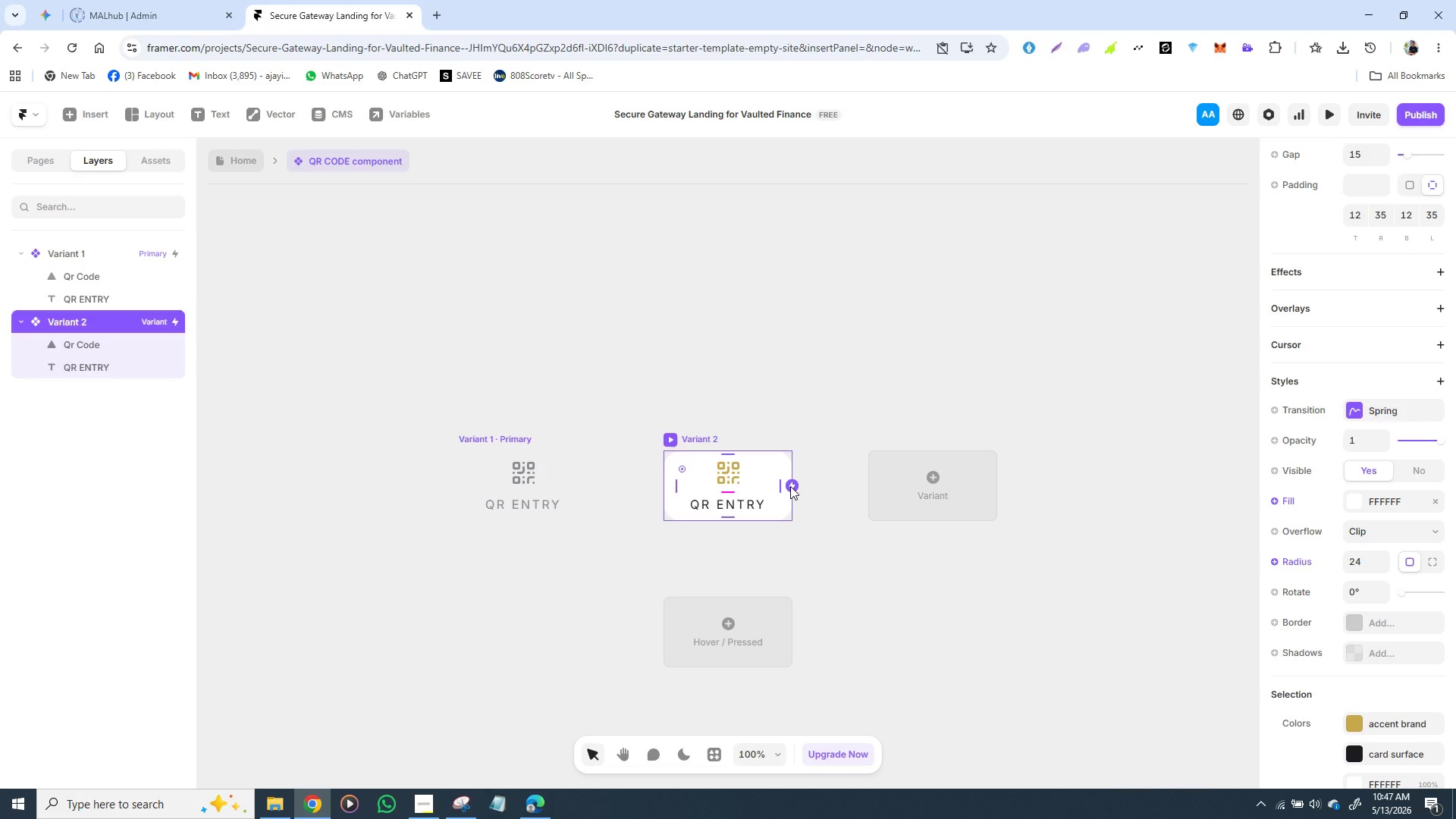 
left_click_drag(start_coordinate=[791, 486], to_coordinate=[548, 484])
 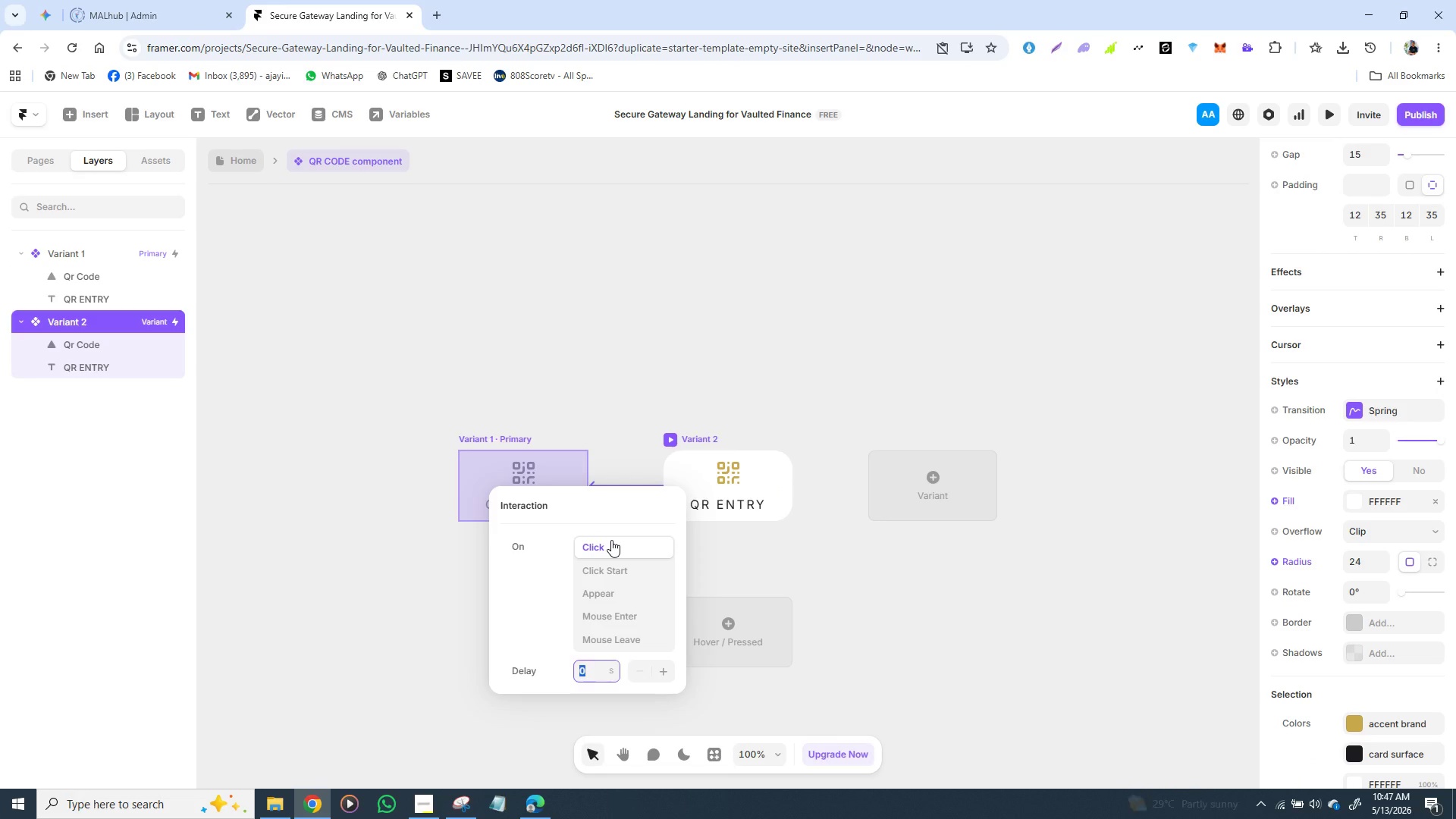 
left_click([611, 540])
 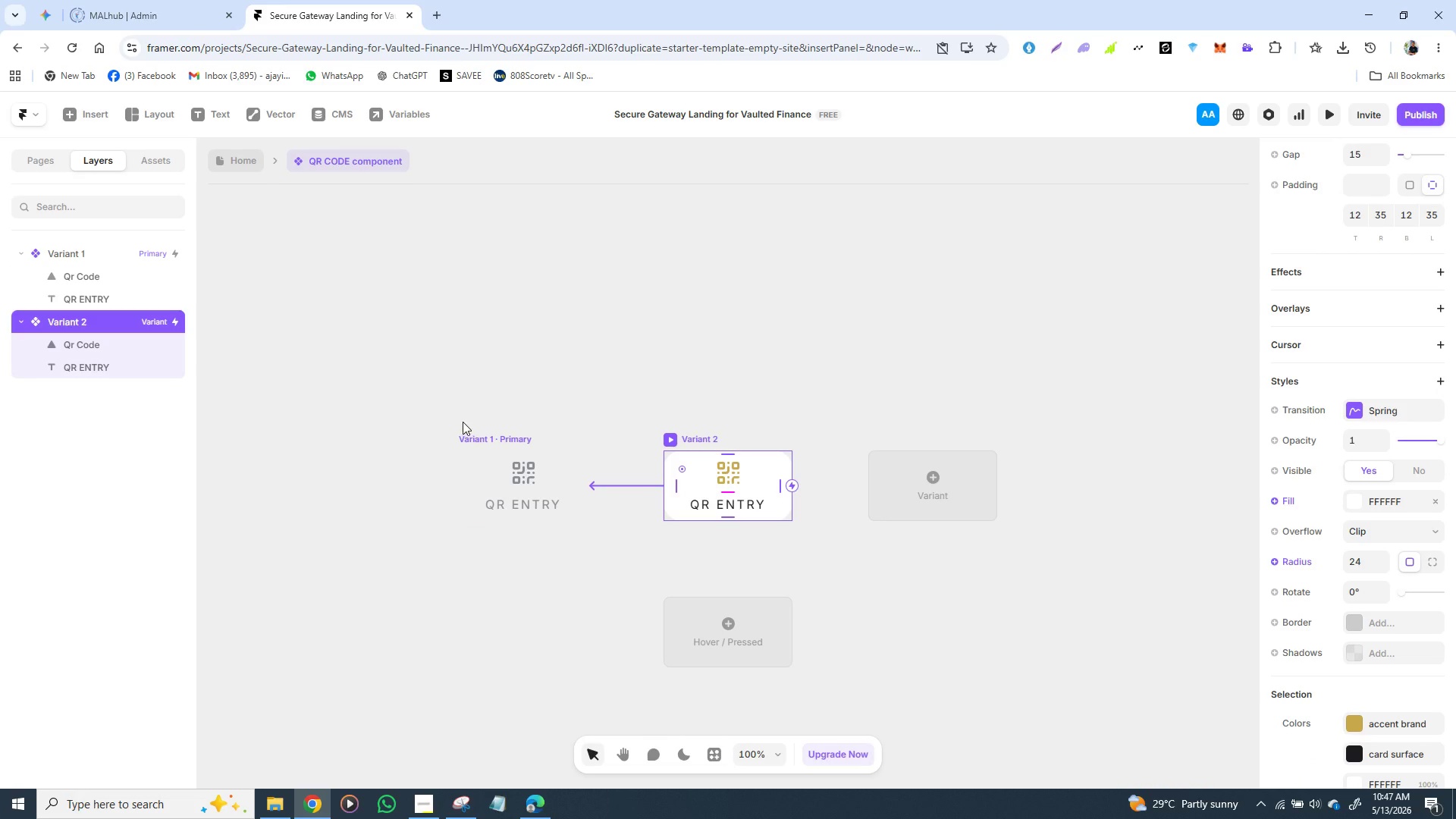 
left_click([472, 440])
 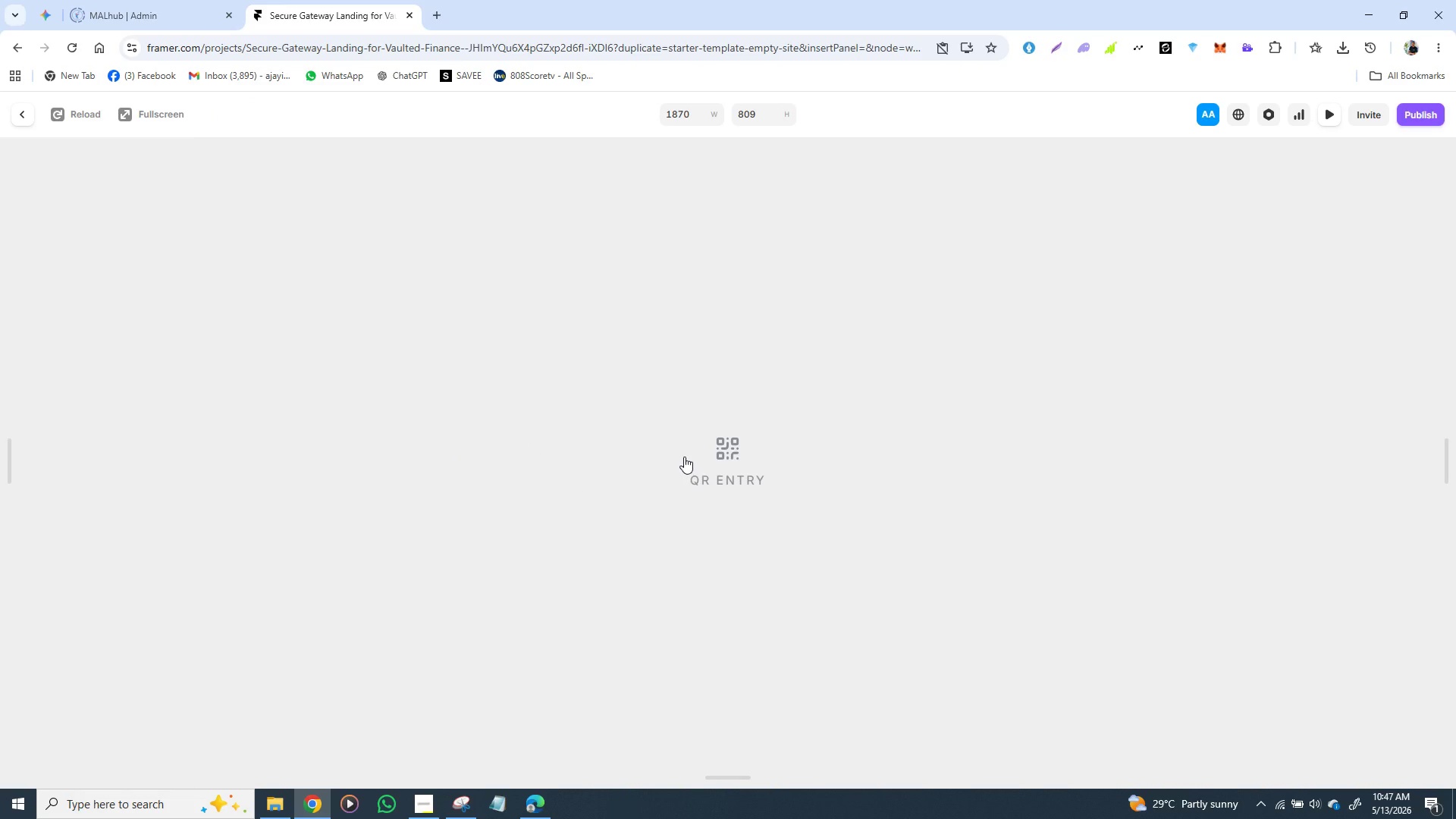 
left_click([703, 460])
 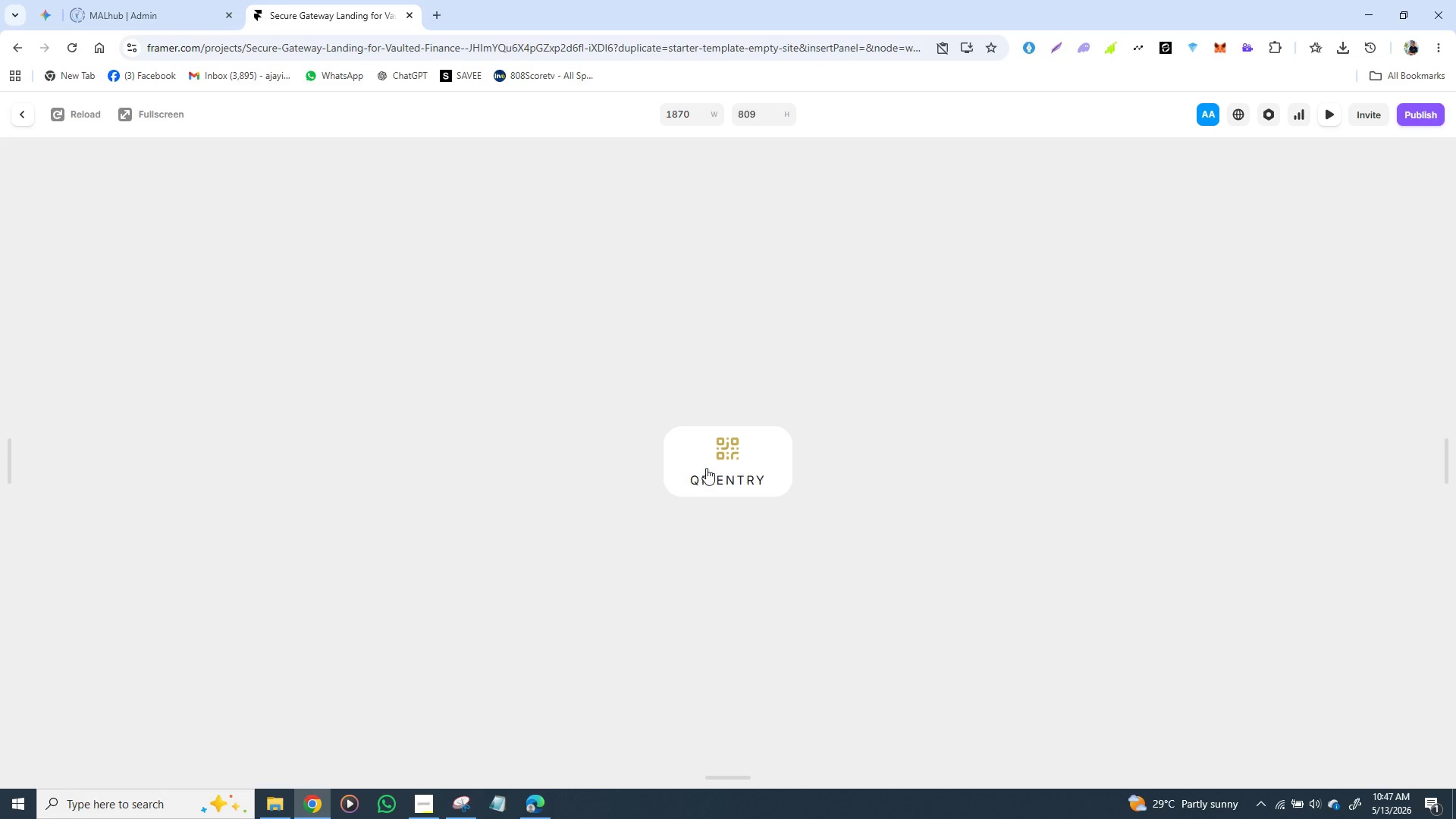 
left_click([706, 464])
 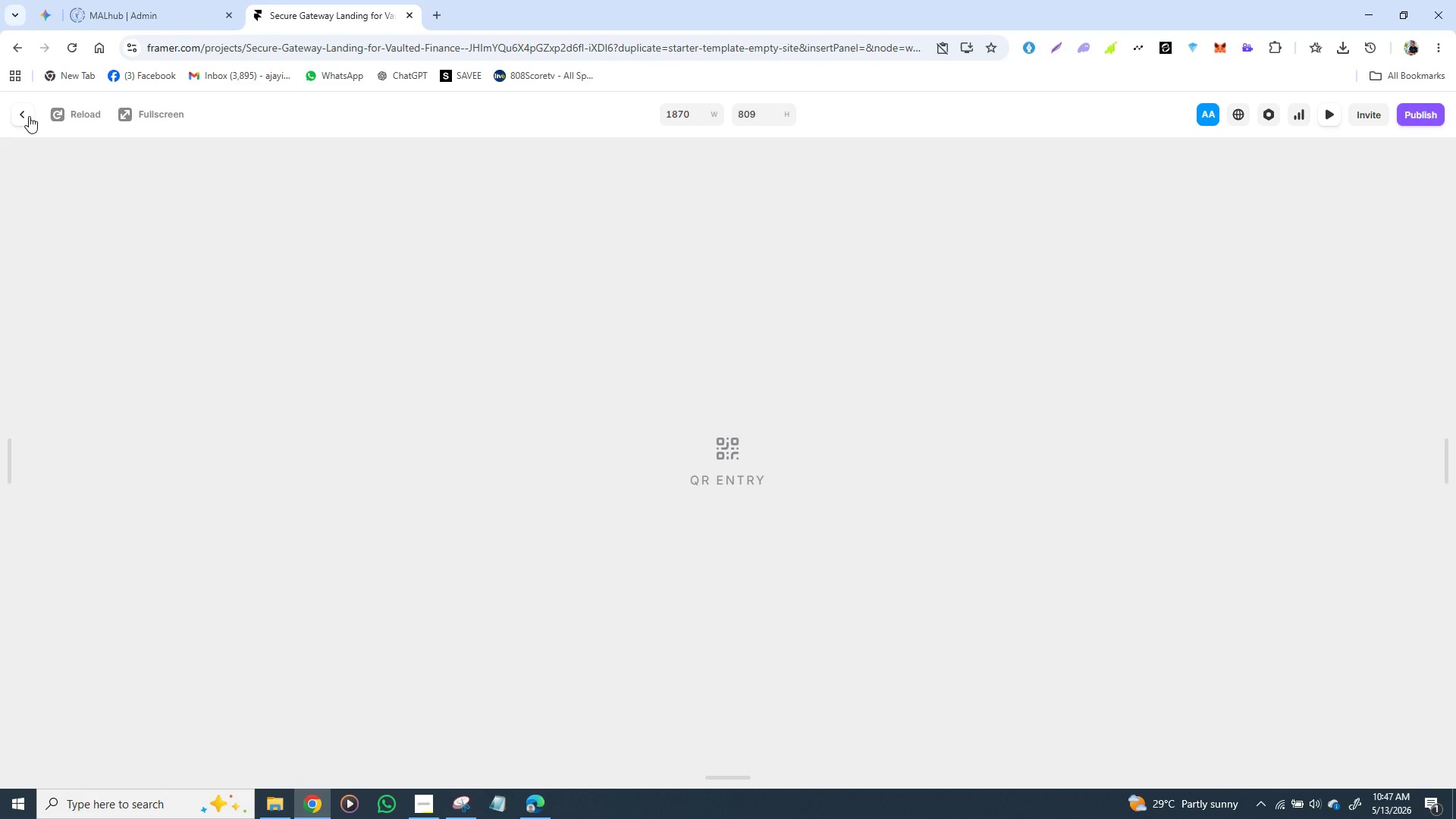 
left_click([27, 111])
 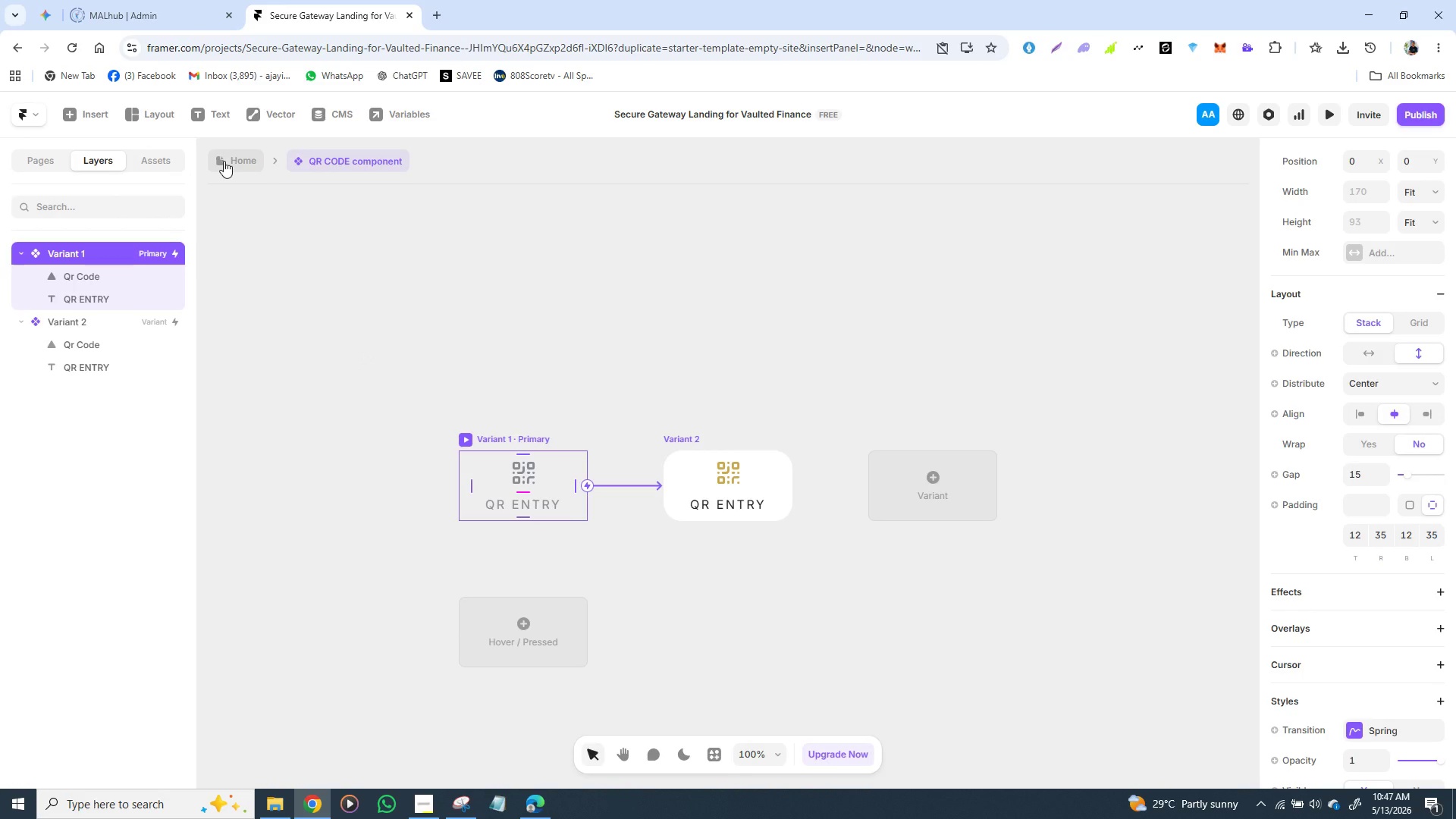 
left_click([230, 155])
 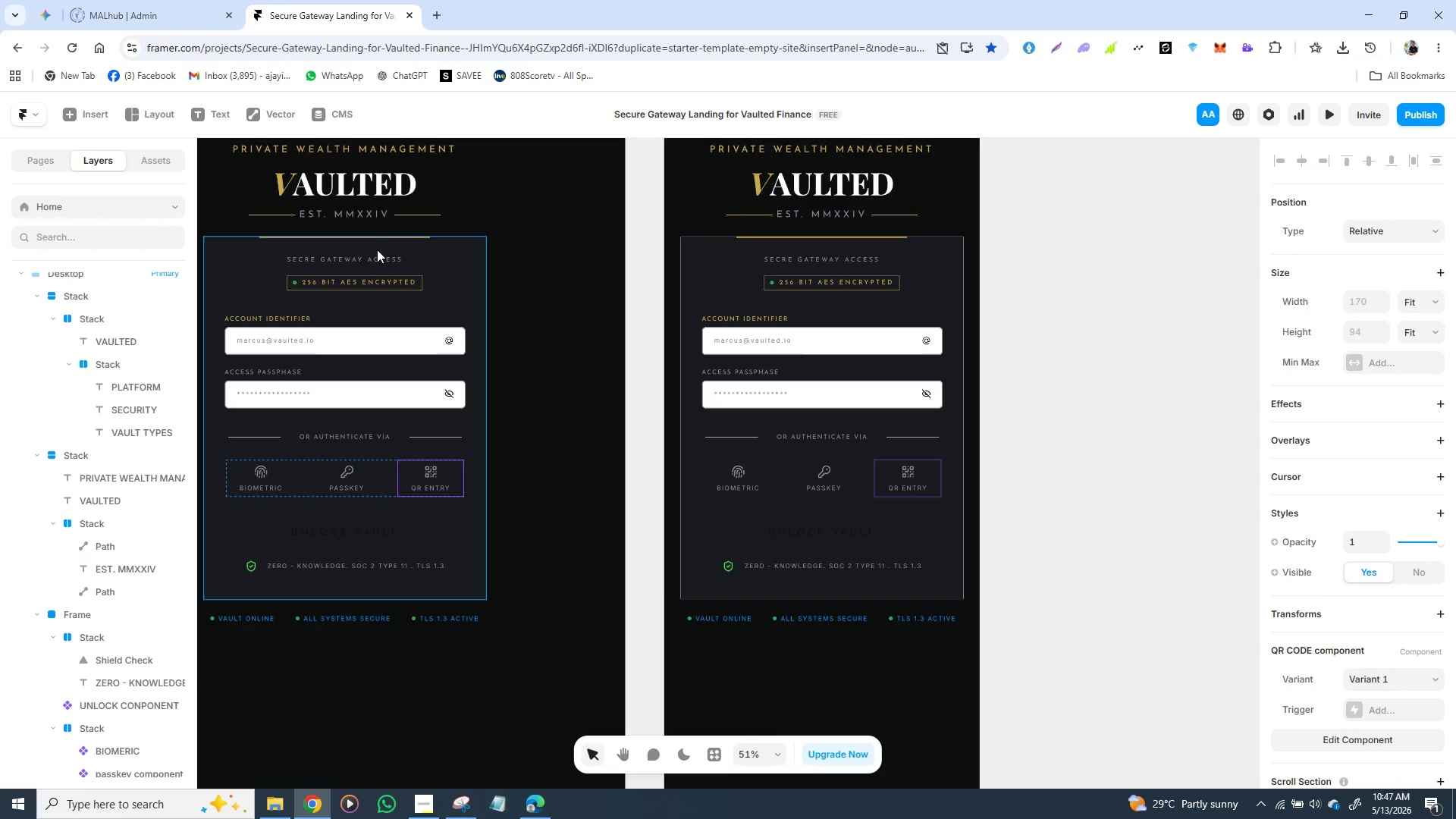 
mouse_move([524, 311])
 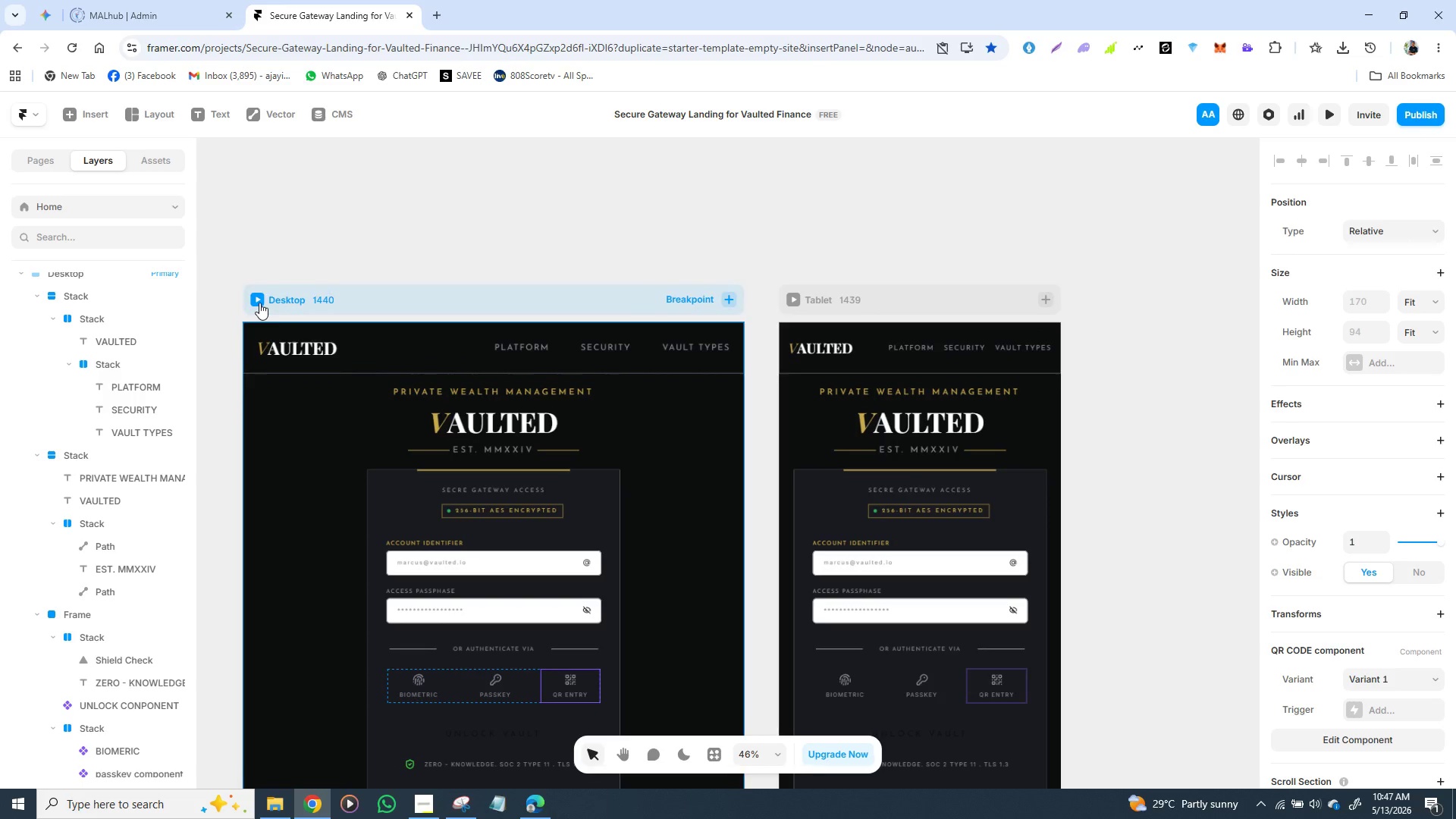 
left_click([257, 301])
 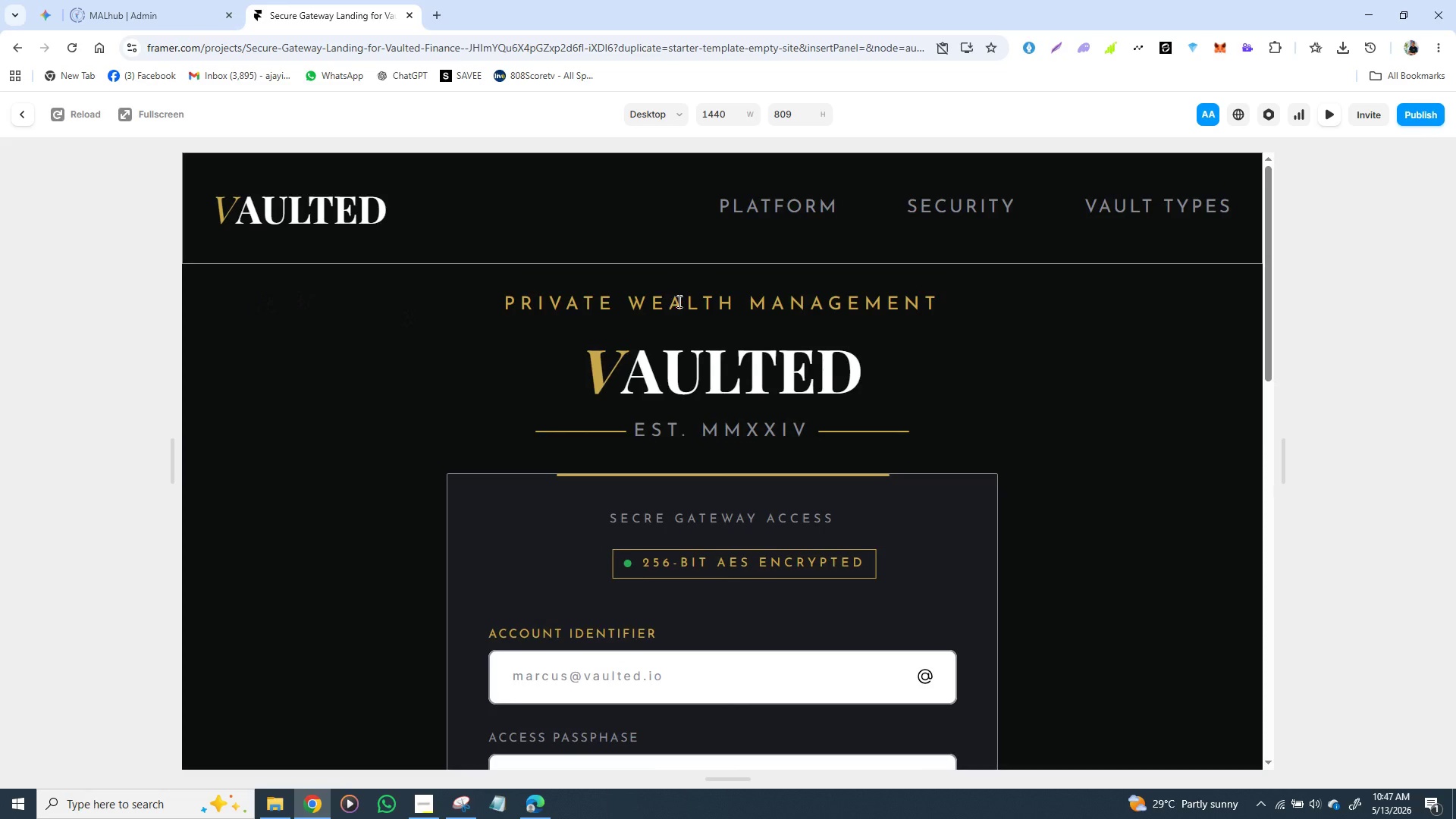 
scroll: coordinate [690, 275], scroll_direction: down, amount: 4.0
 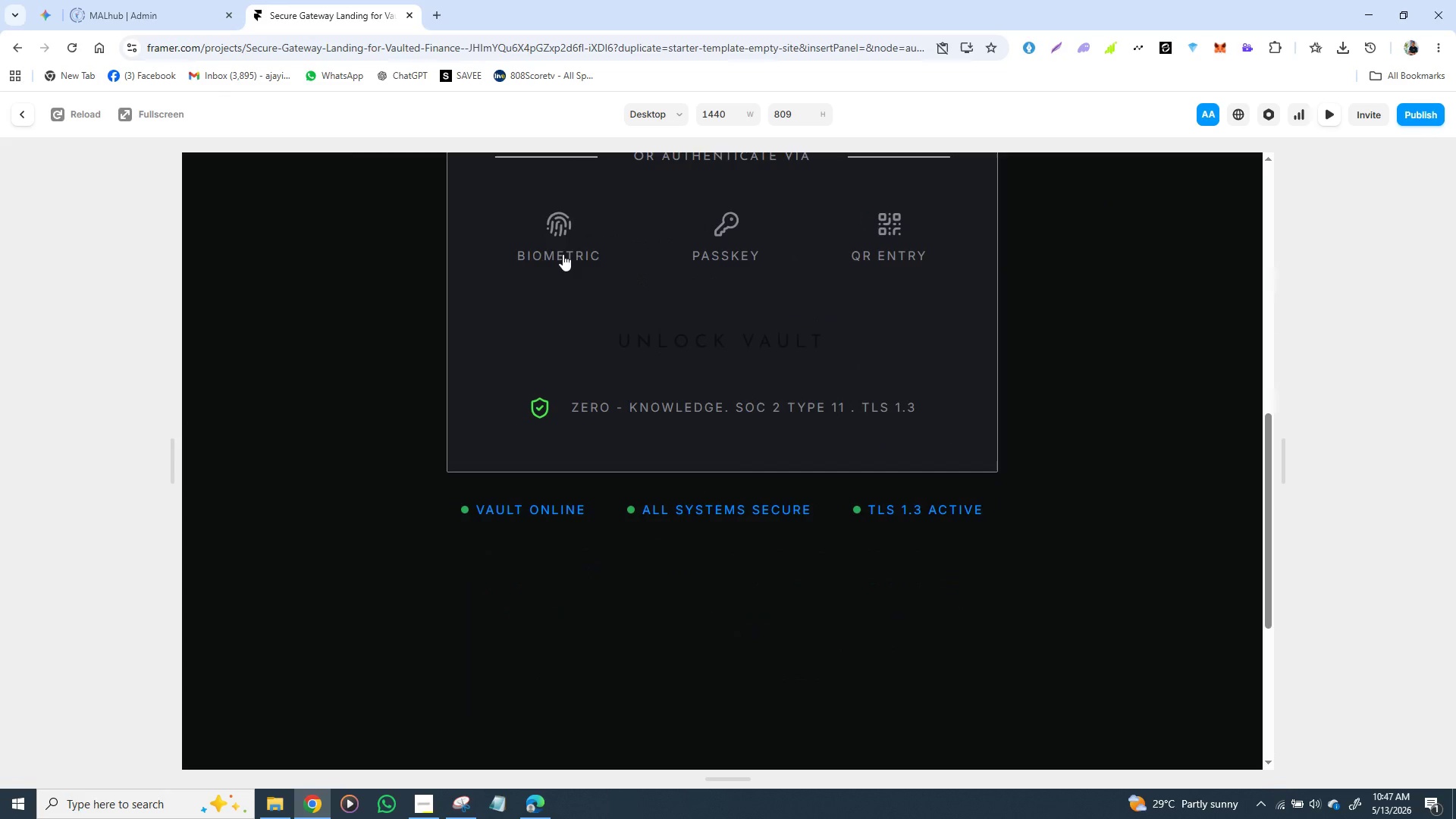 
left_click([563, 252])
 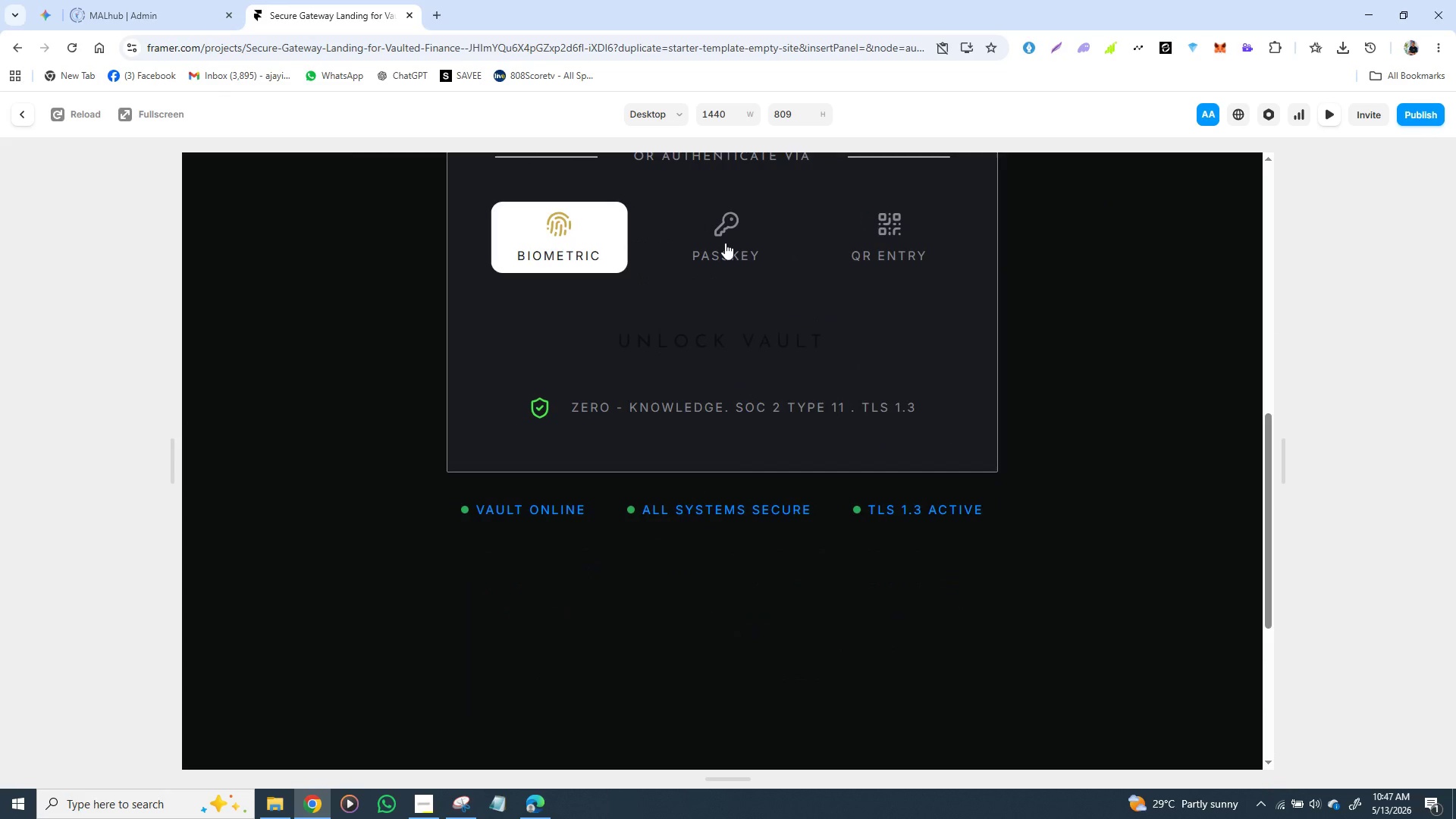 
left_click([726, 243])
 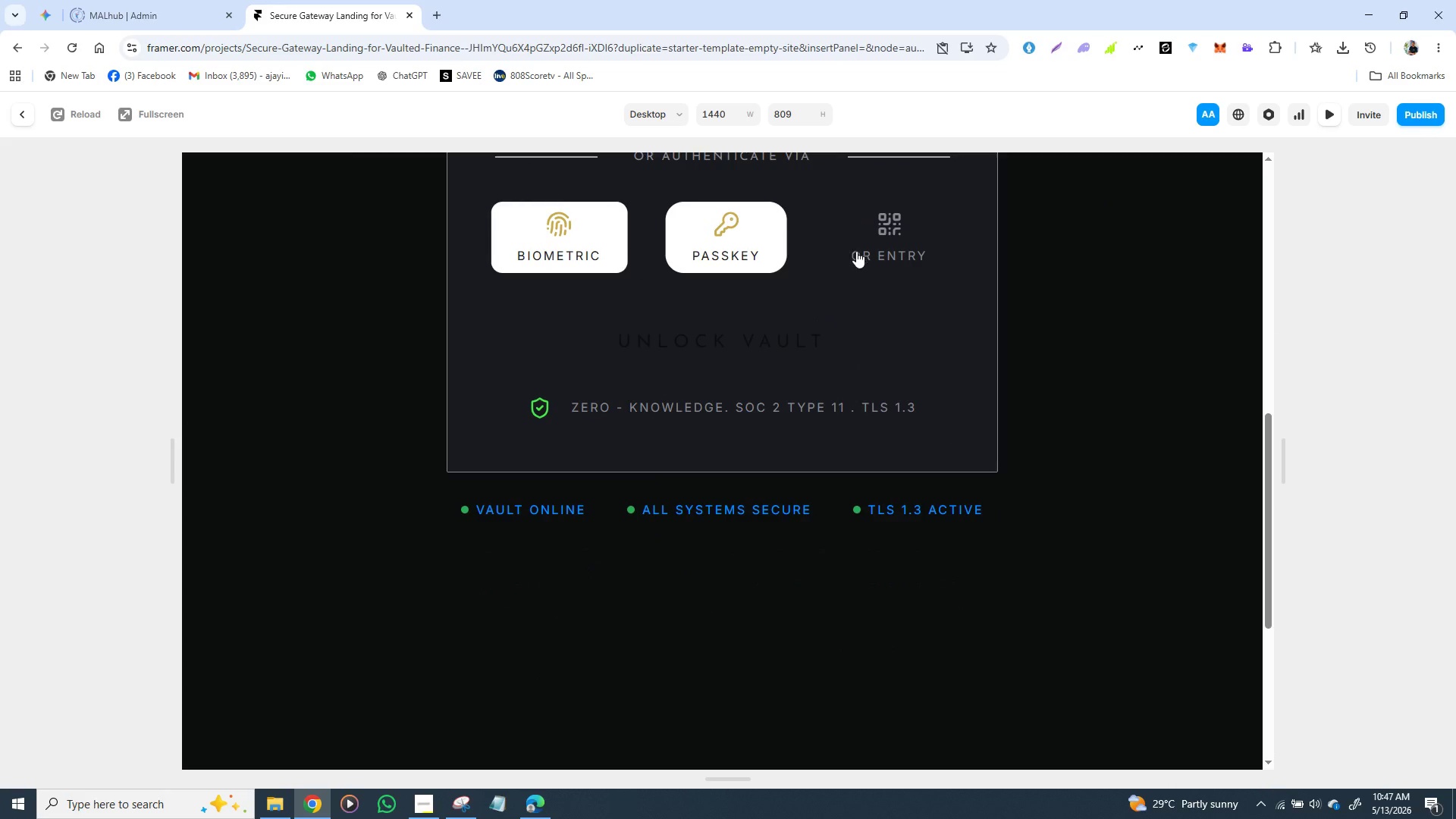 
left_click([860, 251])
 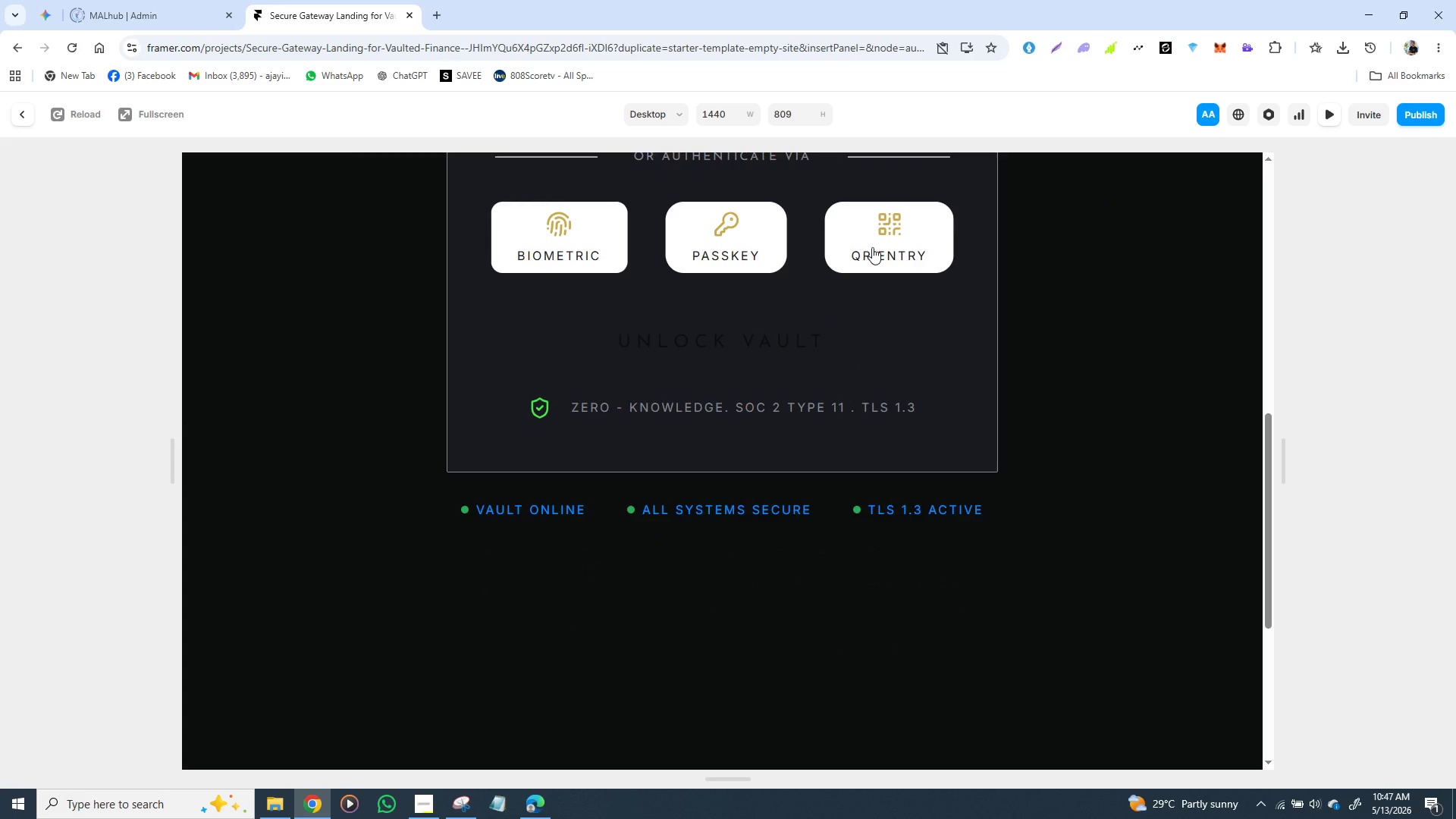 
left_click([872, 247])
 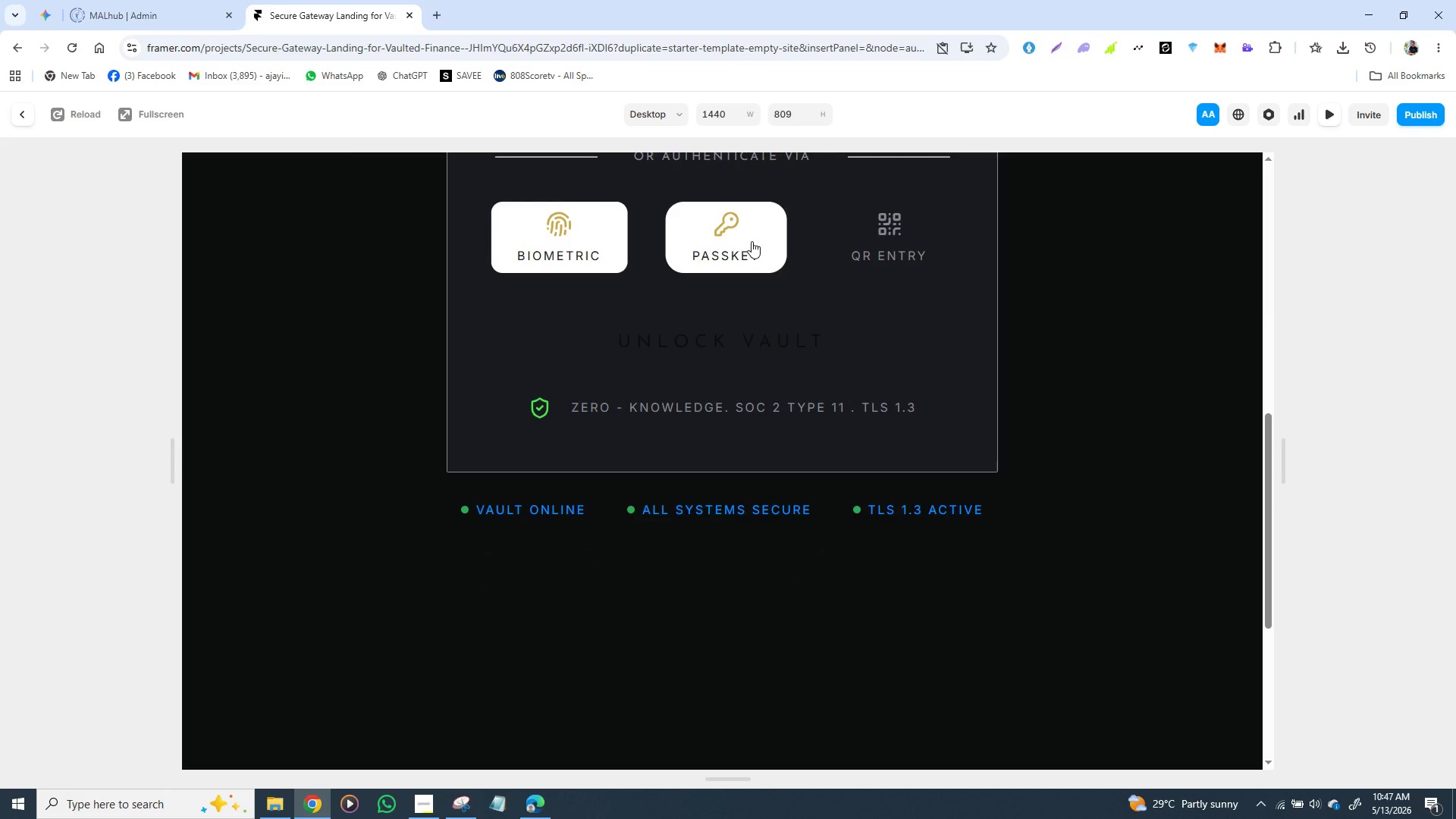 
left_click([752, 241])
 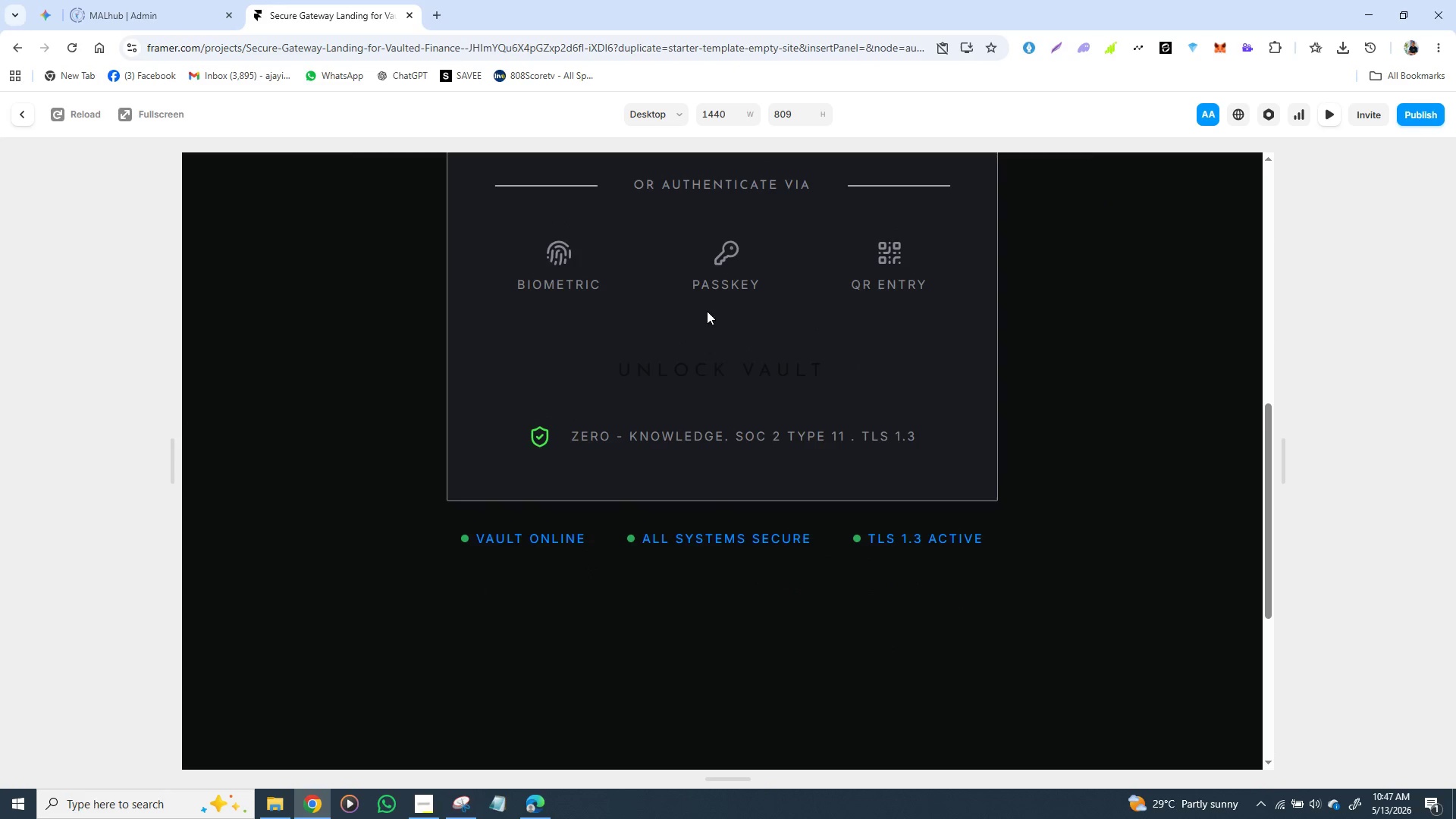 
left_click([704, 365])
 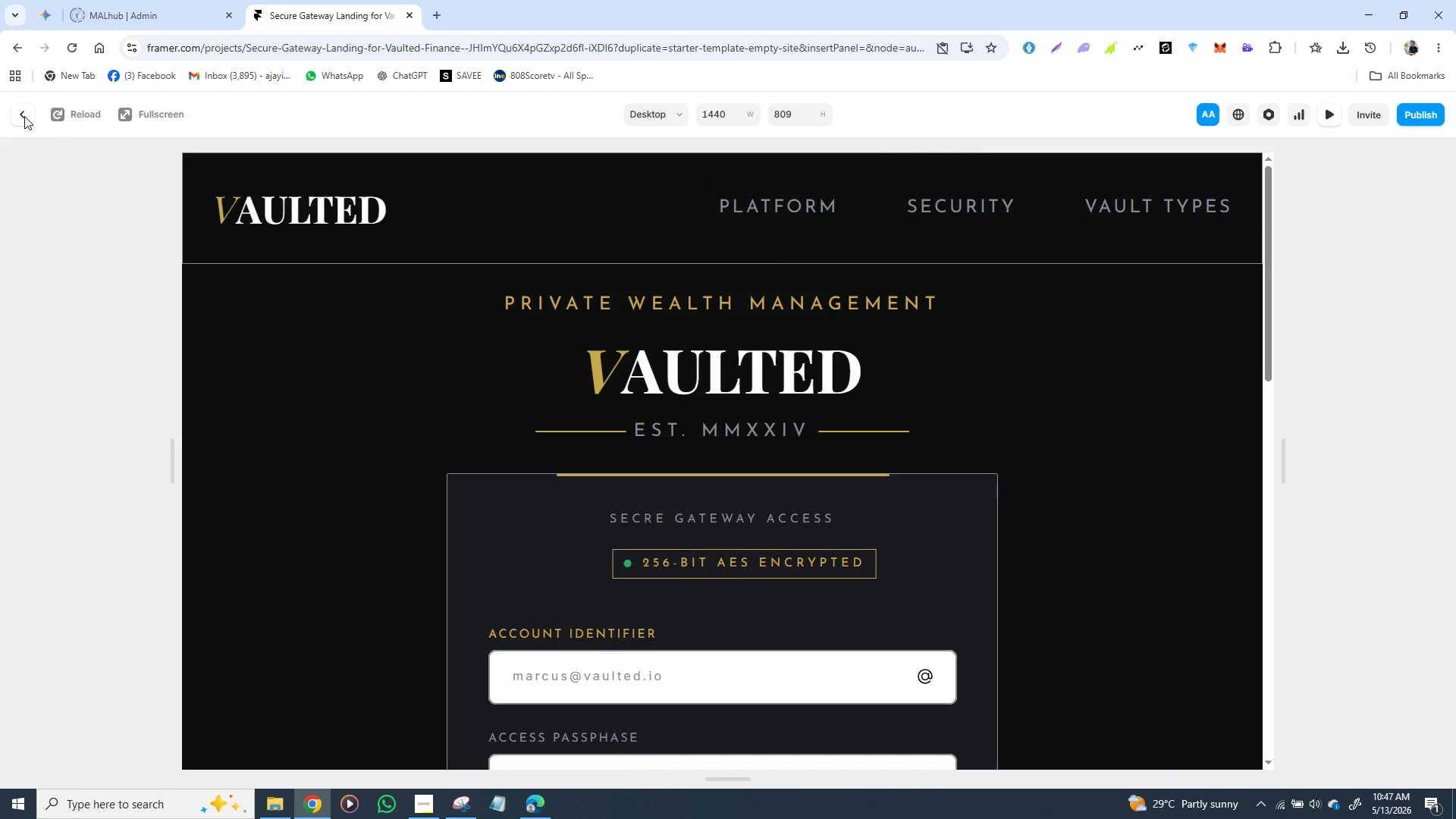 
wait(8.91)
 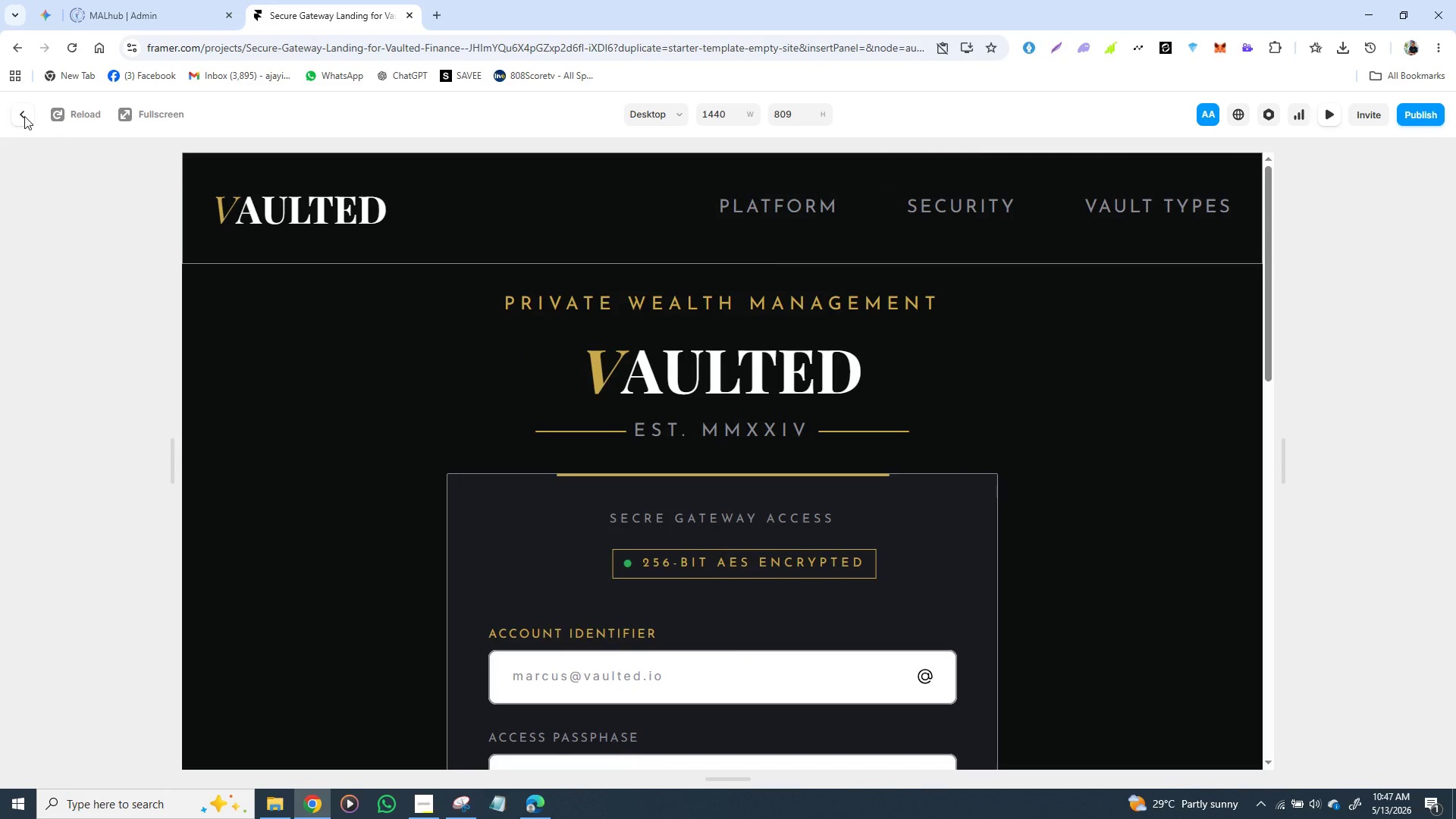 
scroll: coordinate [708, 409], scroll_direction: down, amount: 3.0
 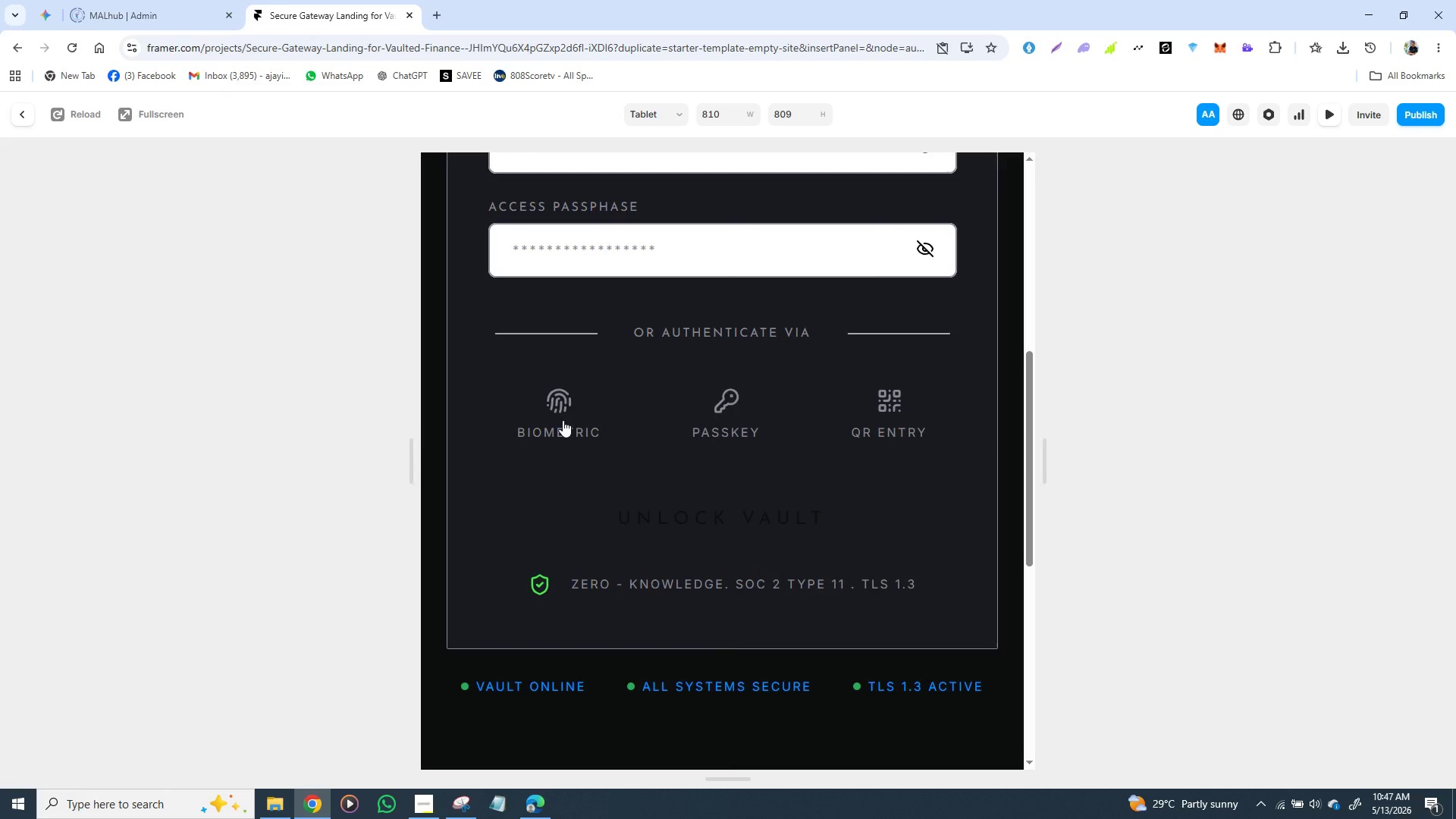 
left_click([563, 420])
 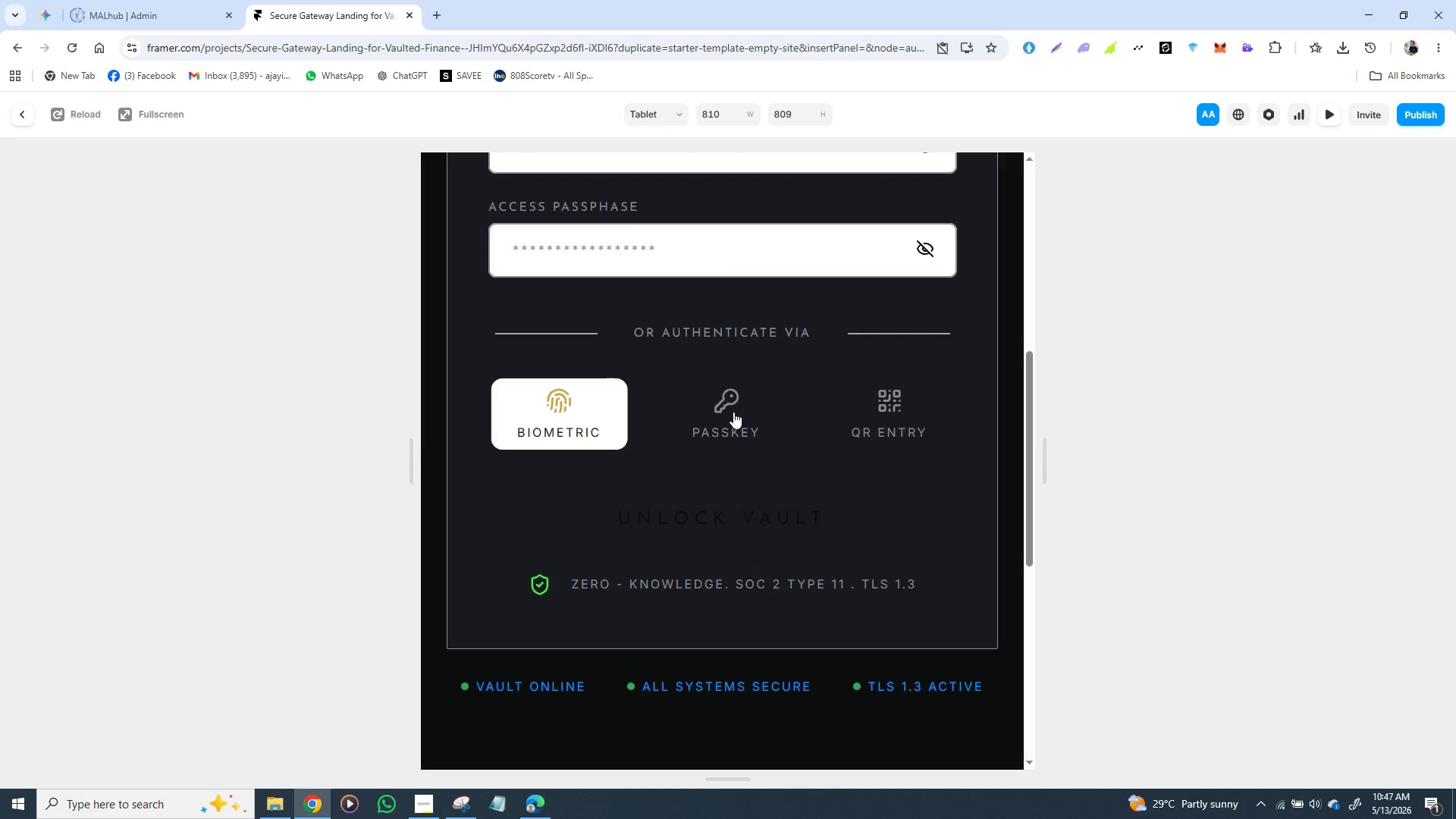 
left_click([733, 412])
 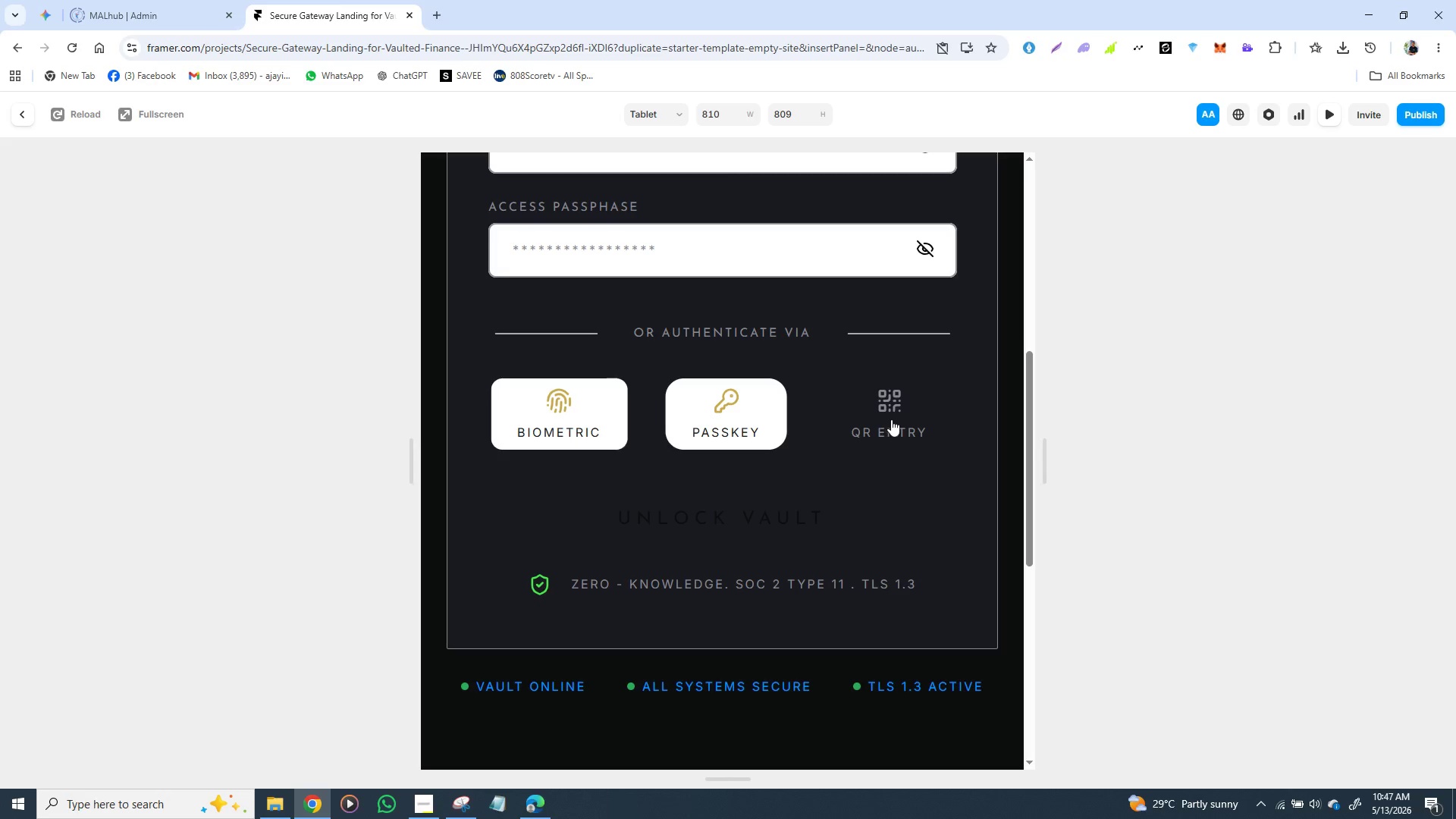 
left_click([891, 419])
 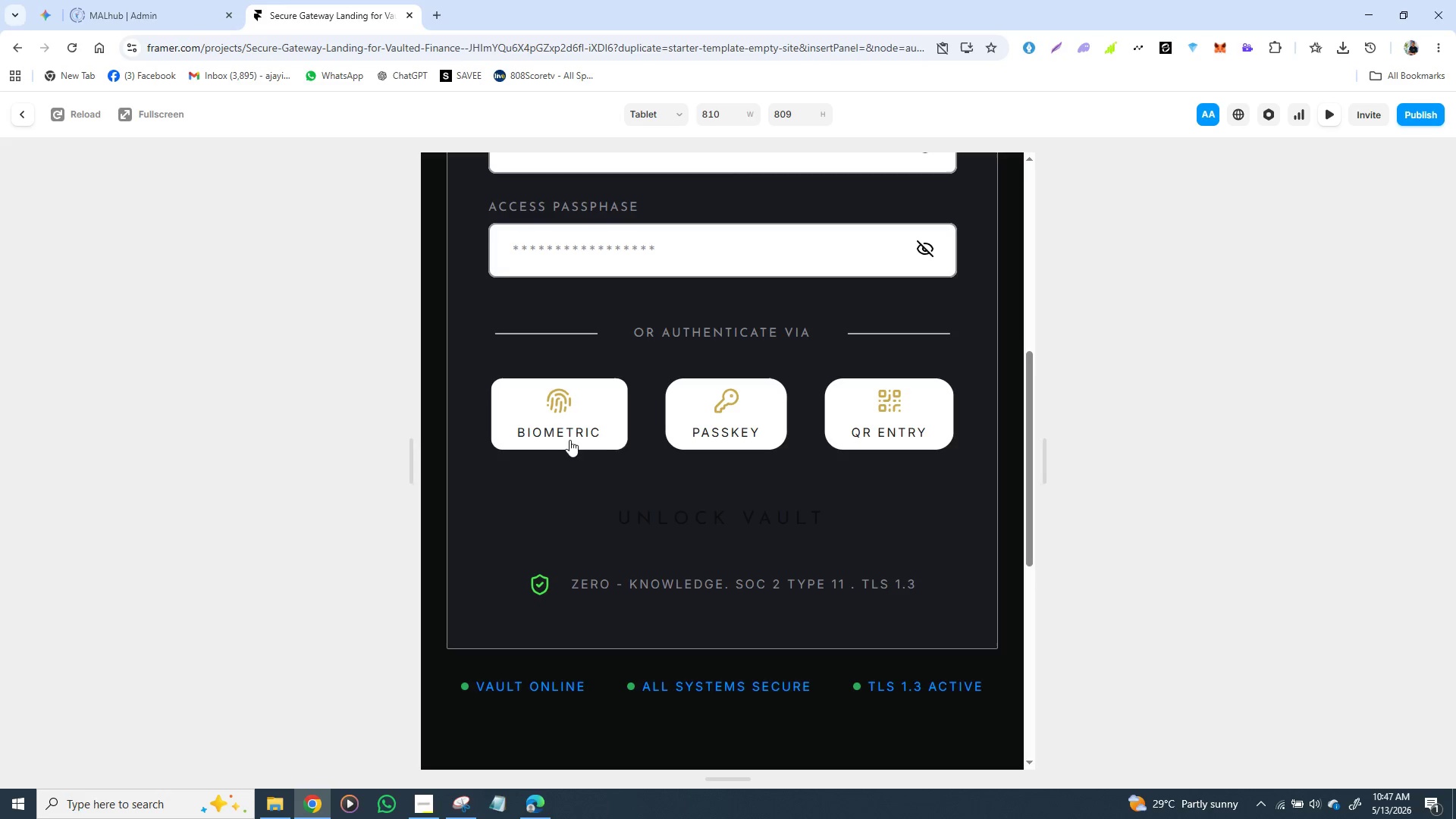 
mouse_move([612, 405])
 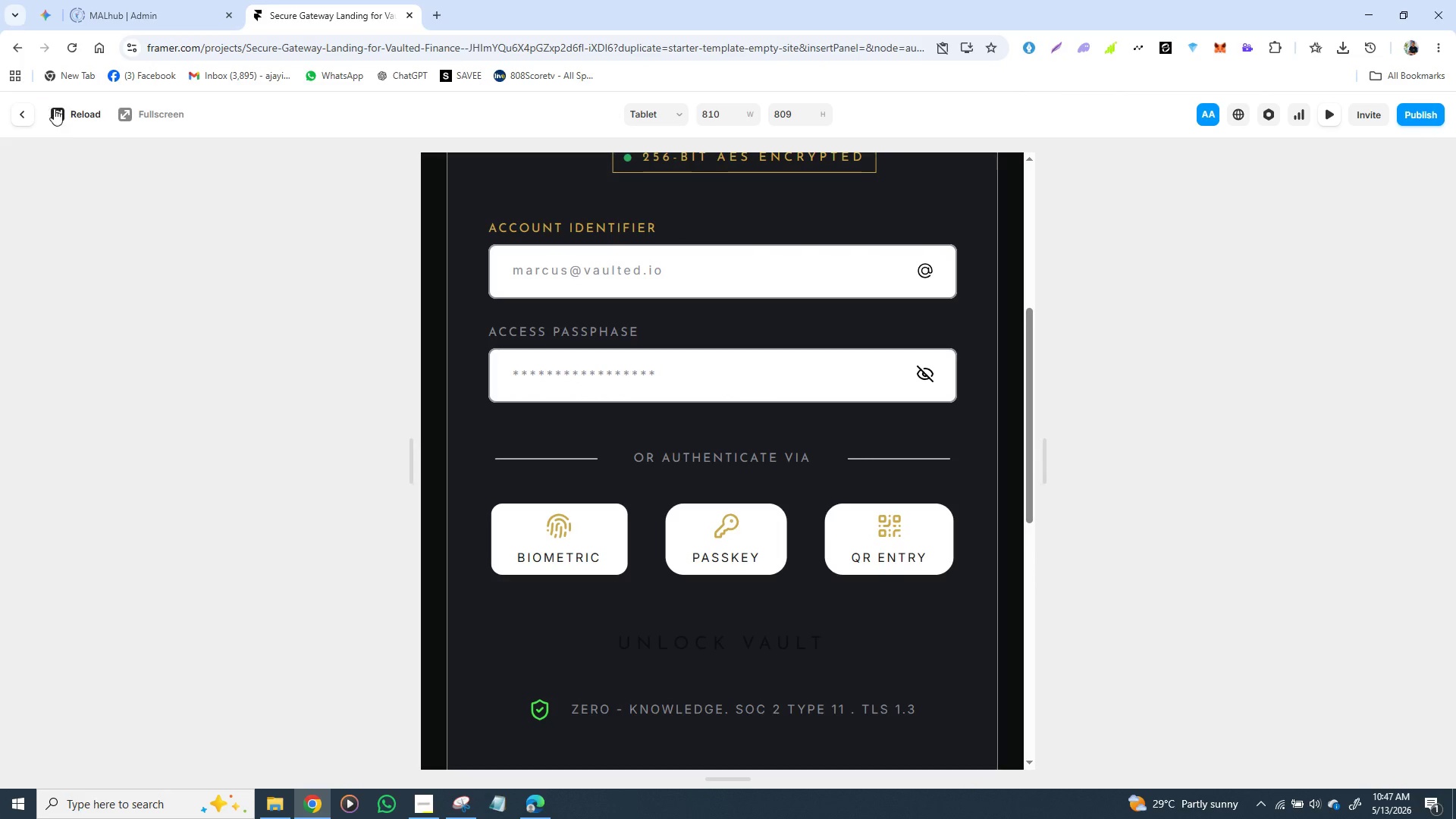 
wait(5.82)
 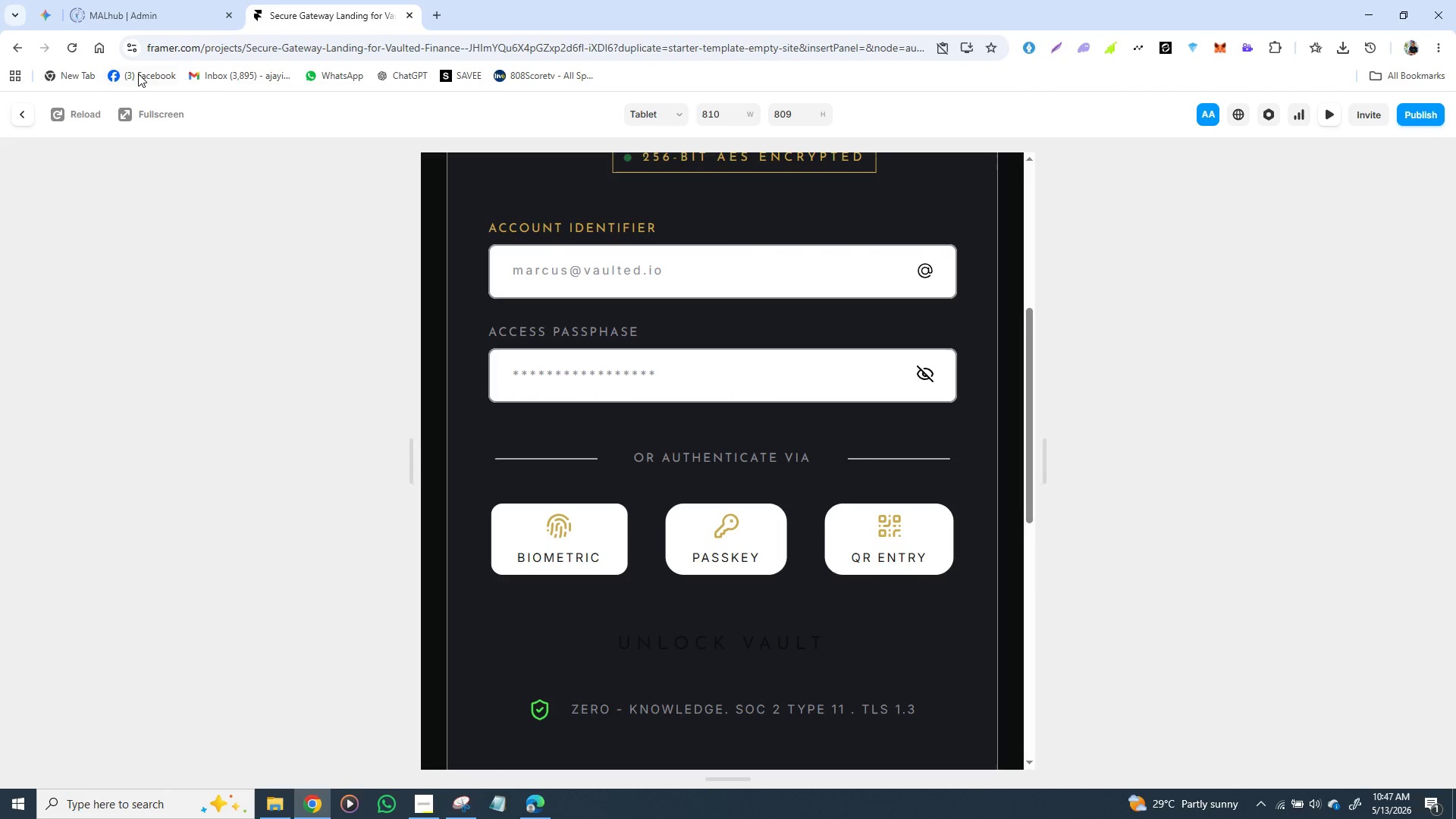 
left_click([23, 115])
 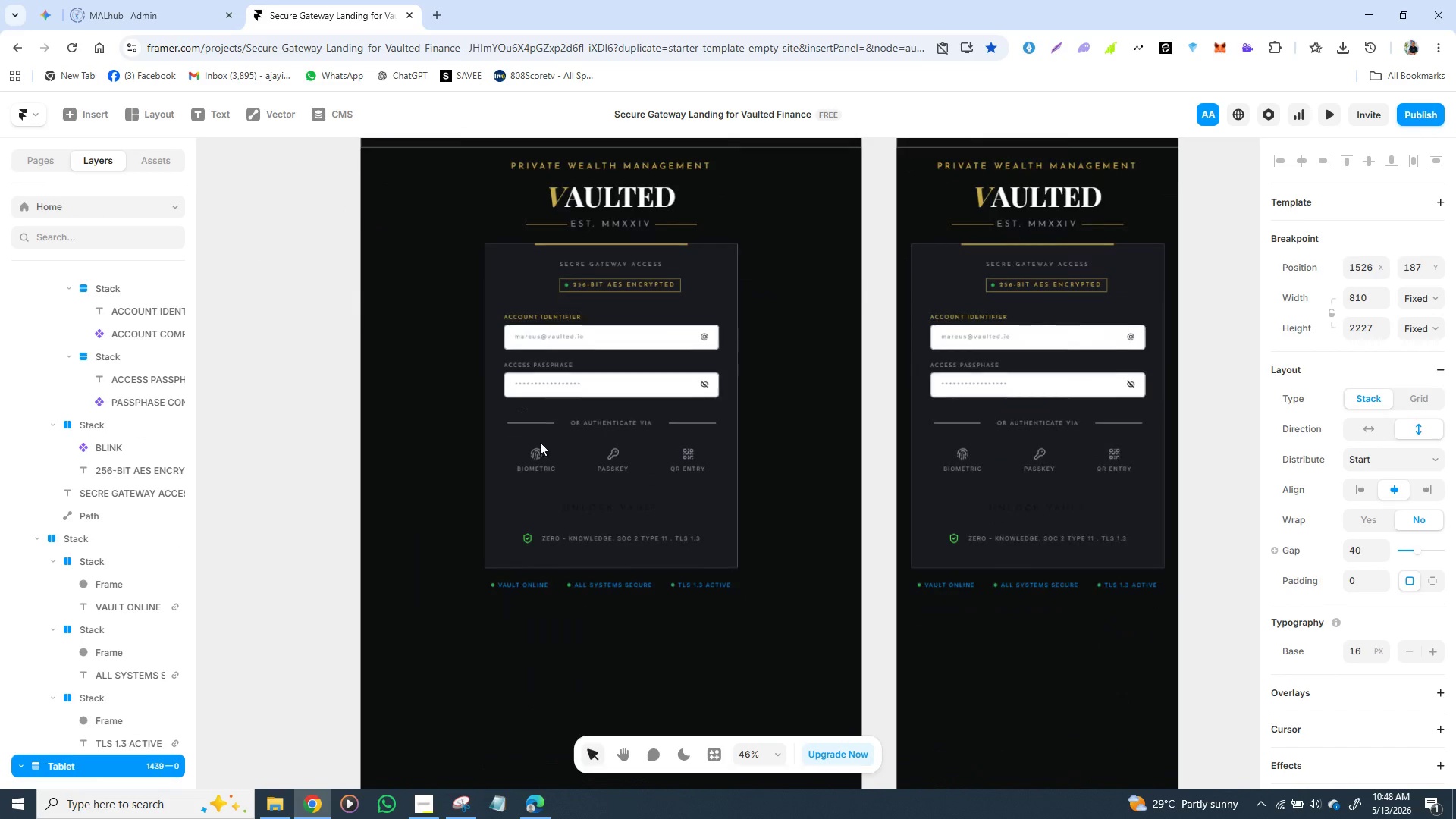 
left_click([541, 453])
 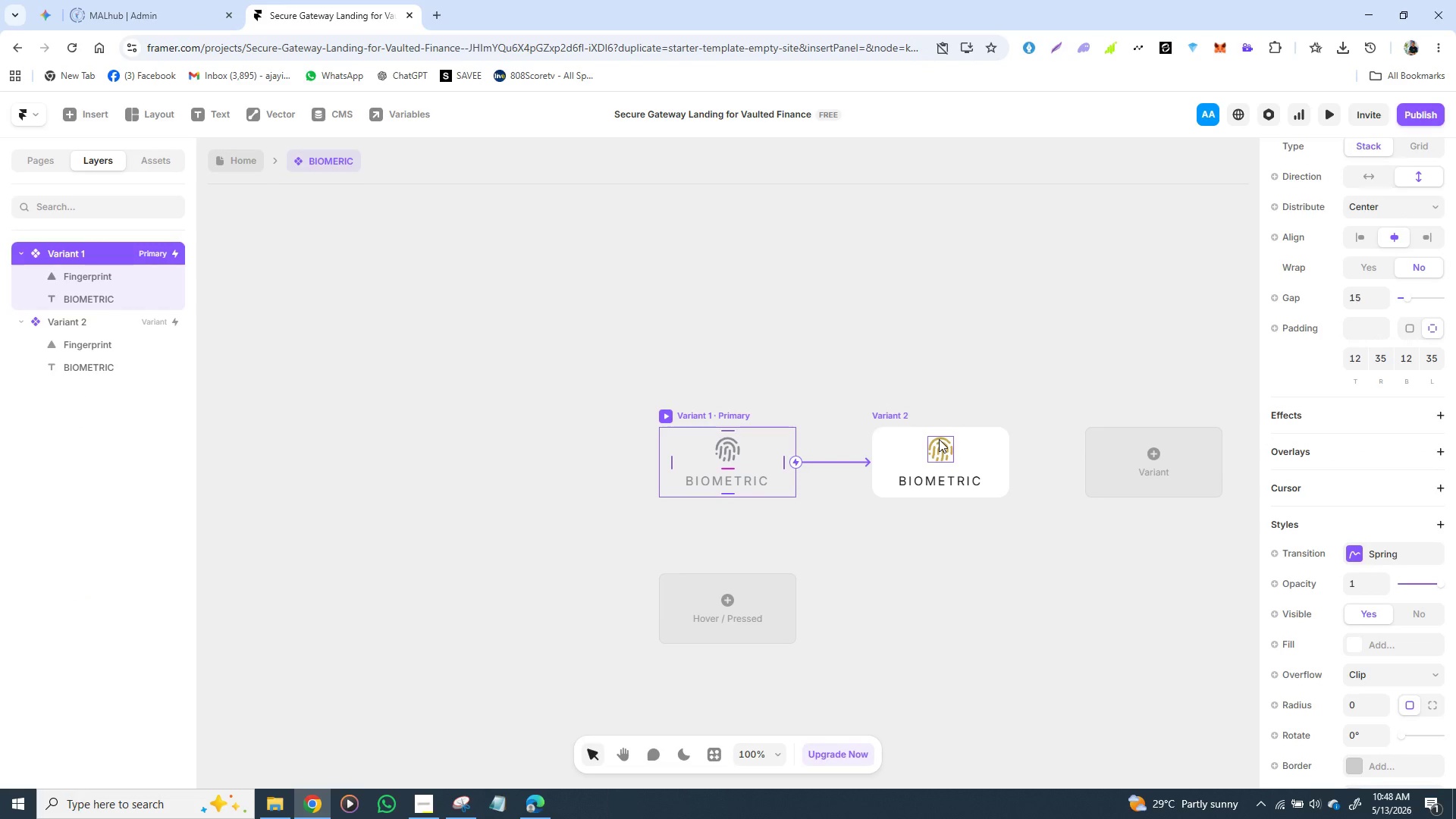 
left_click([894, 449])
 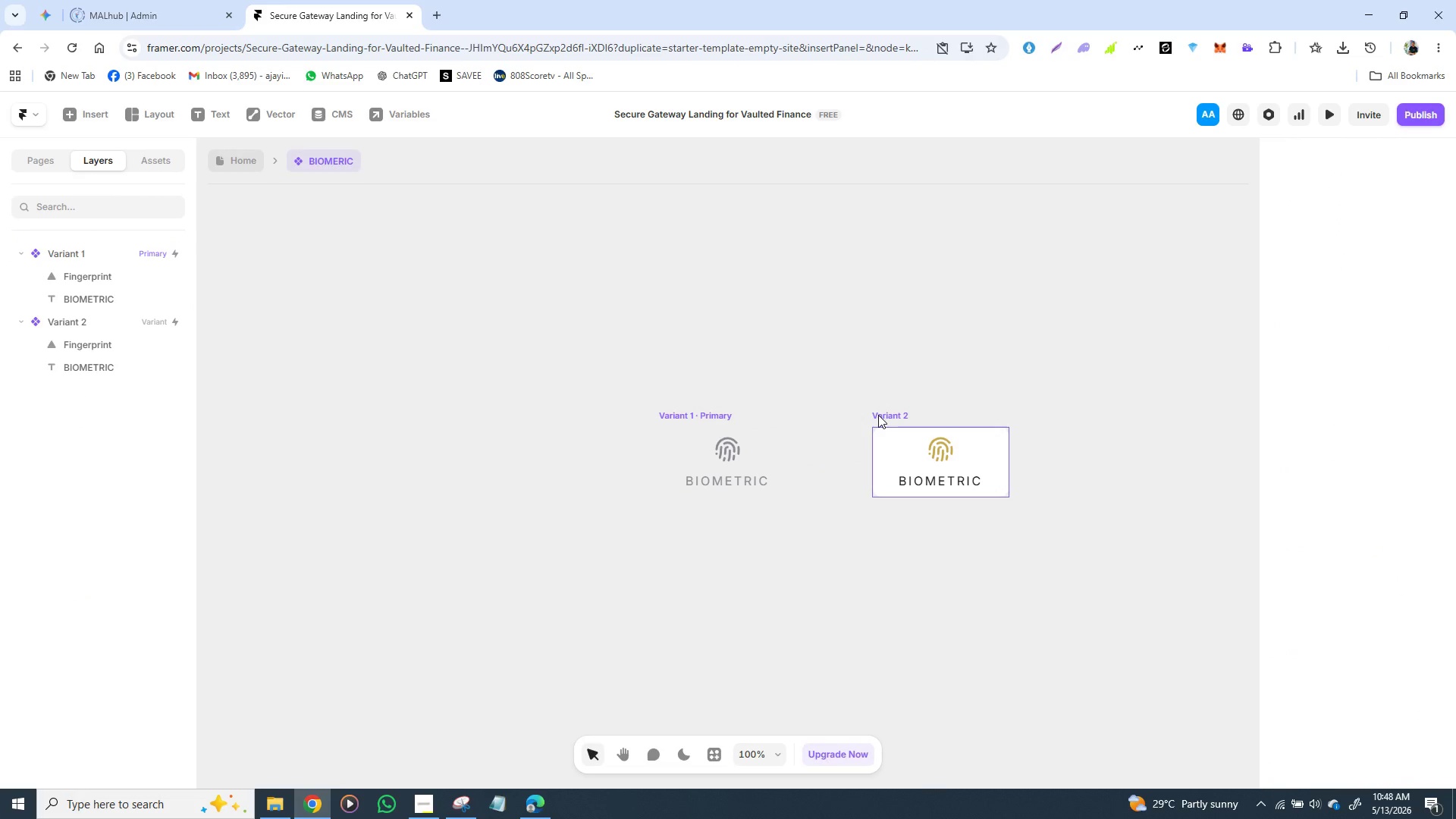 
left_click([879, 415])
 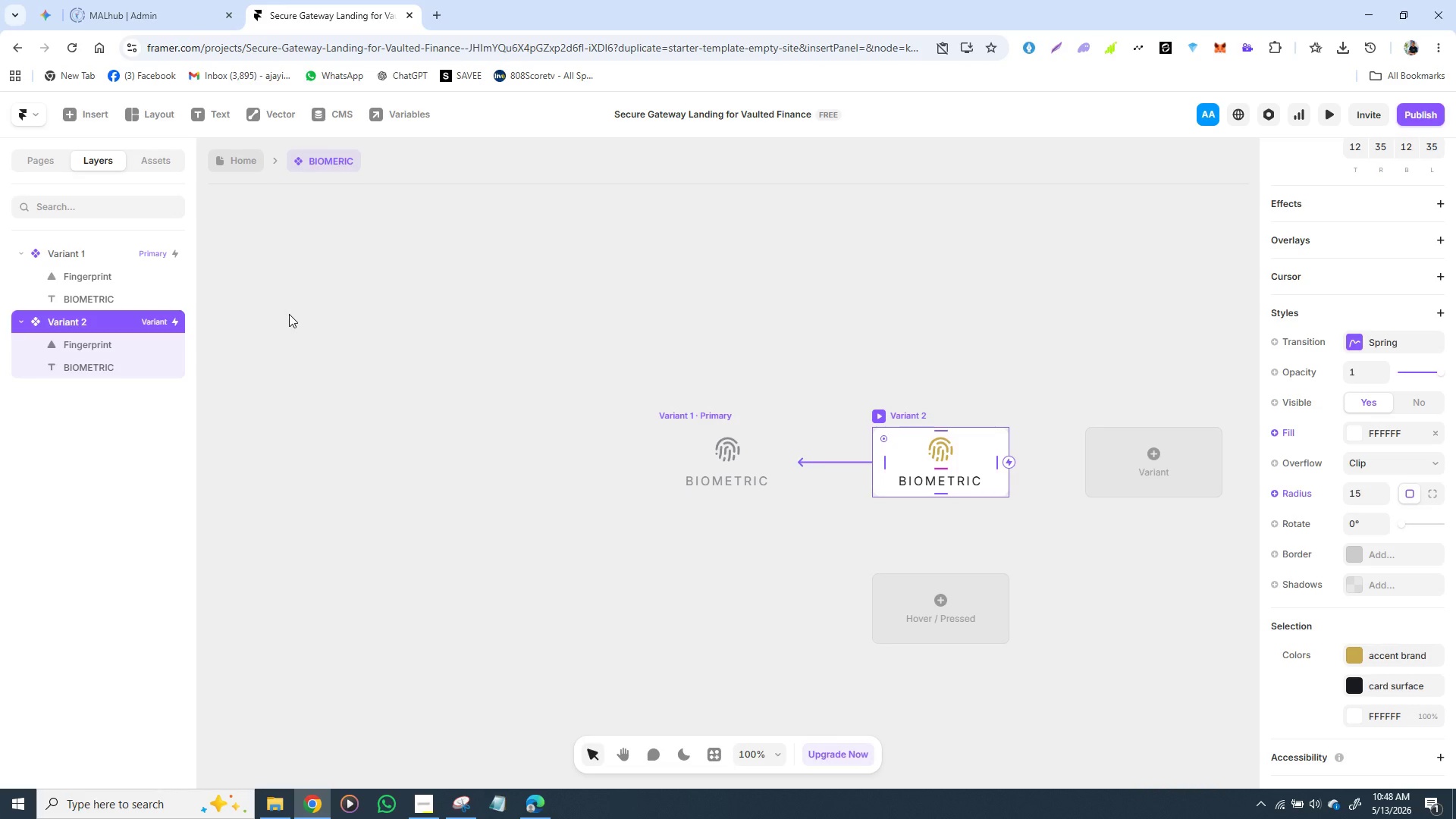 
wait(9.91)
 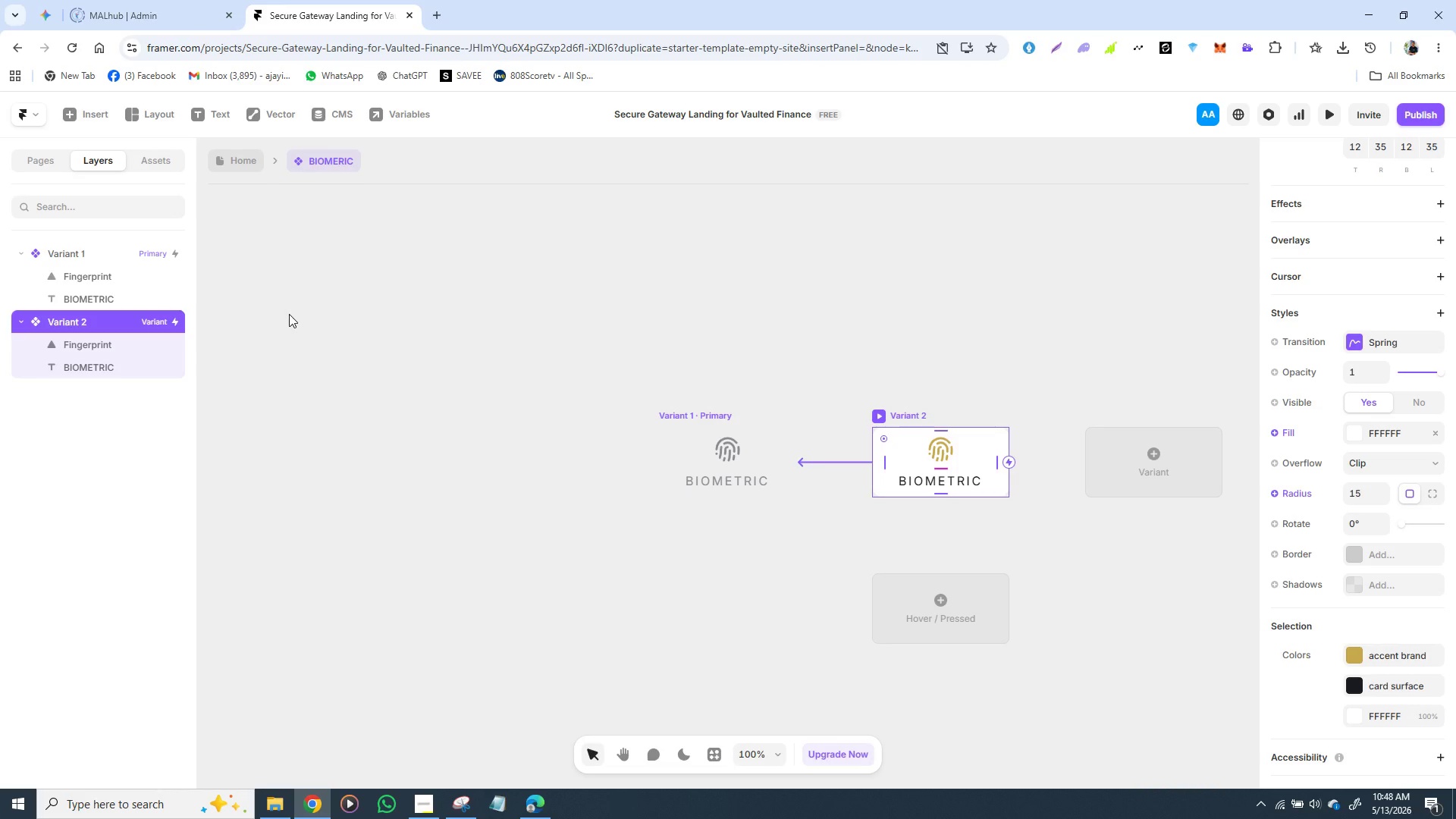 
left_click([253, 163])
 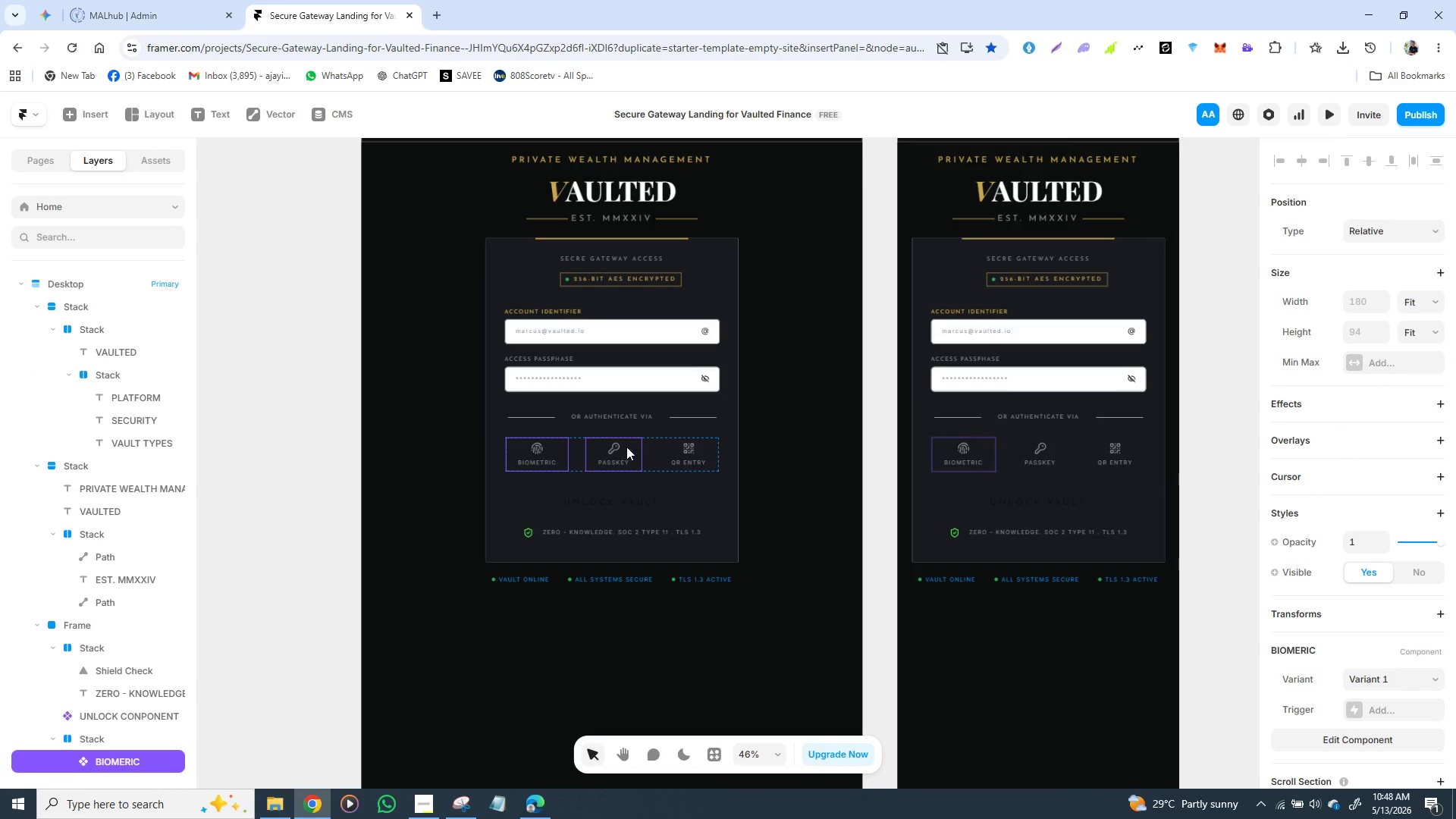 
double_click([629, 447])
 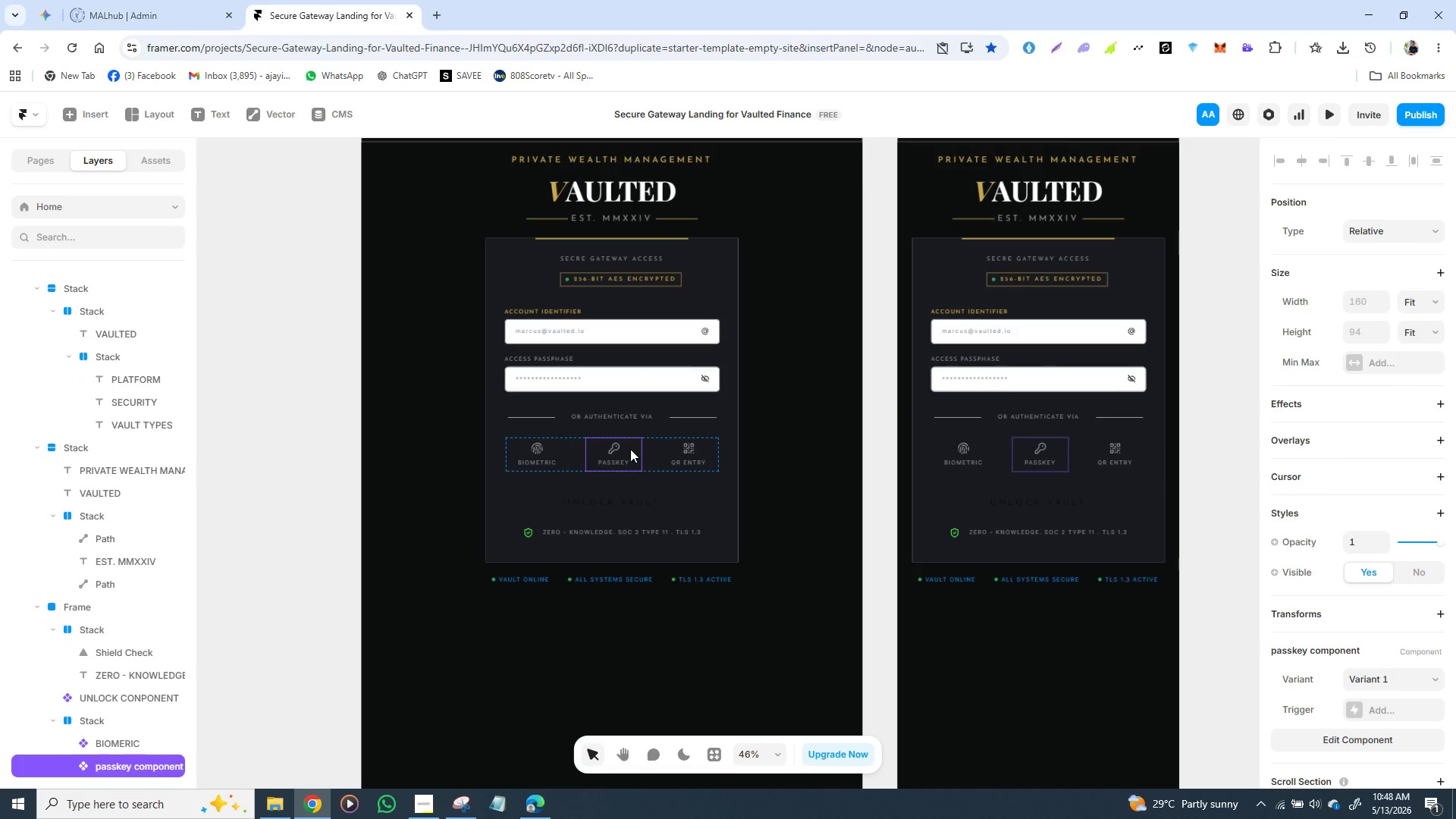 
double_click([632, 449])
 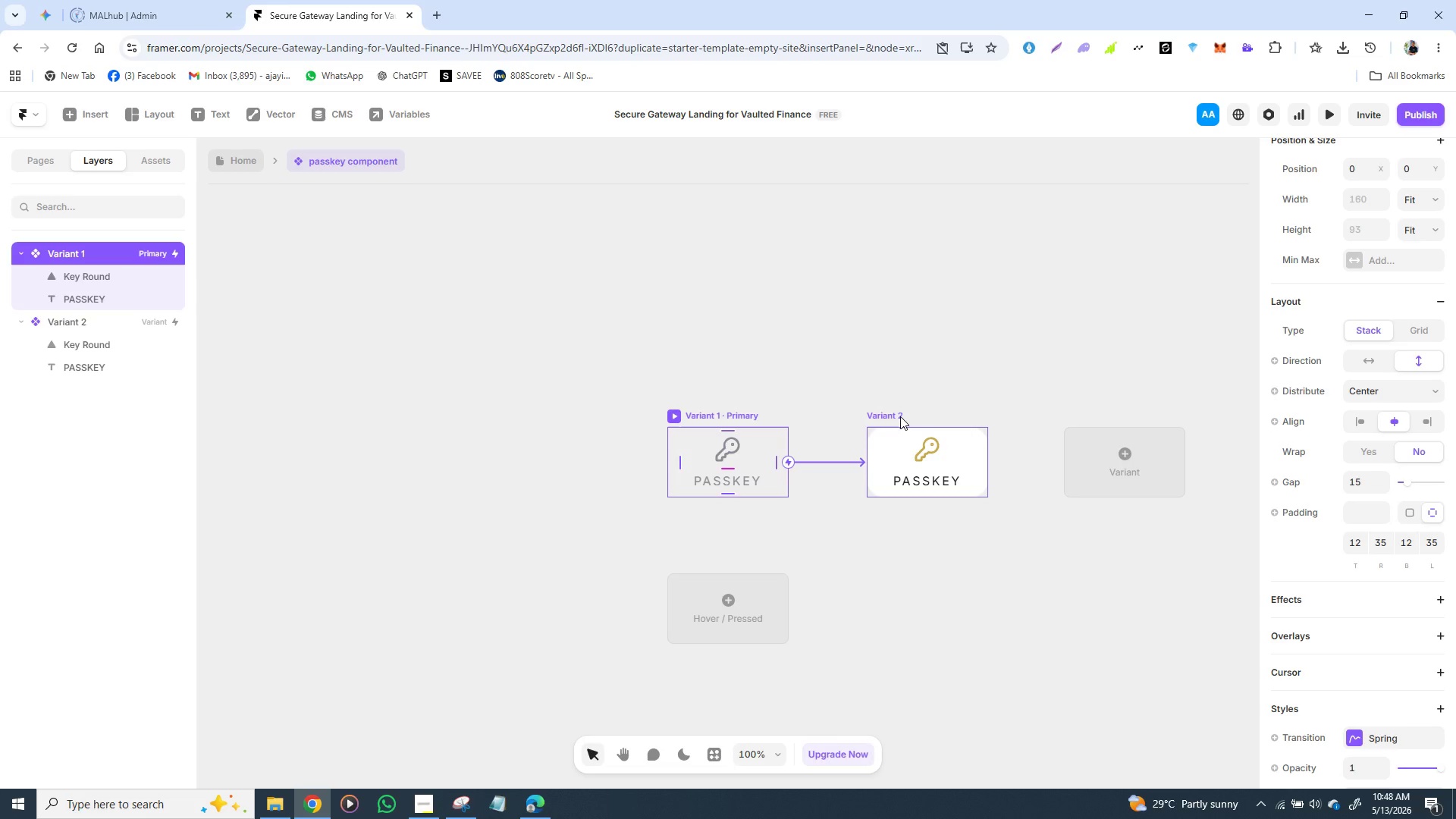 
left_click([900, 416])
 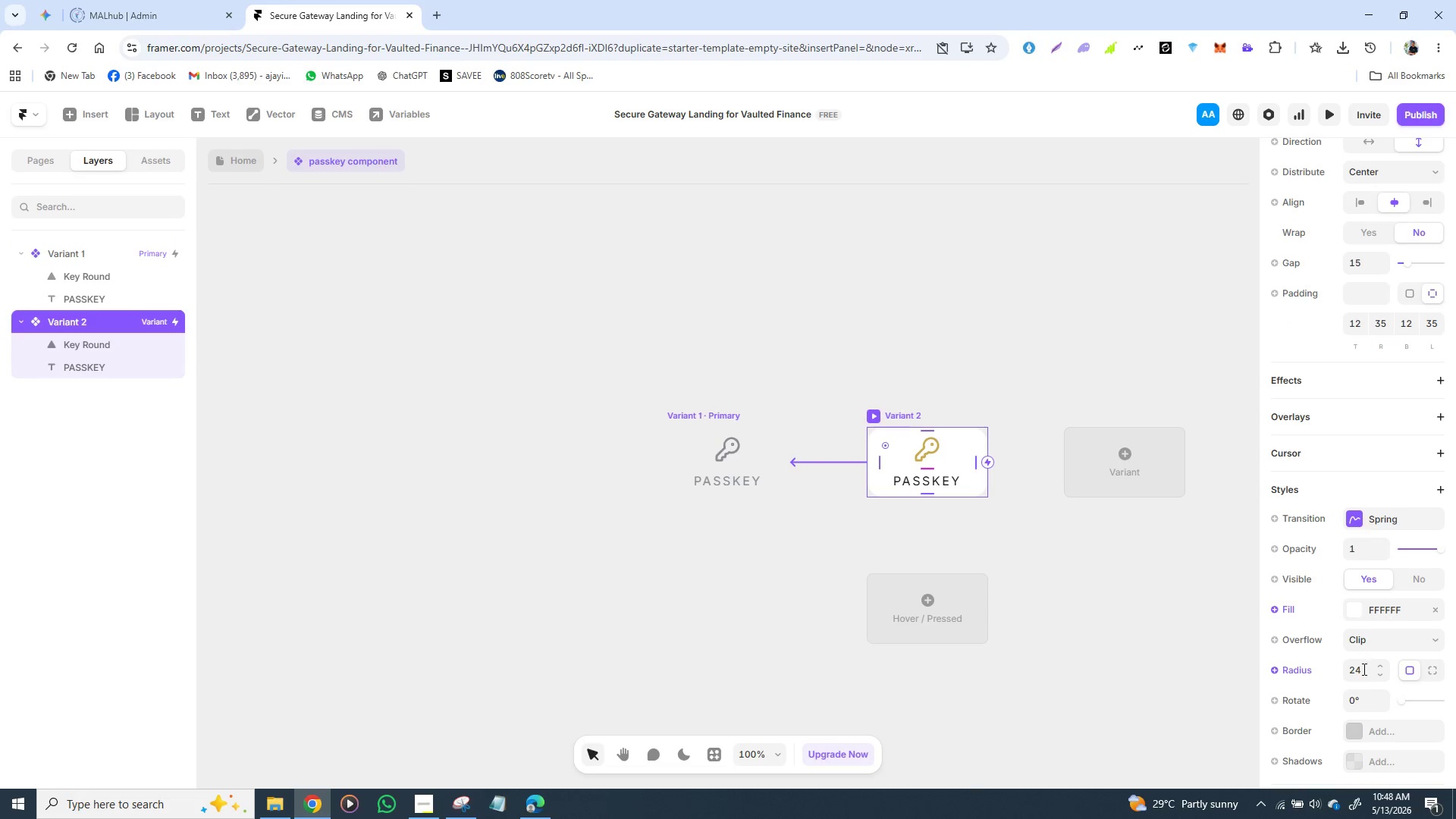 
left_click([1363, 670])
 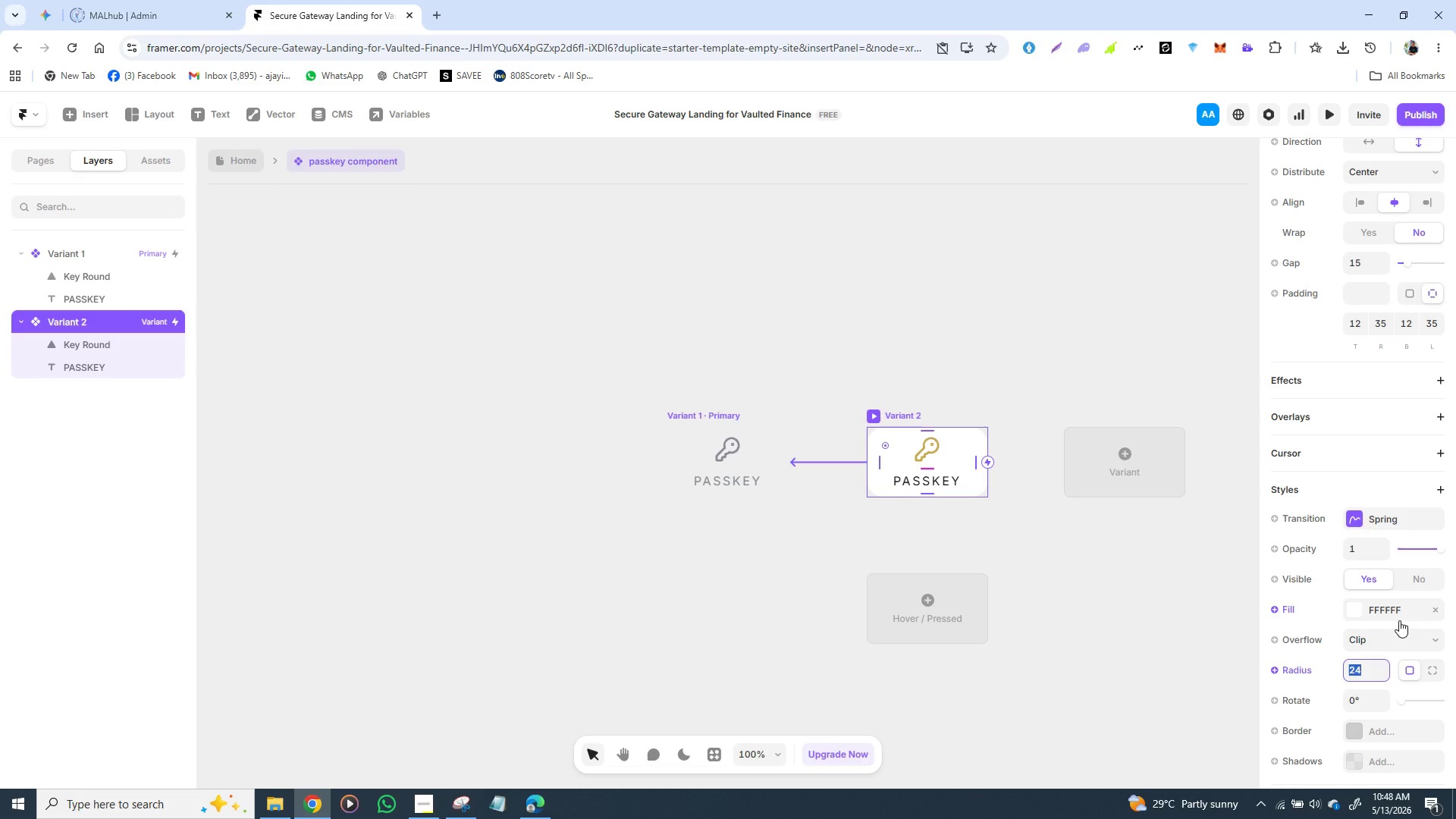 
type(15)
 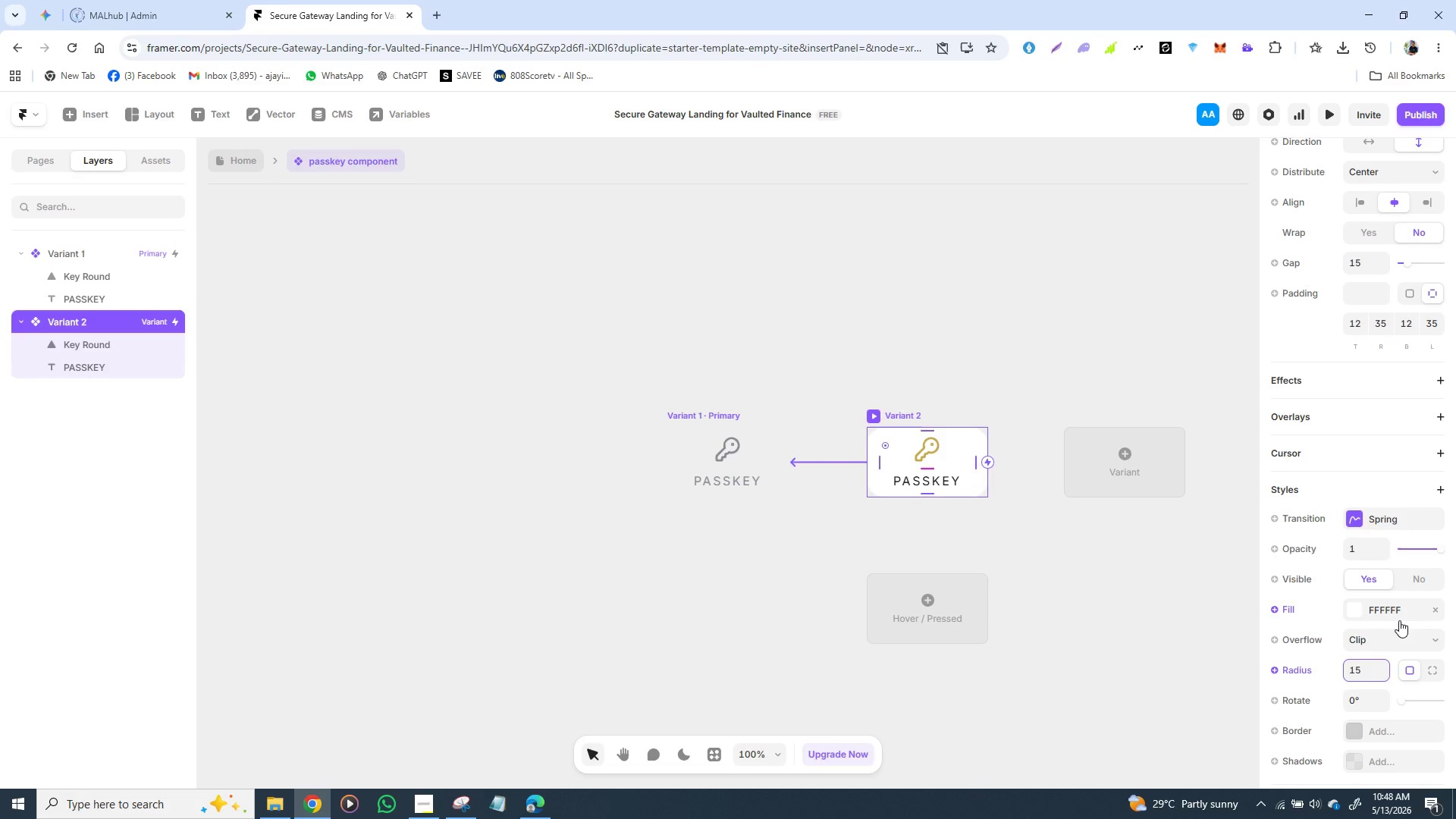 
key(Enter)
 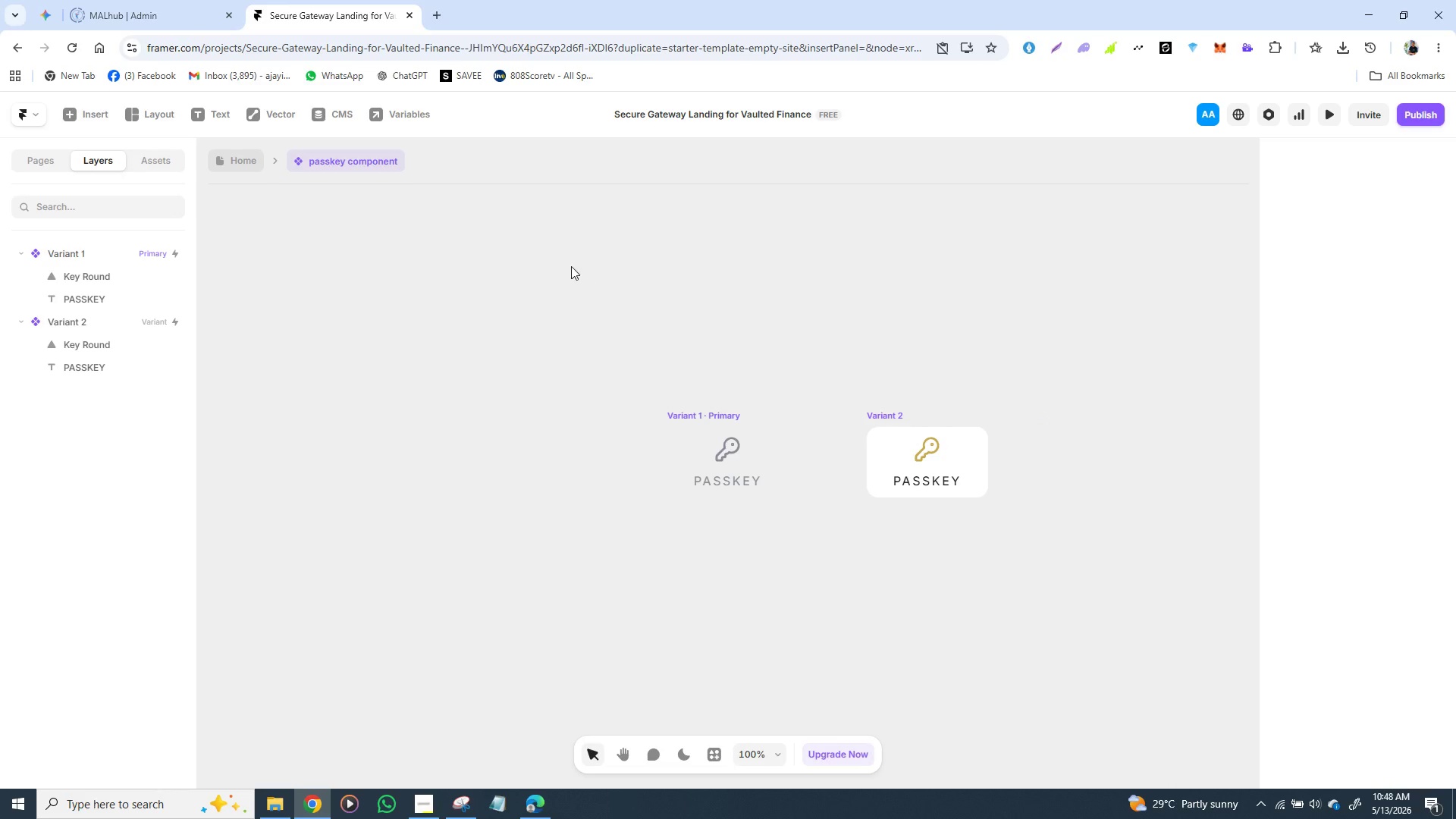 
wait(5.03)
 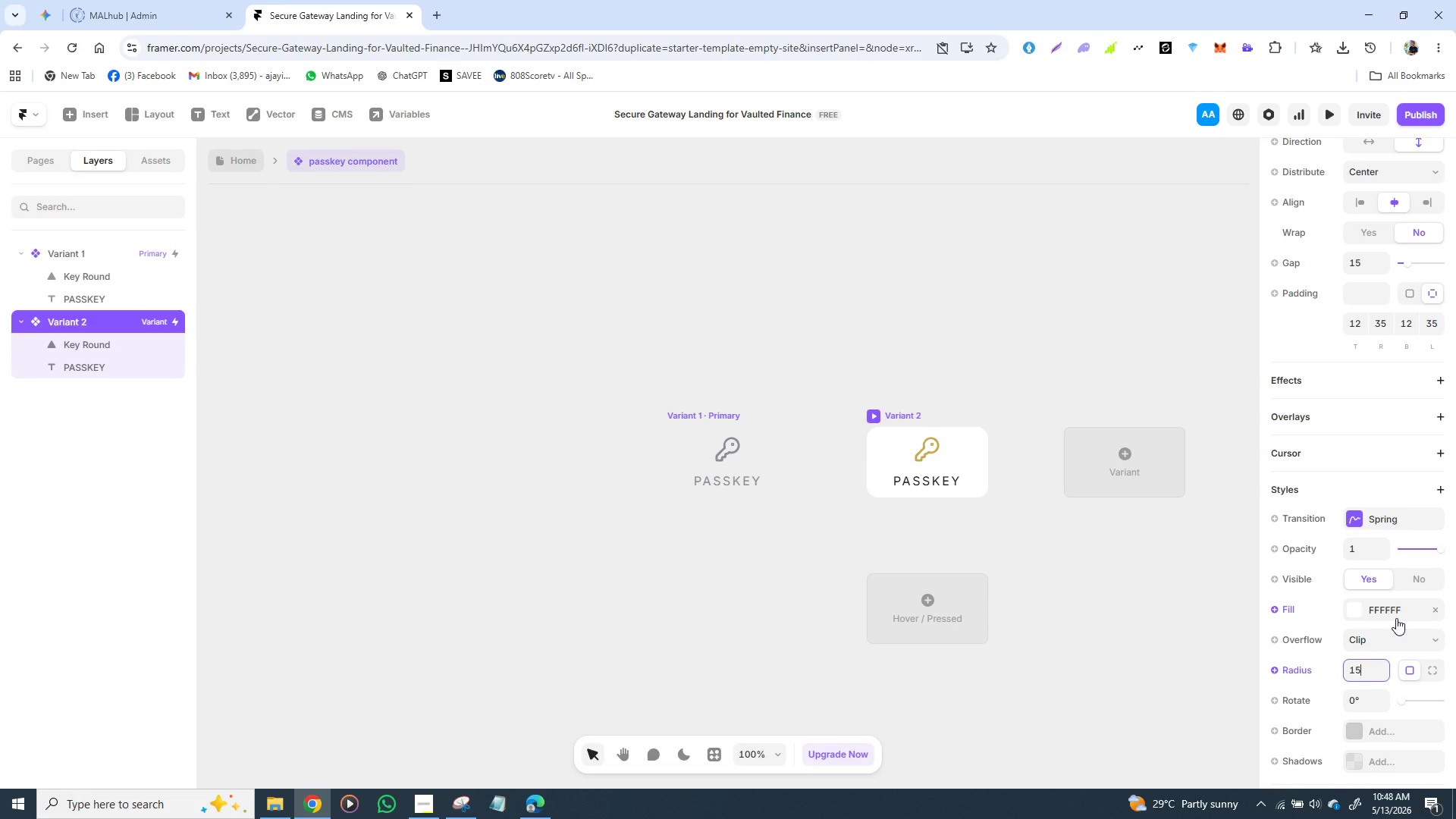 
left_click([234, 160])
 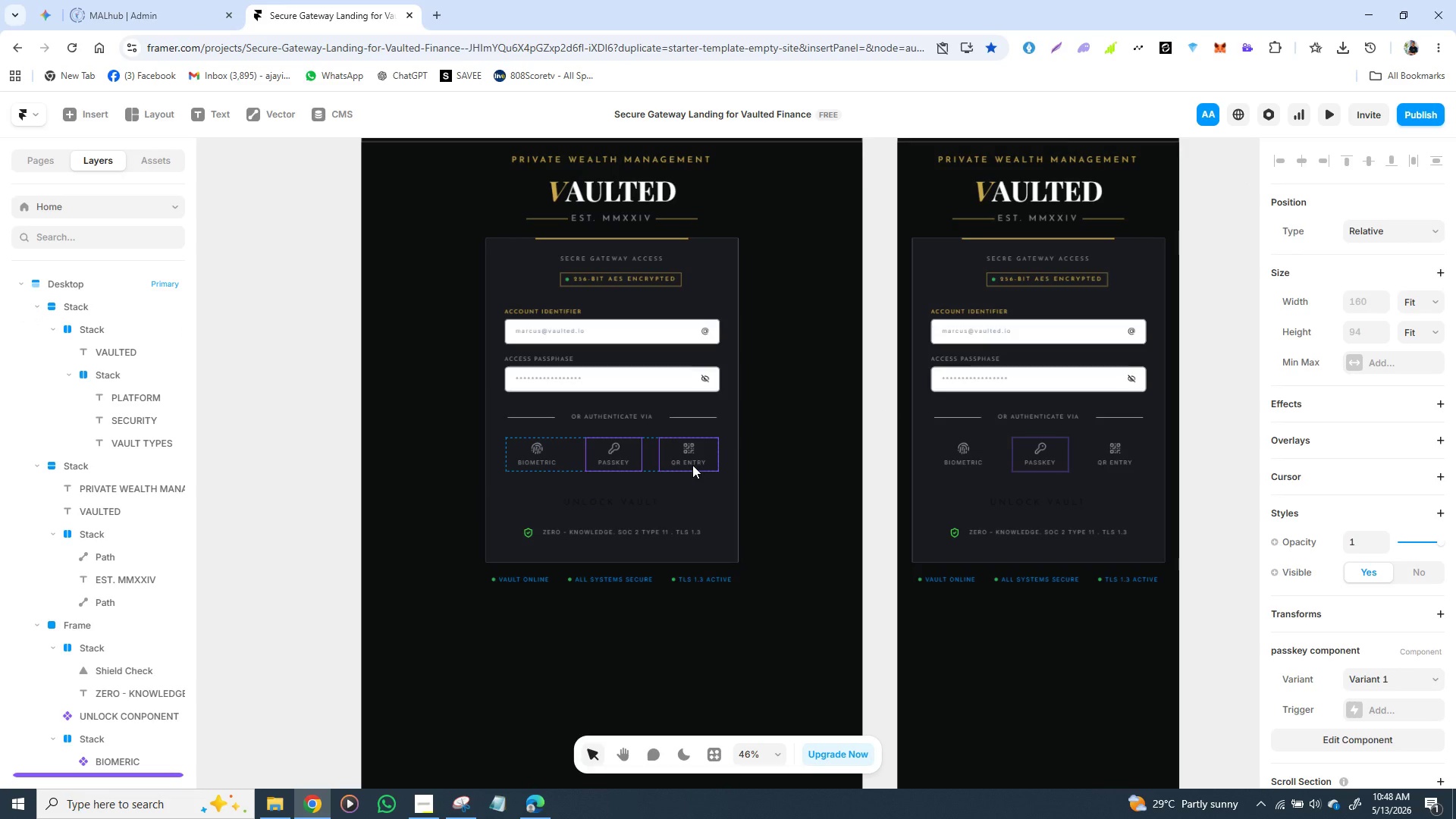 
double_click([691, 464])
 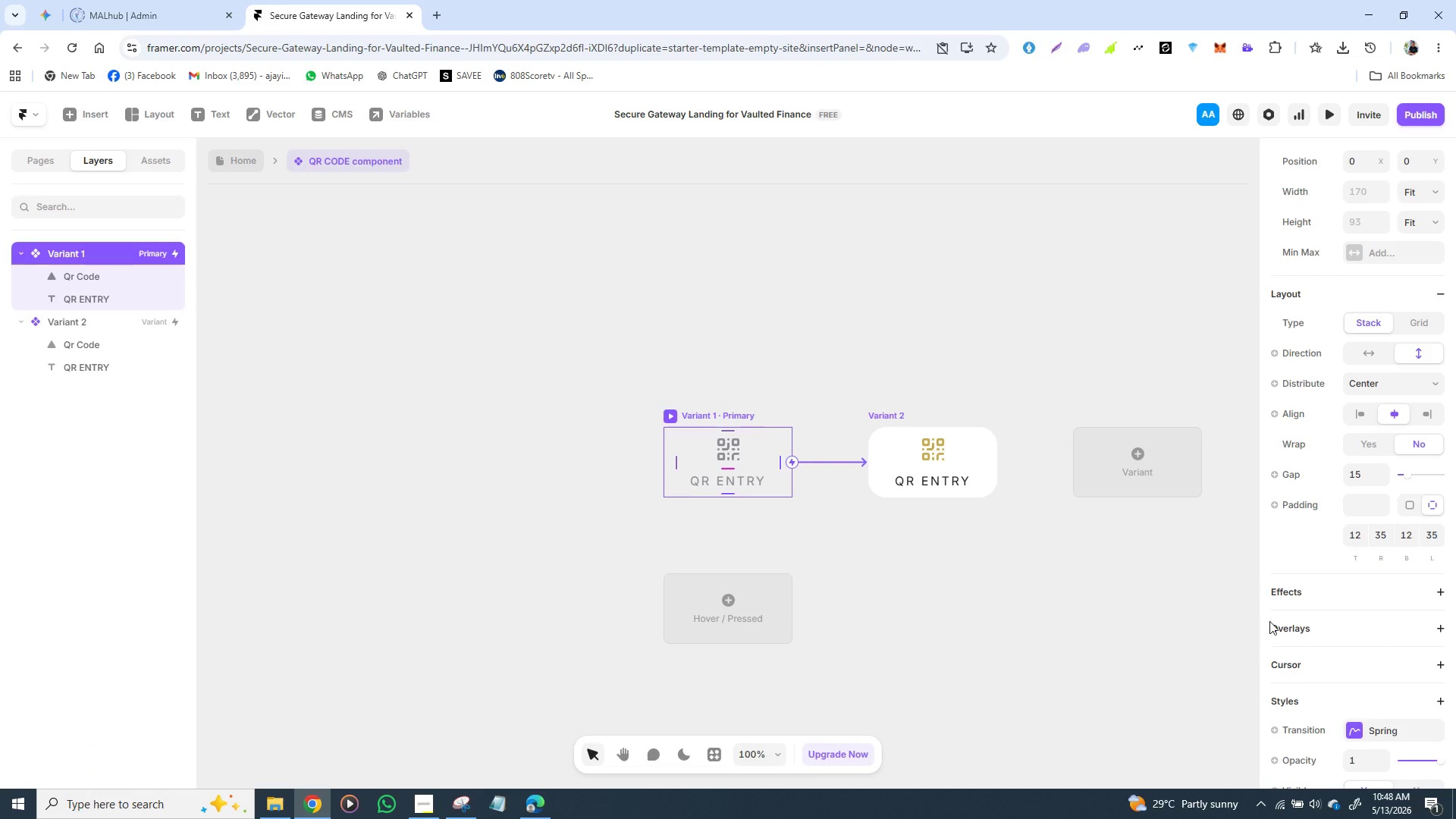 
scroll: coordinate [1351, 523], scroll_direction: down, amount: 3.0
 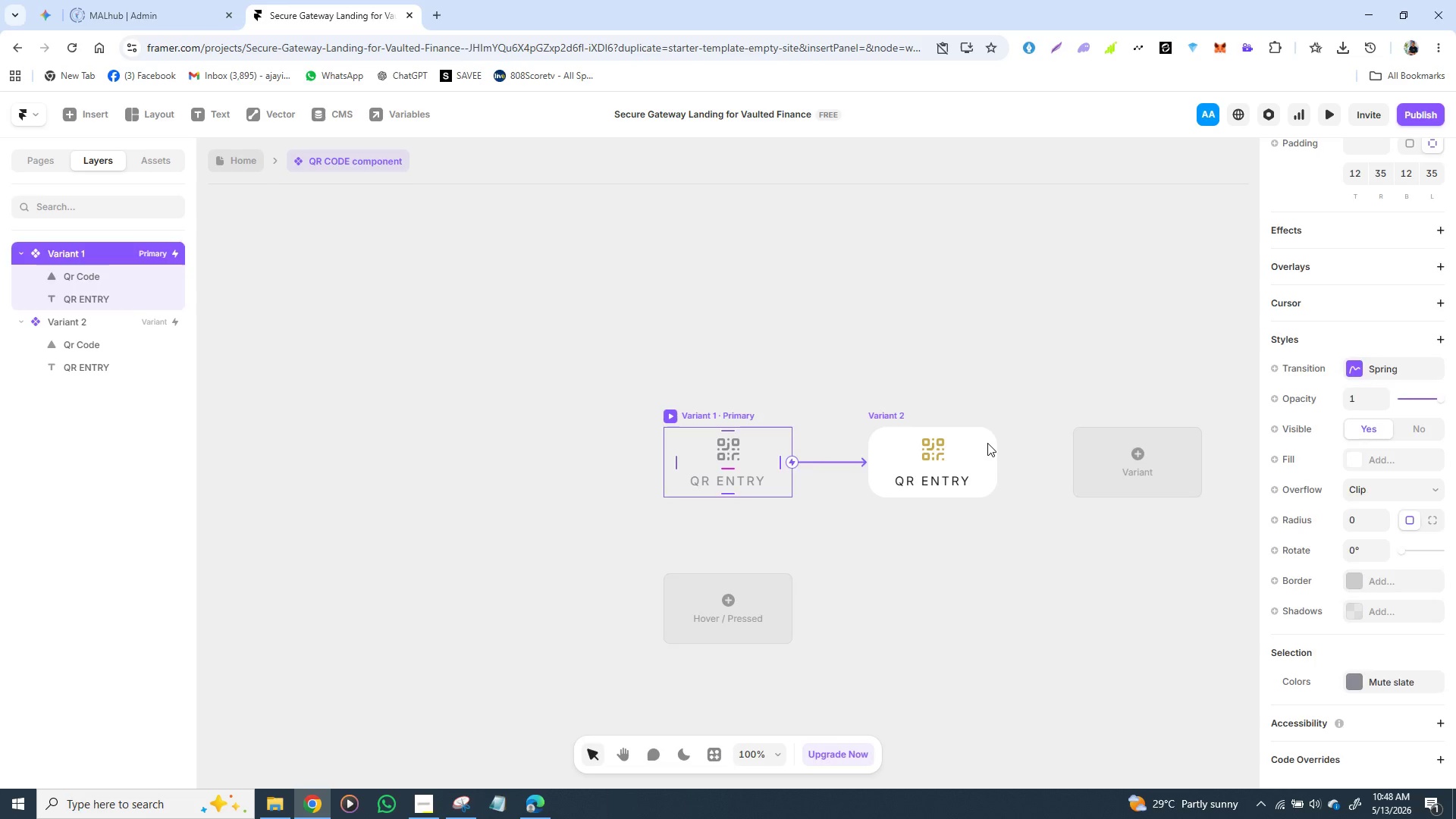 
left_click([987, 443])
 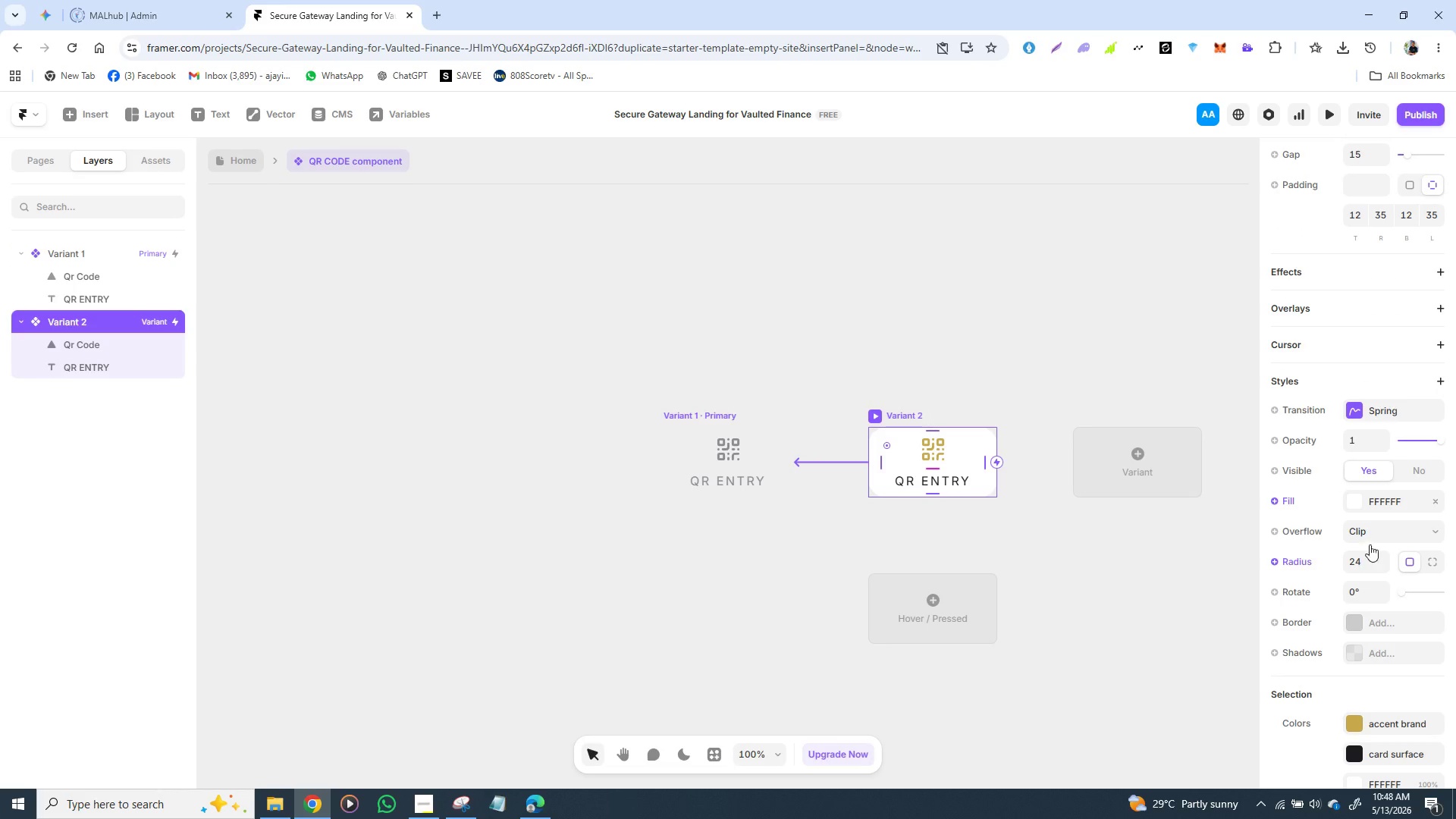 
left_click([1364, 558])
 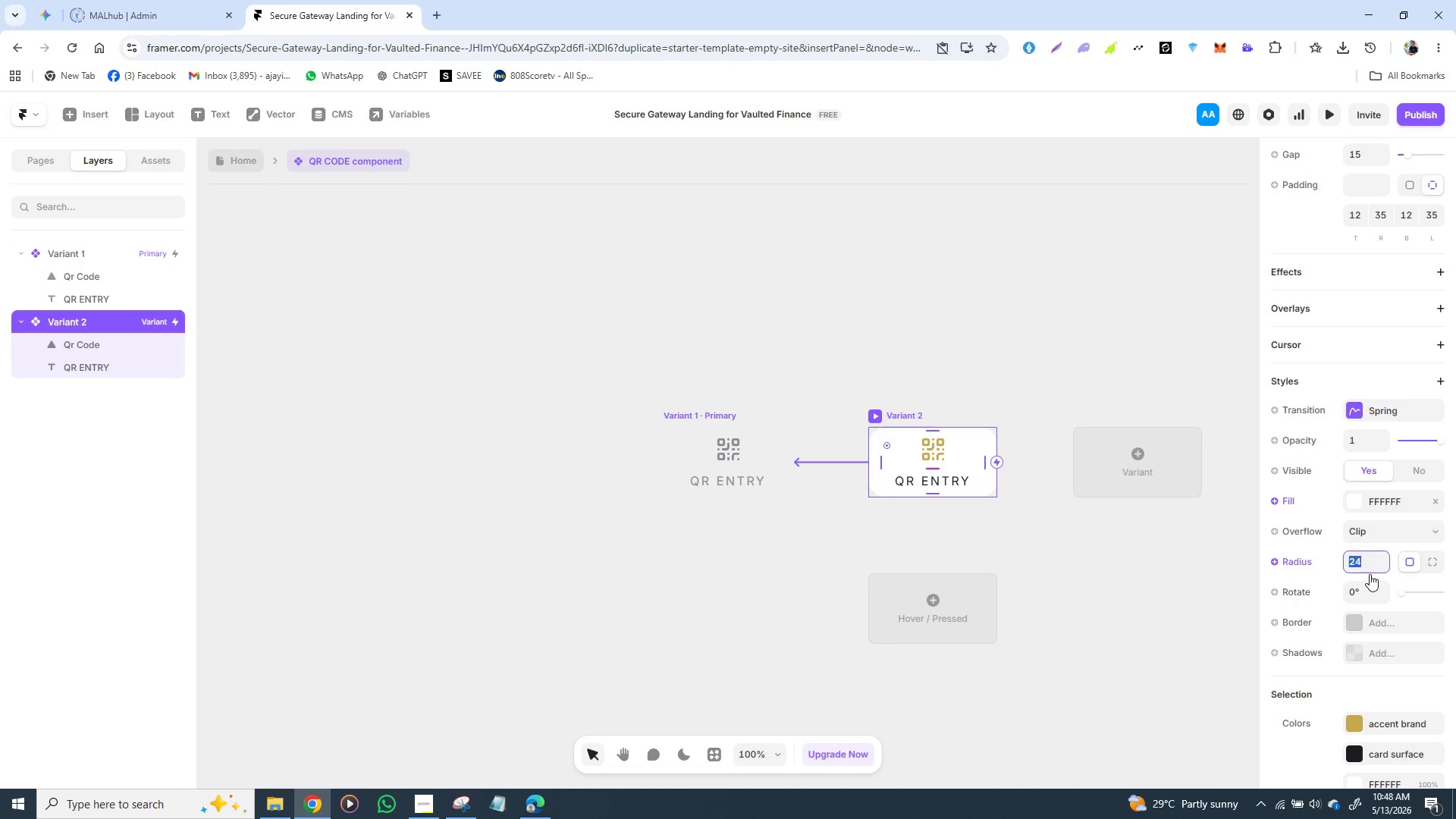 
type(15)
 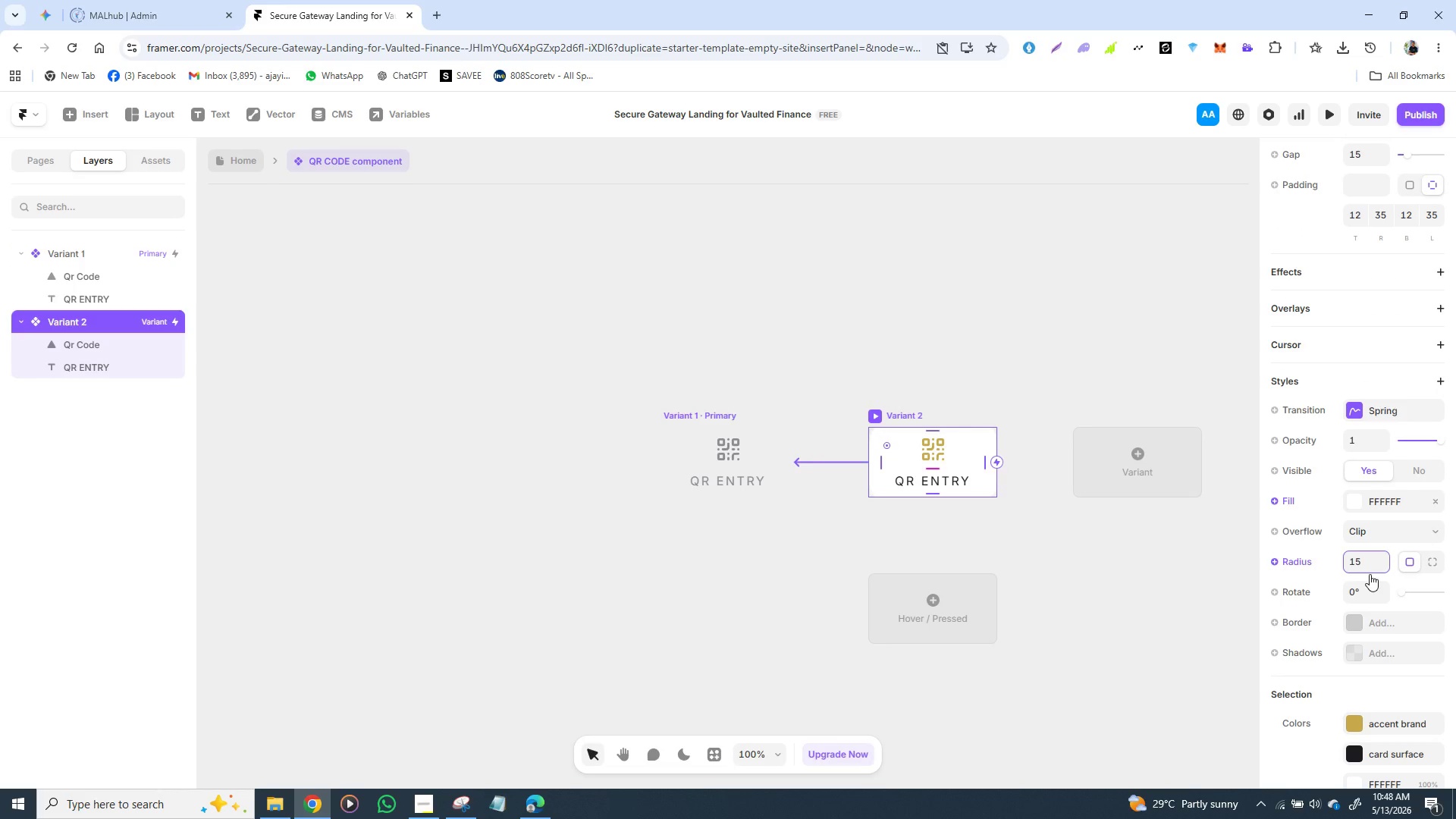 
key(Enter)
 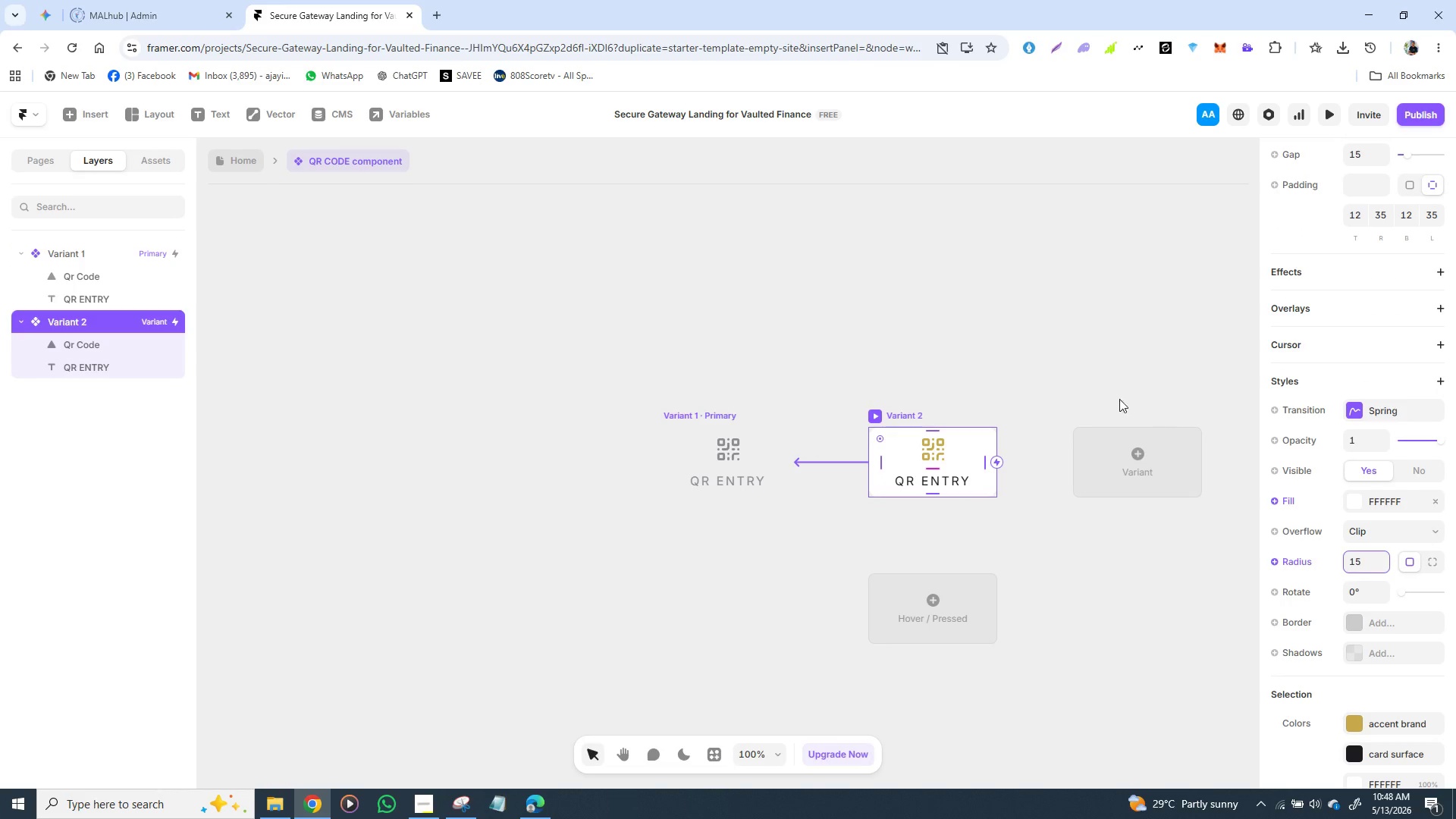 
left_click([1087, 374])
 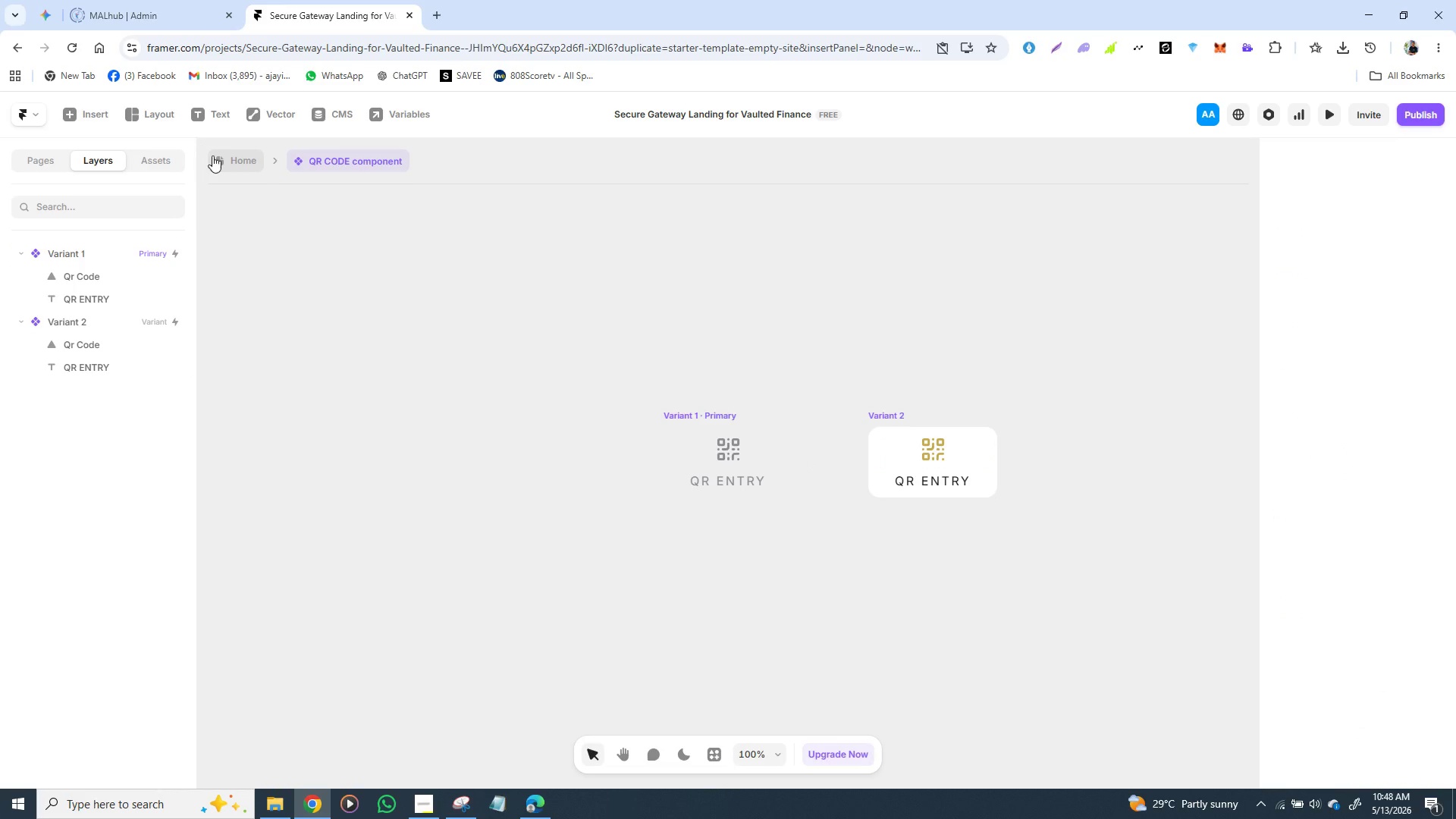 
left_click([221, 153])
 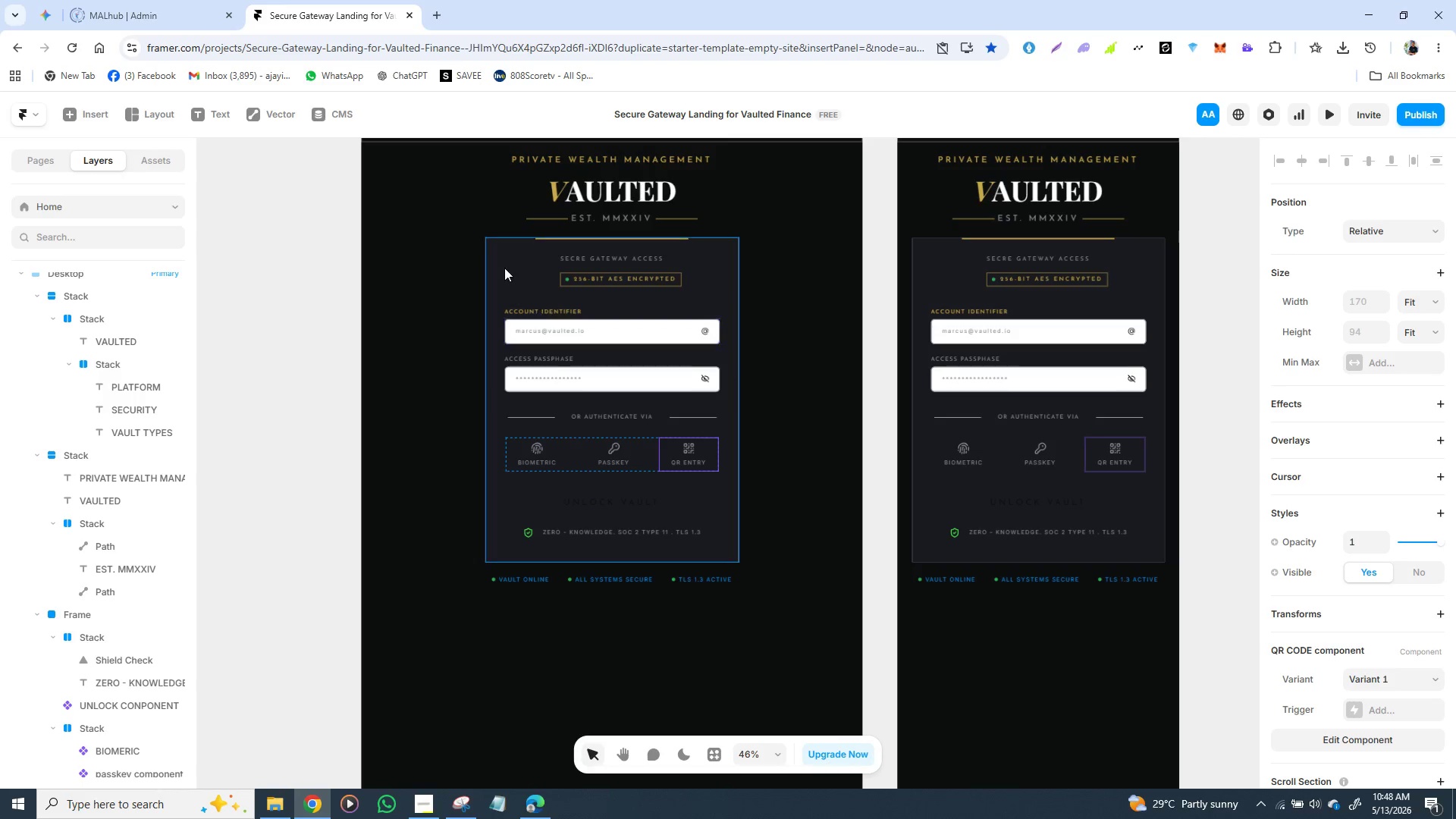 
scroll: coordinate [470, 252], scroll_direction: up, amount: 2.0
 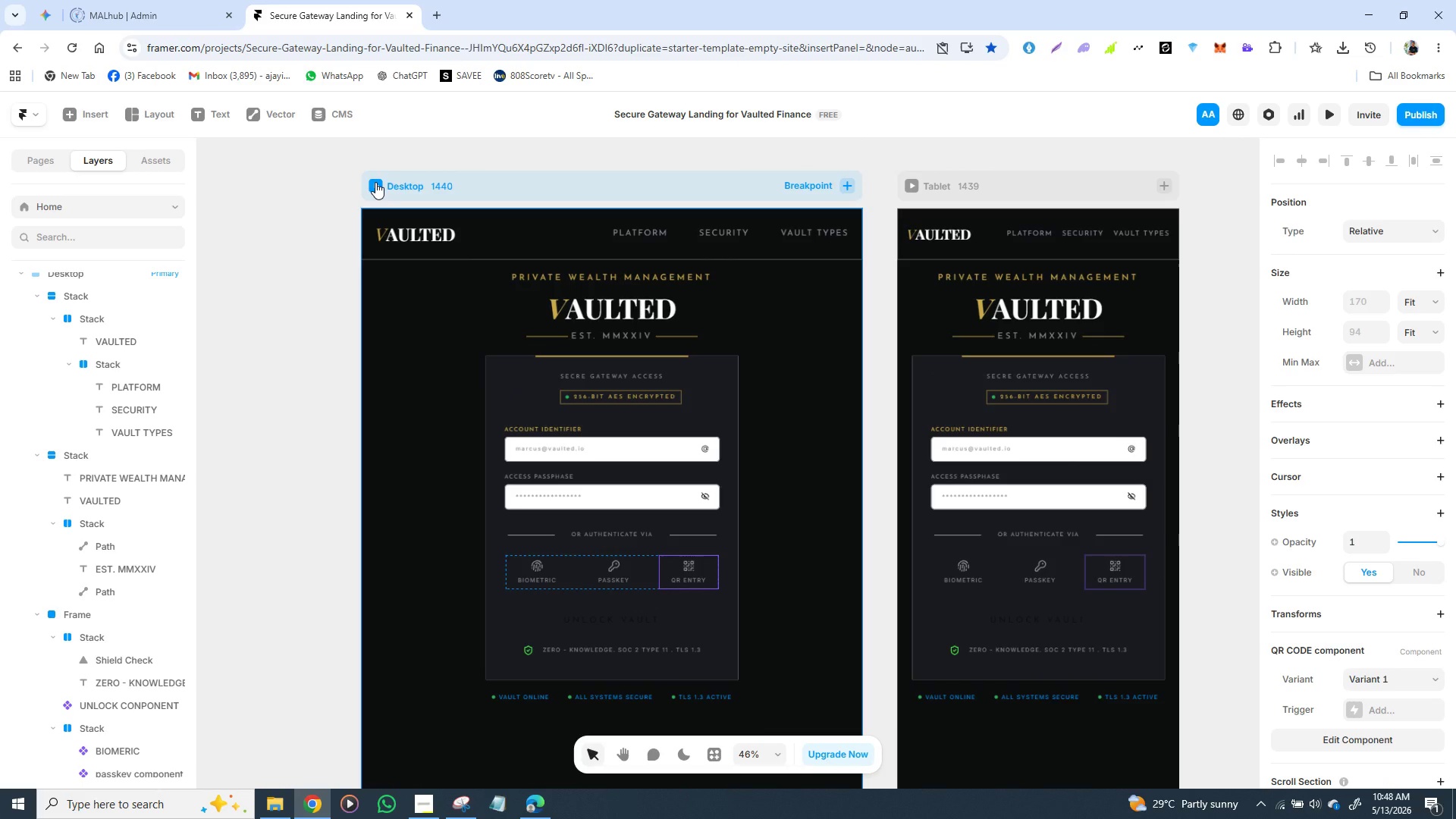 
left_click([375, 182])
 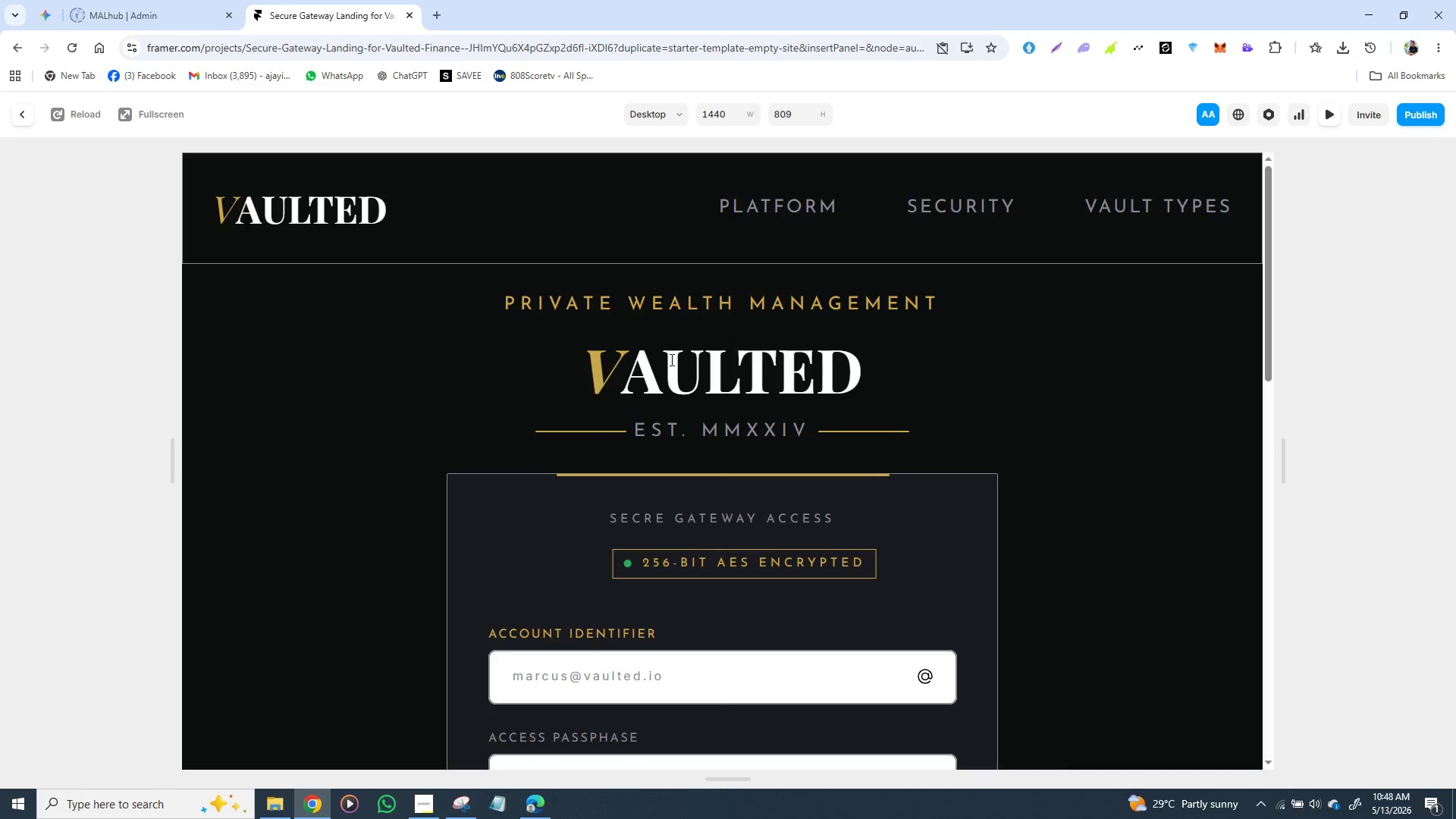 
scroll: coordinate [673, 362], scroll_direction: down, amount: 4.0
 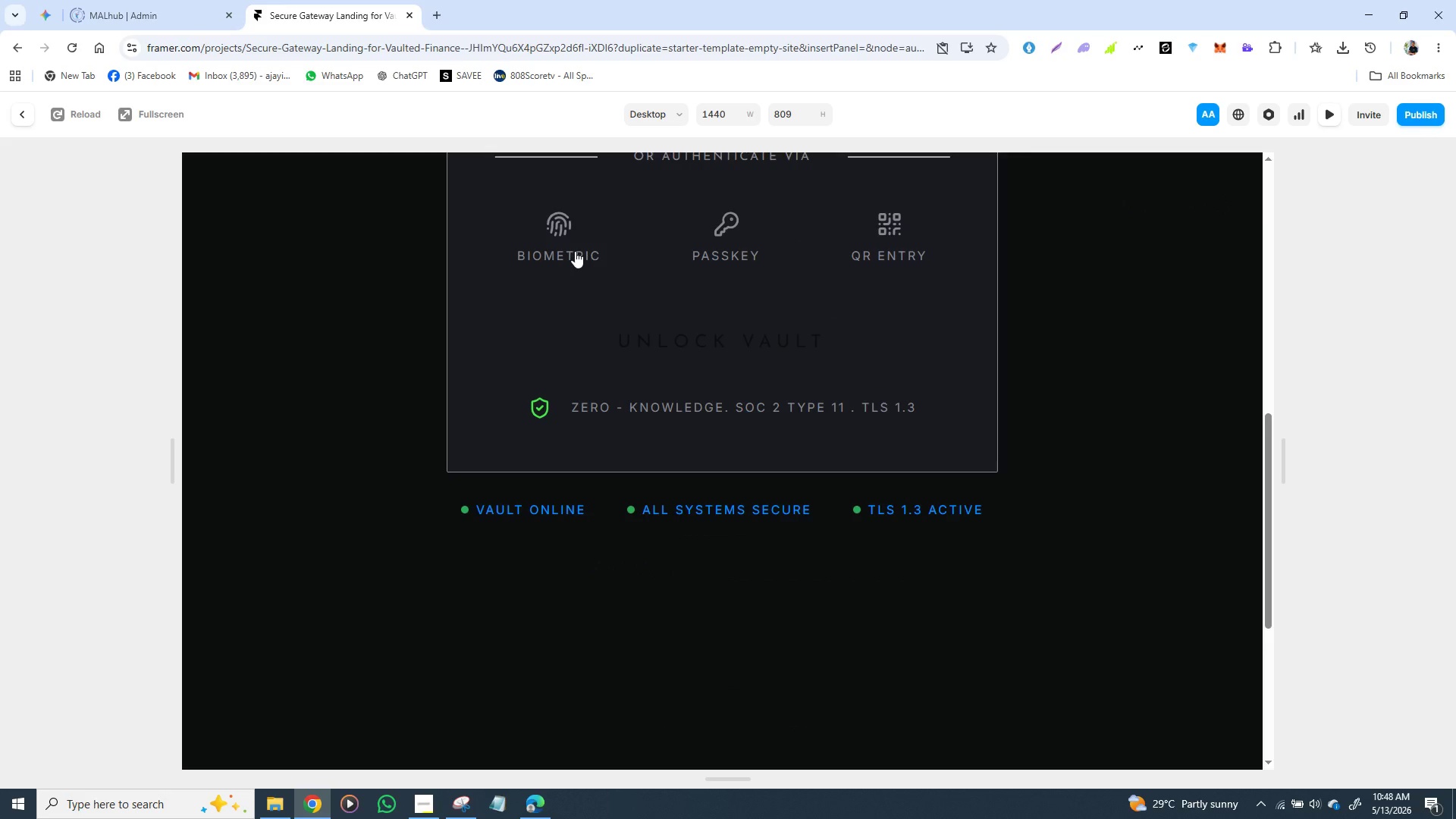 
left_click([575, 251])
 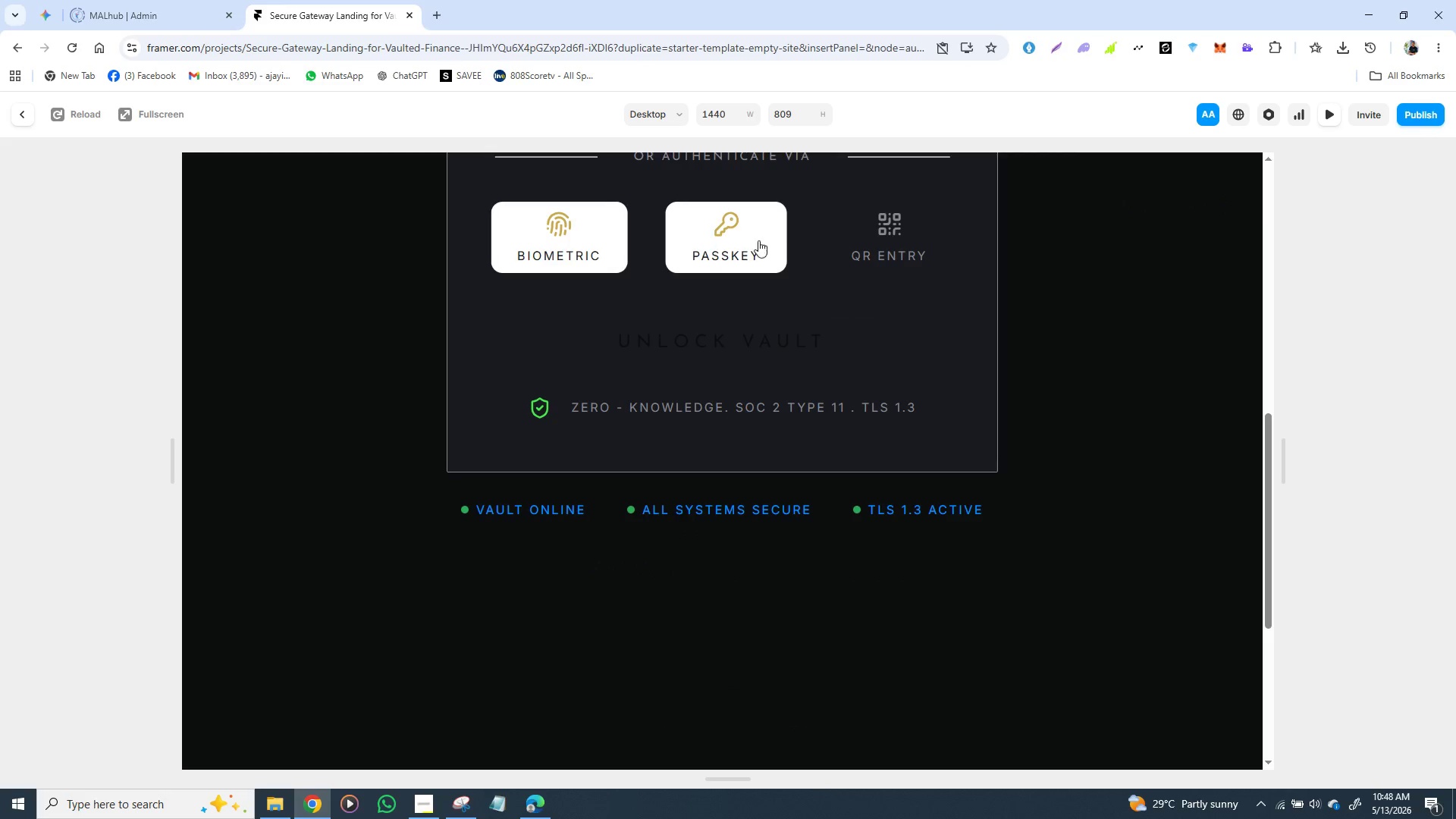 
mouse_move([858, 251])
 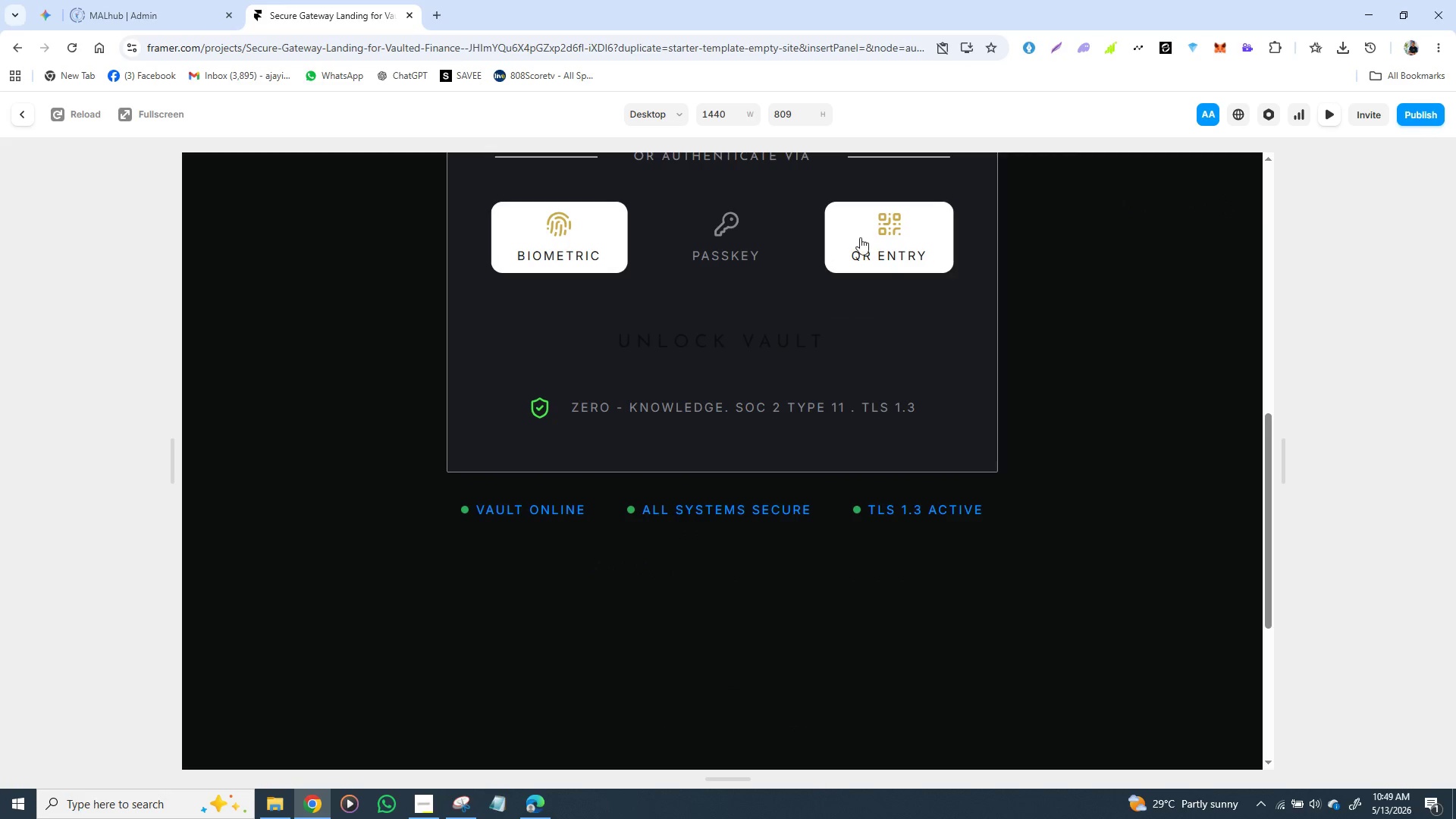 
double_click([861, 237])
 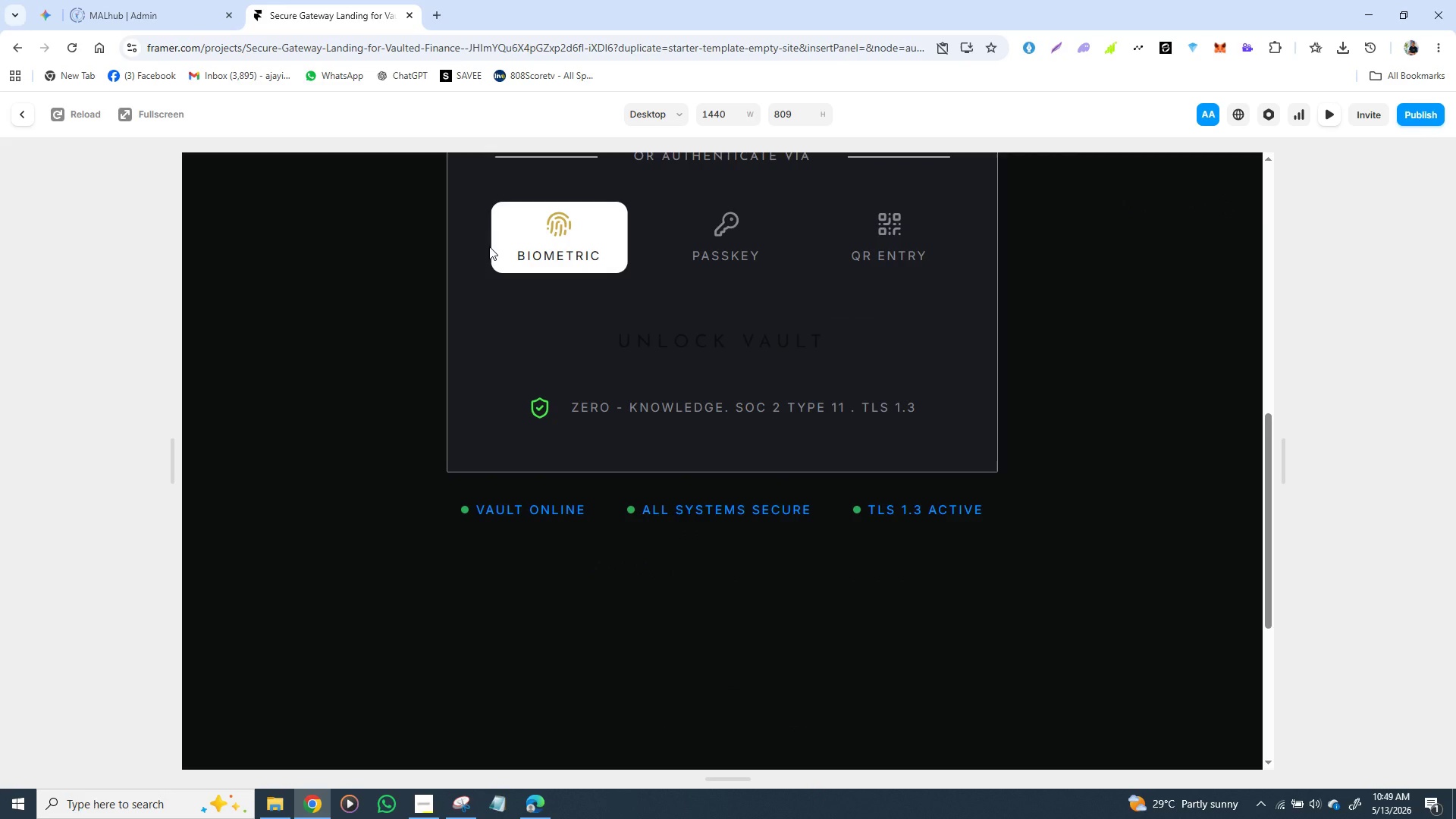 
left_click([489, 246])
 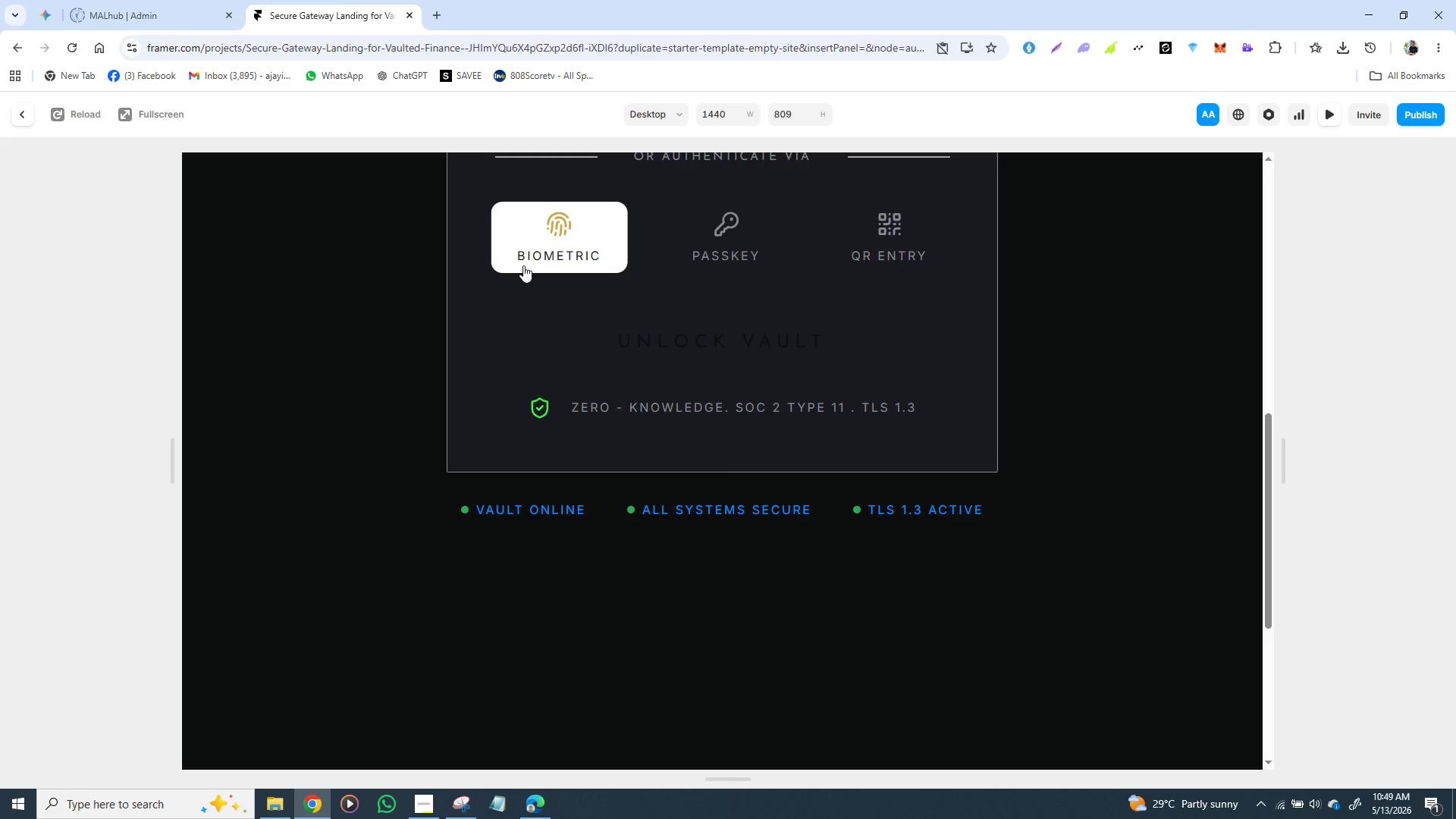 
left_click([523, 265])
 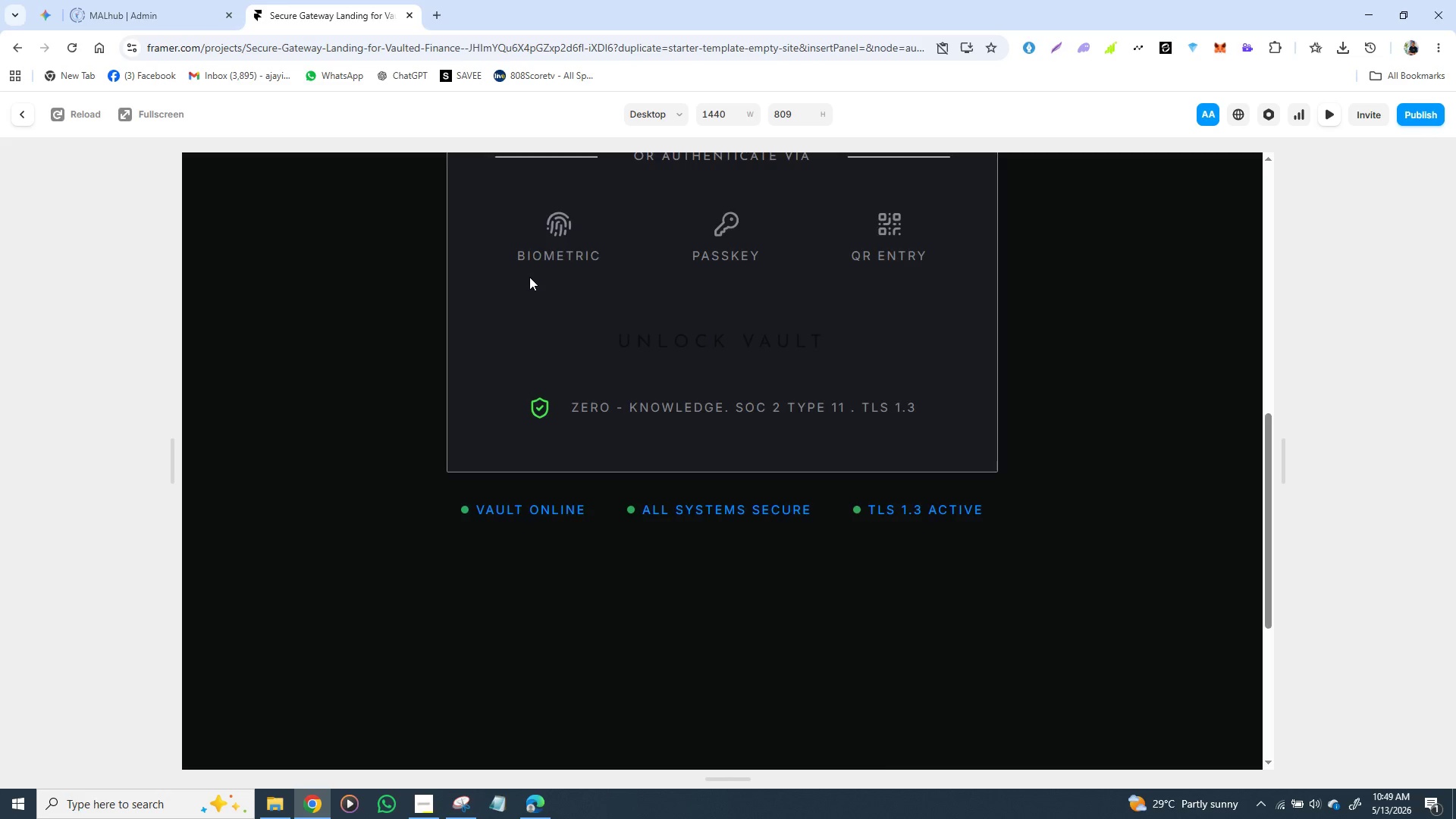 
scroll: coordinate [535, 277], scroll_direction: up, amount: 4.0
 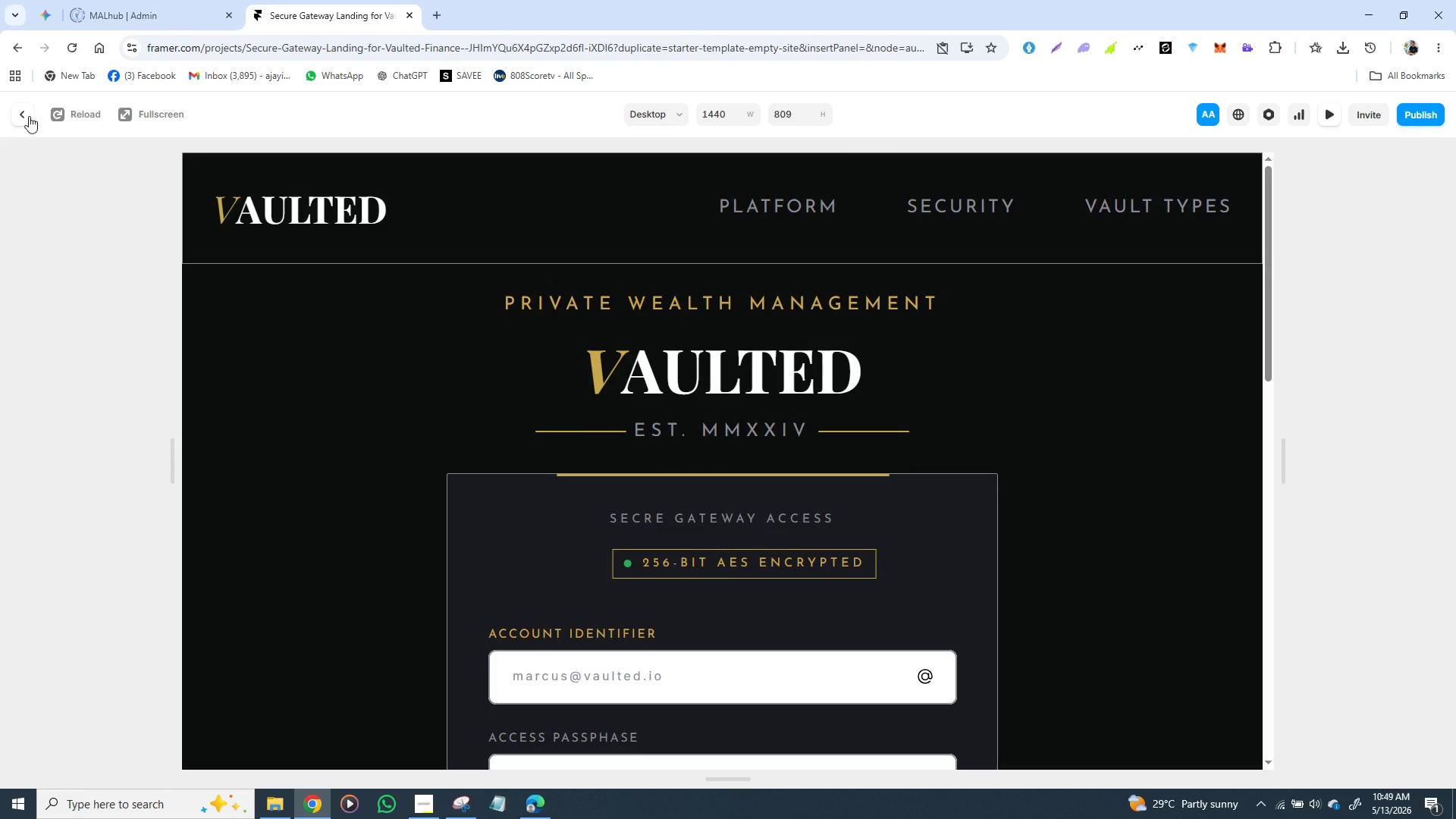 
left_click([31, 116])
 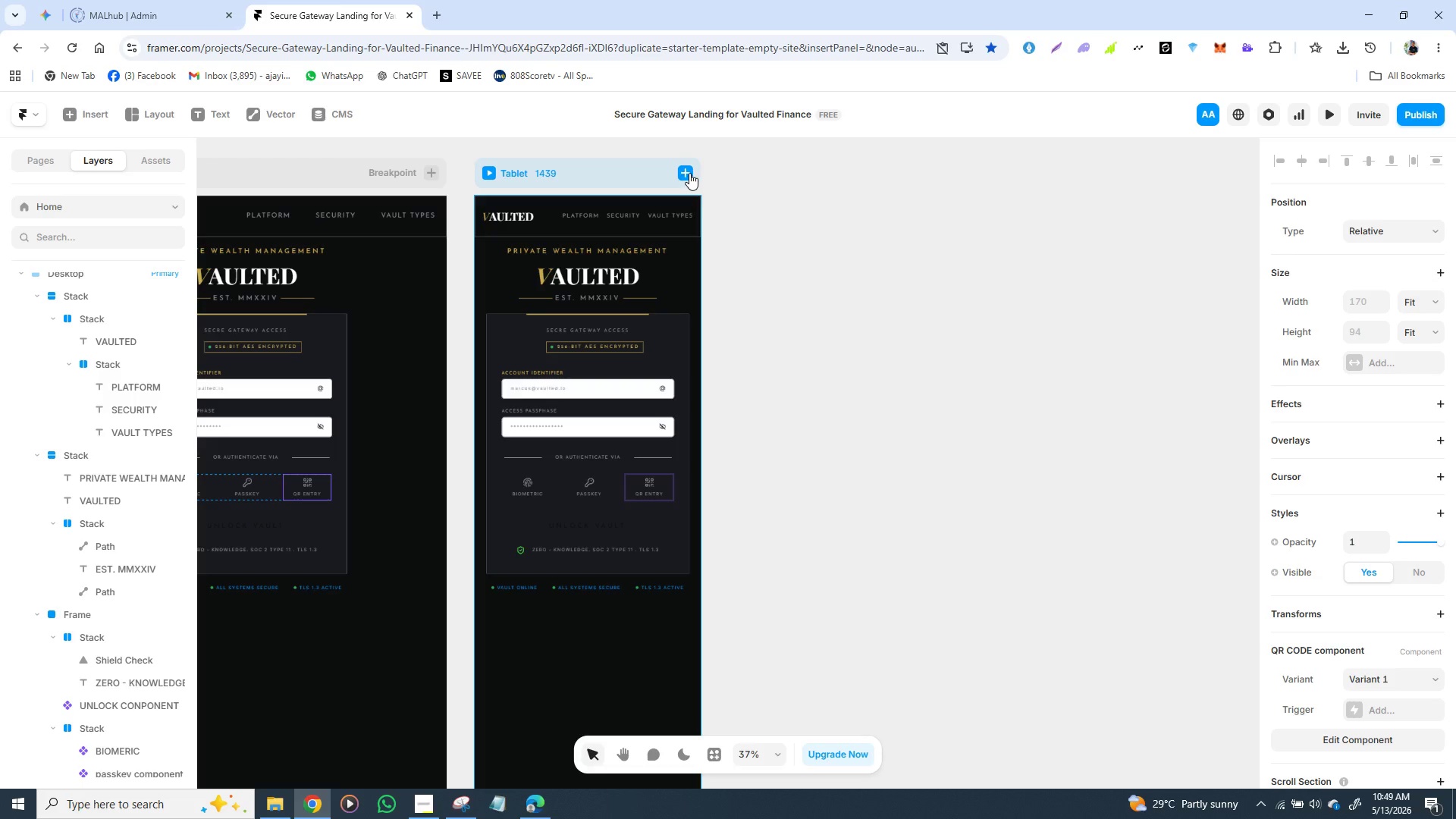 
wait(11.81)
 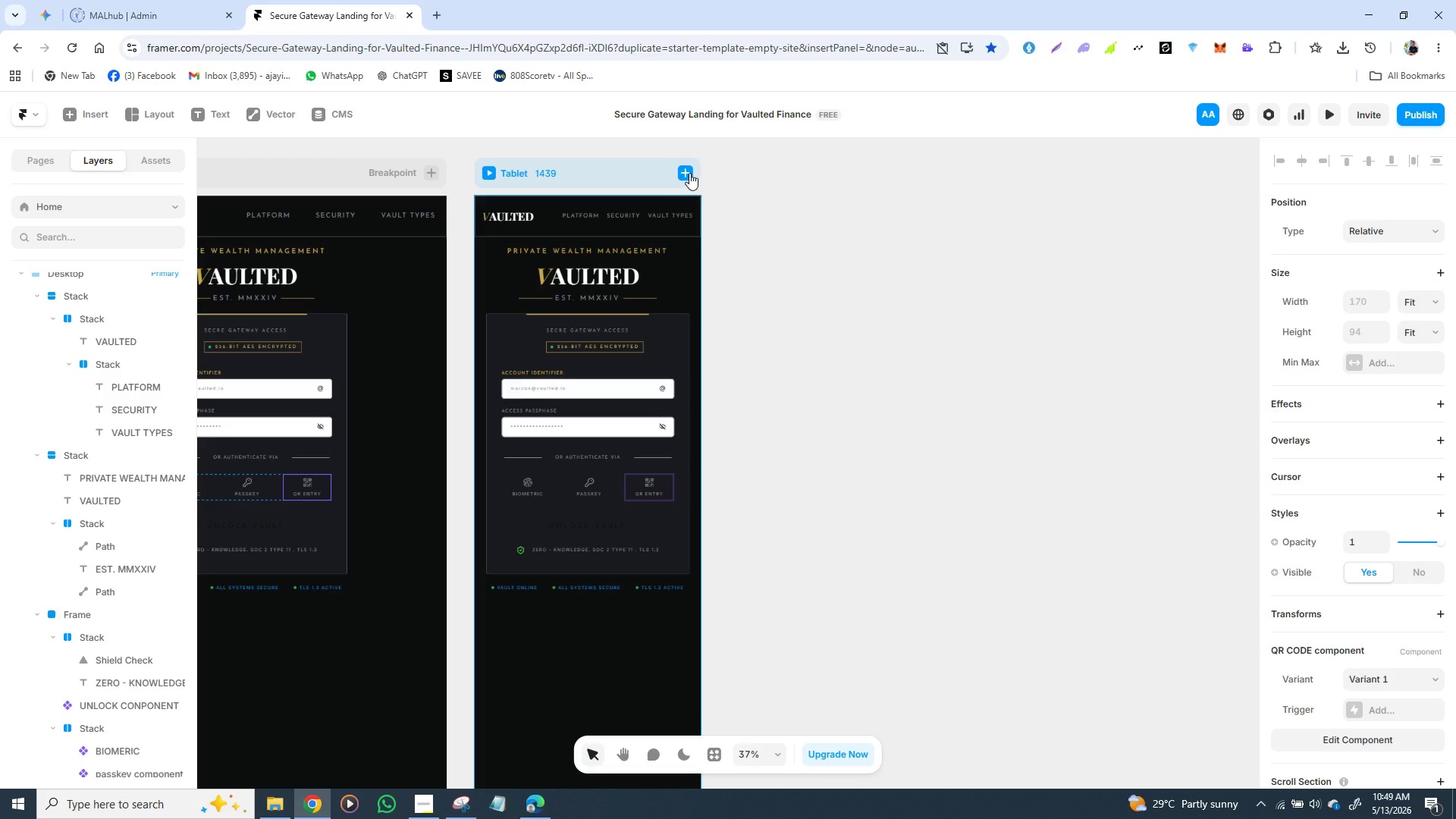 
left_click([686, 174])
 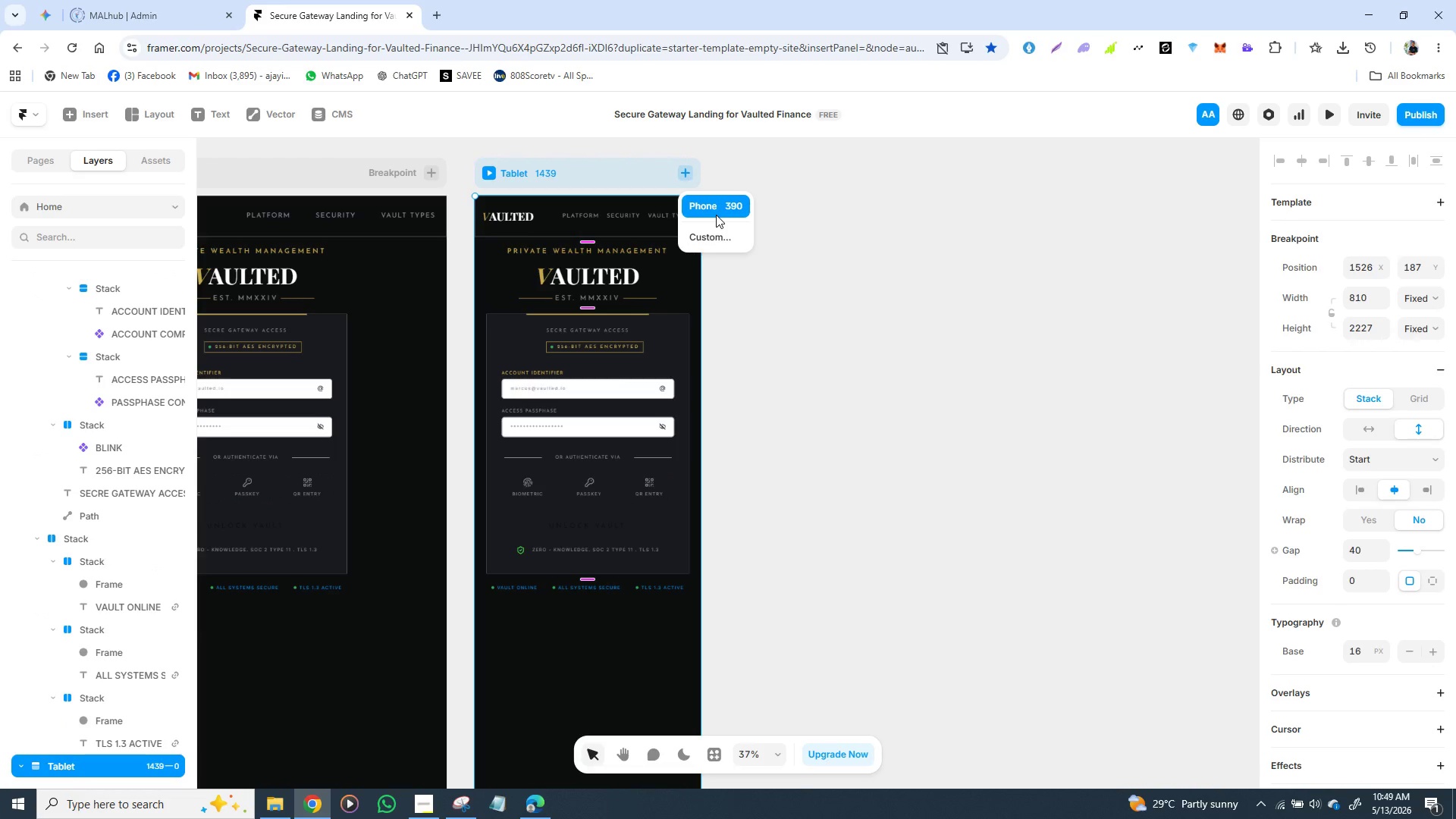 
left_click([715, 215])
 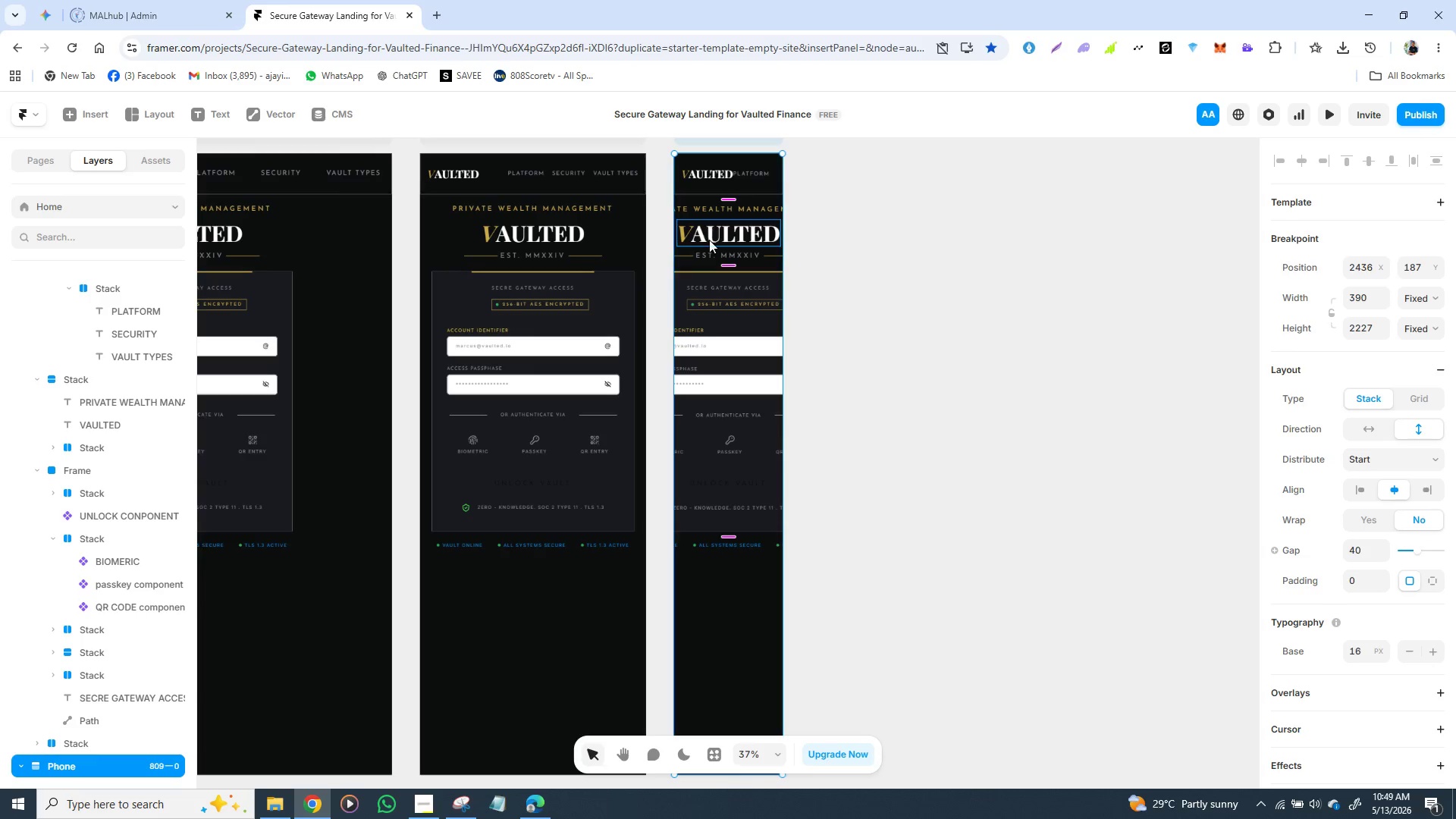 
wait(7.7)
 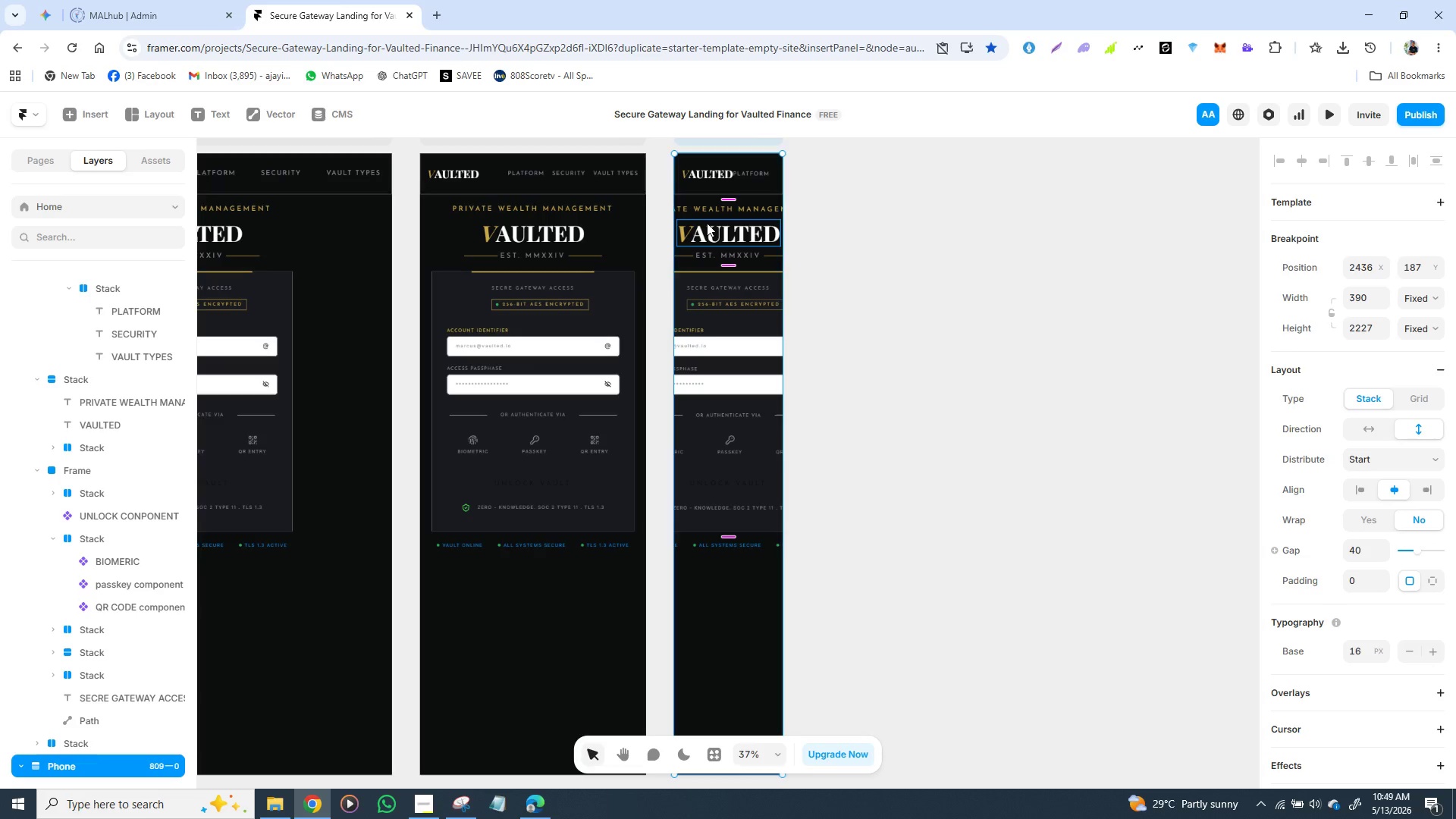 
left_click([753, 425])
 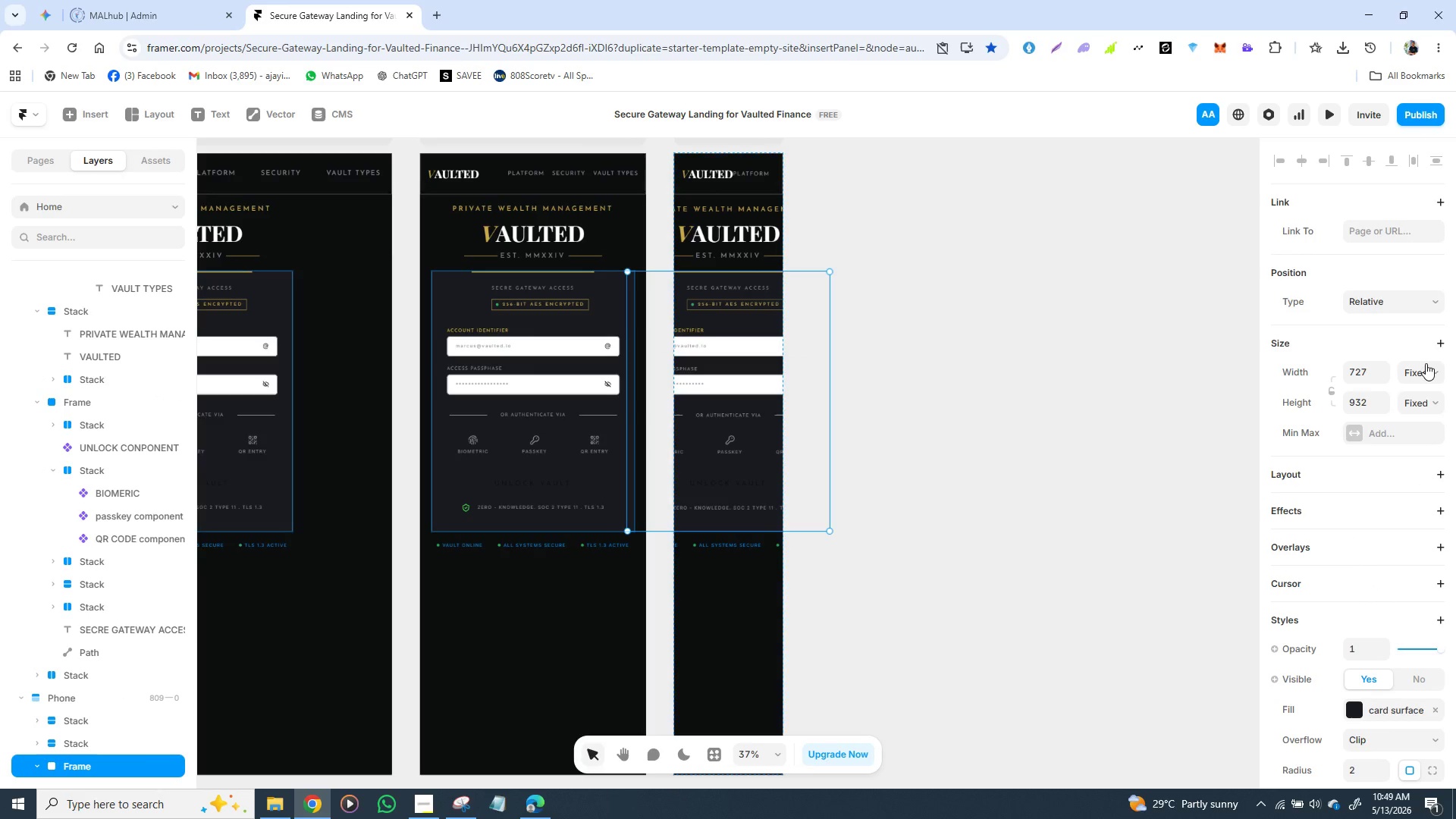 
left_click([1426, 359])
 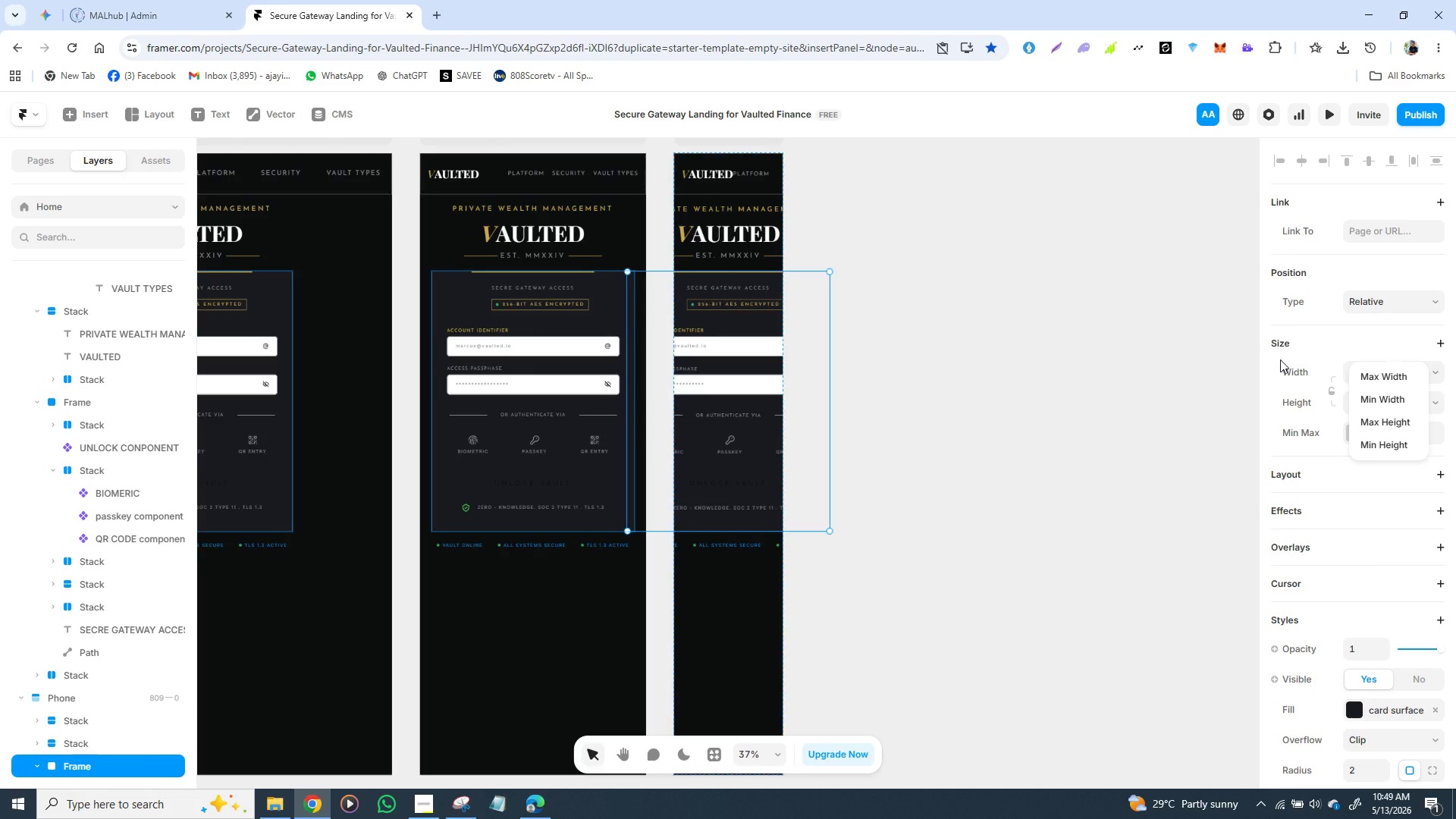 
left_click([1280, 362])
 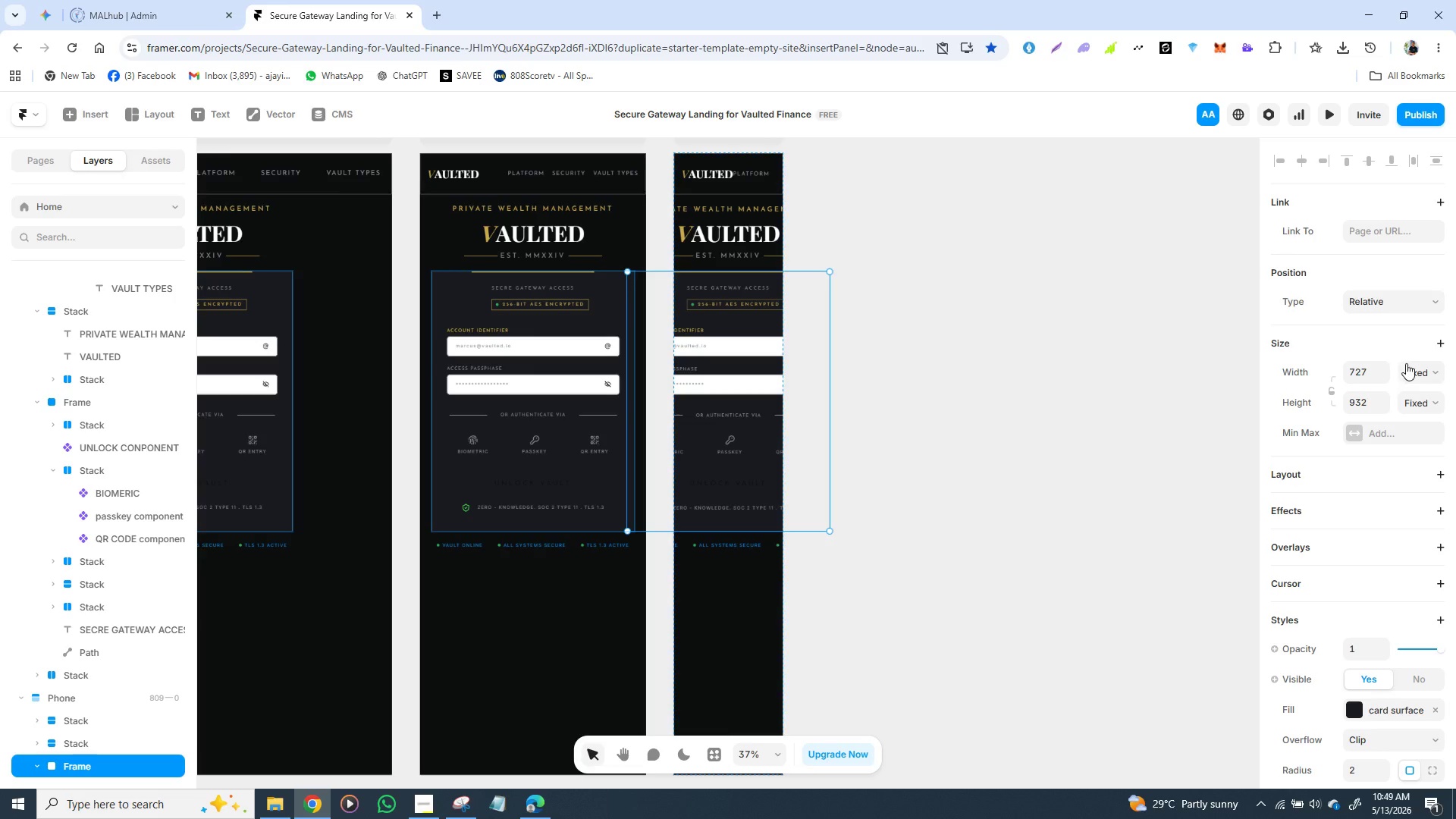 
left_click([1406, 363])
 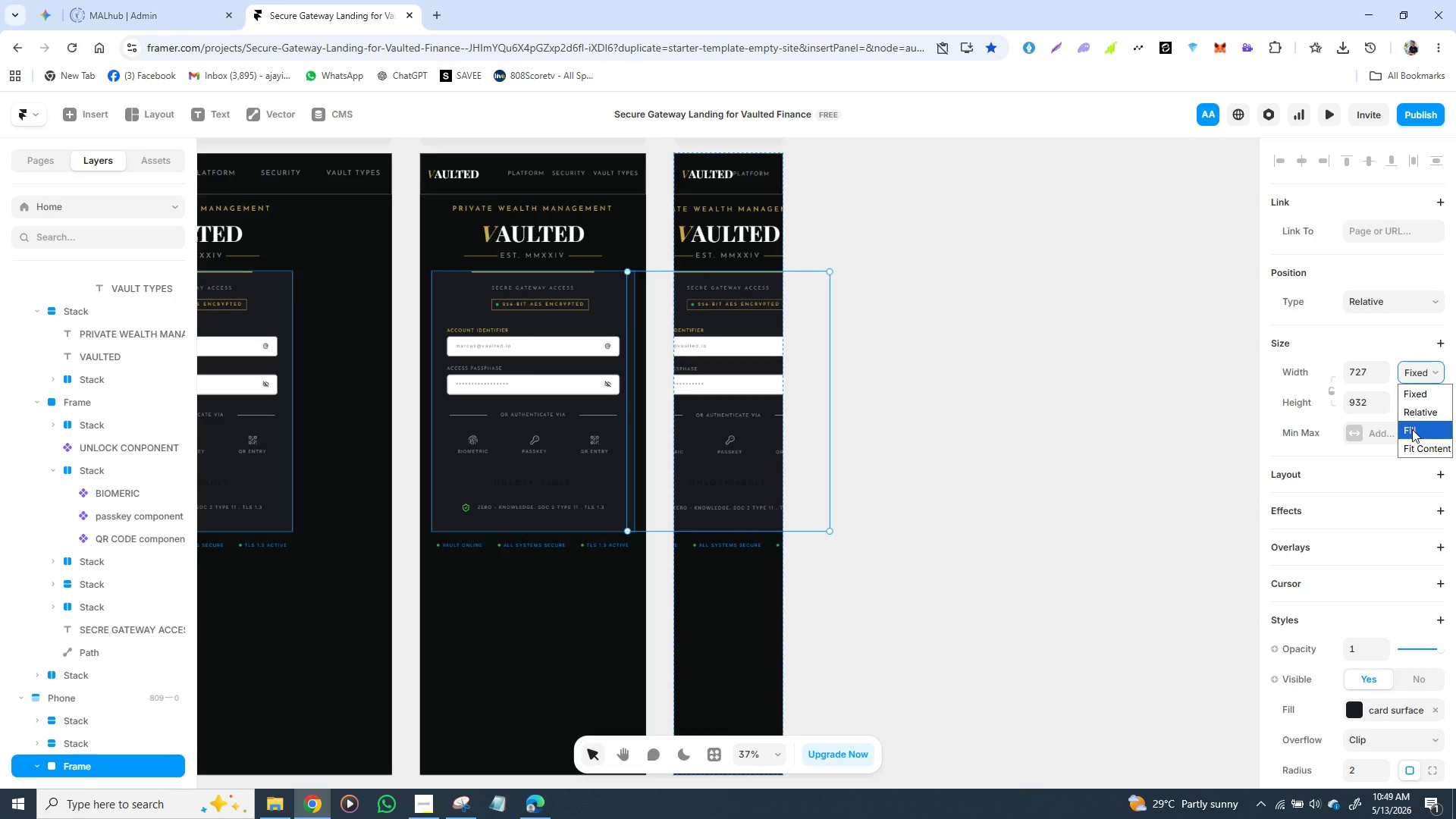 
left_click([1412, 429])
 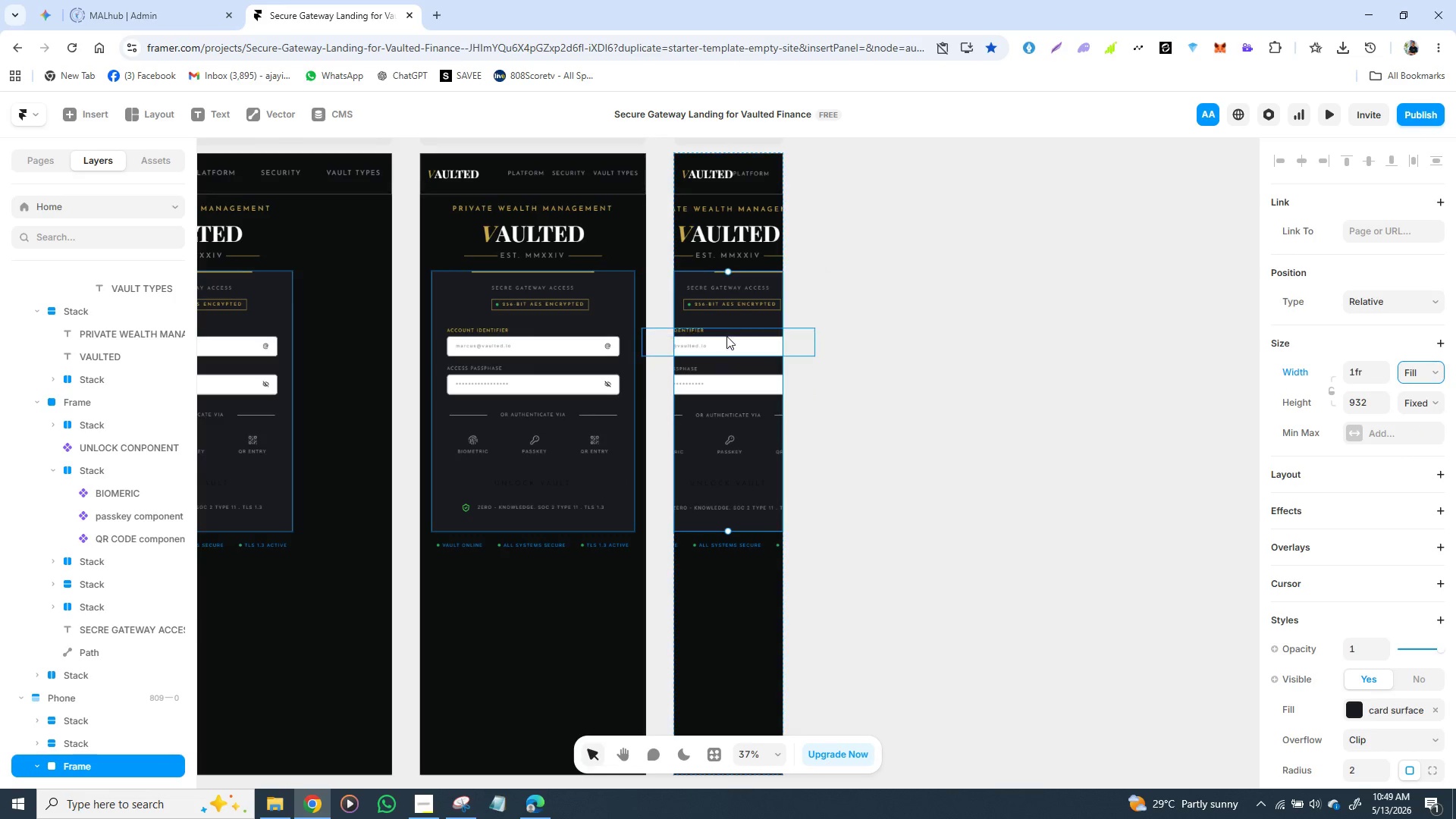 
left_click([726, 336])
 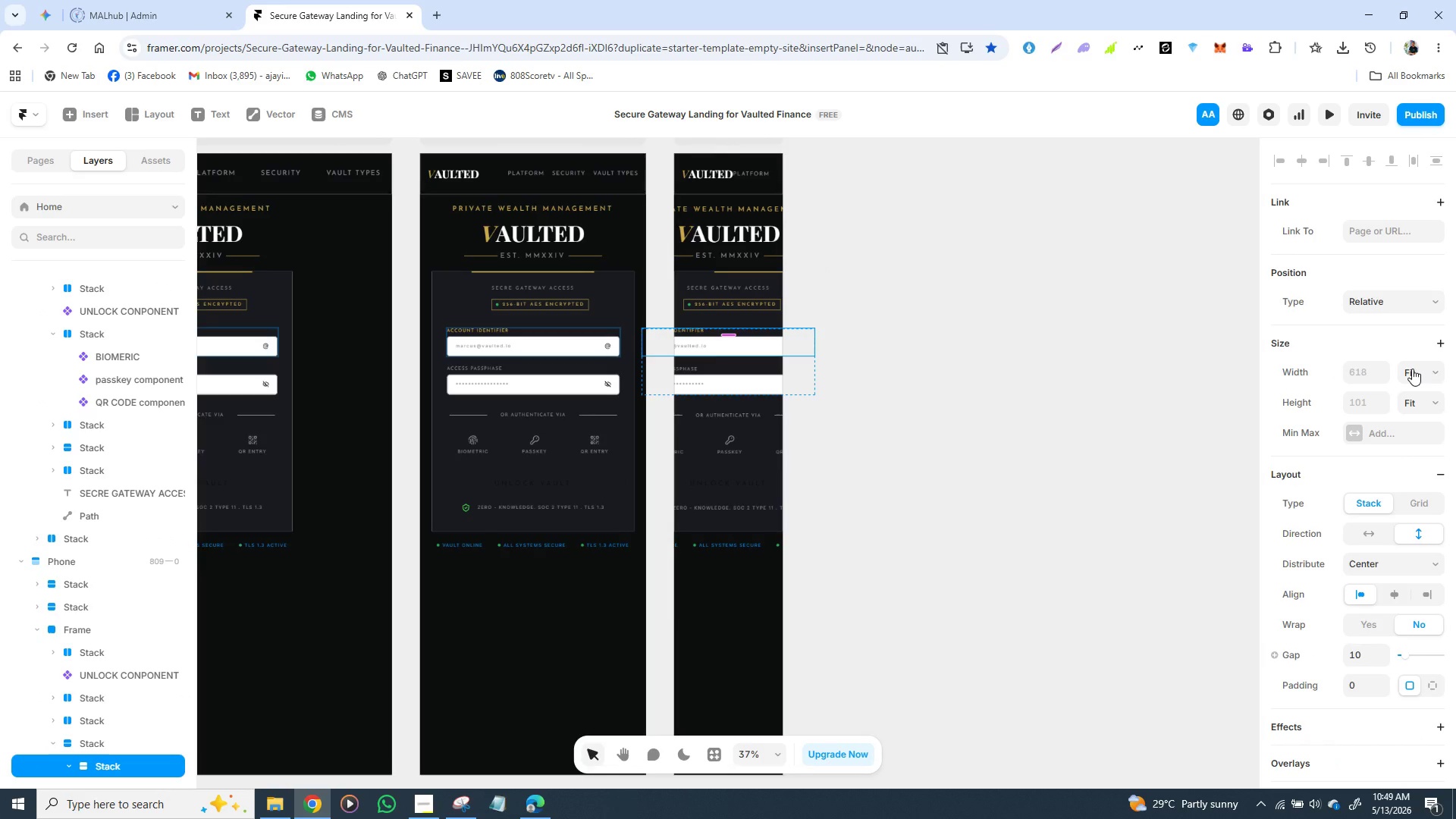 
left_click([1412, 366])
 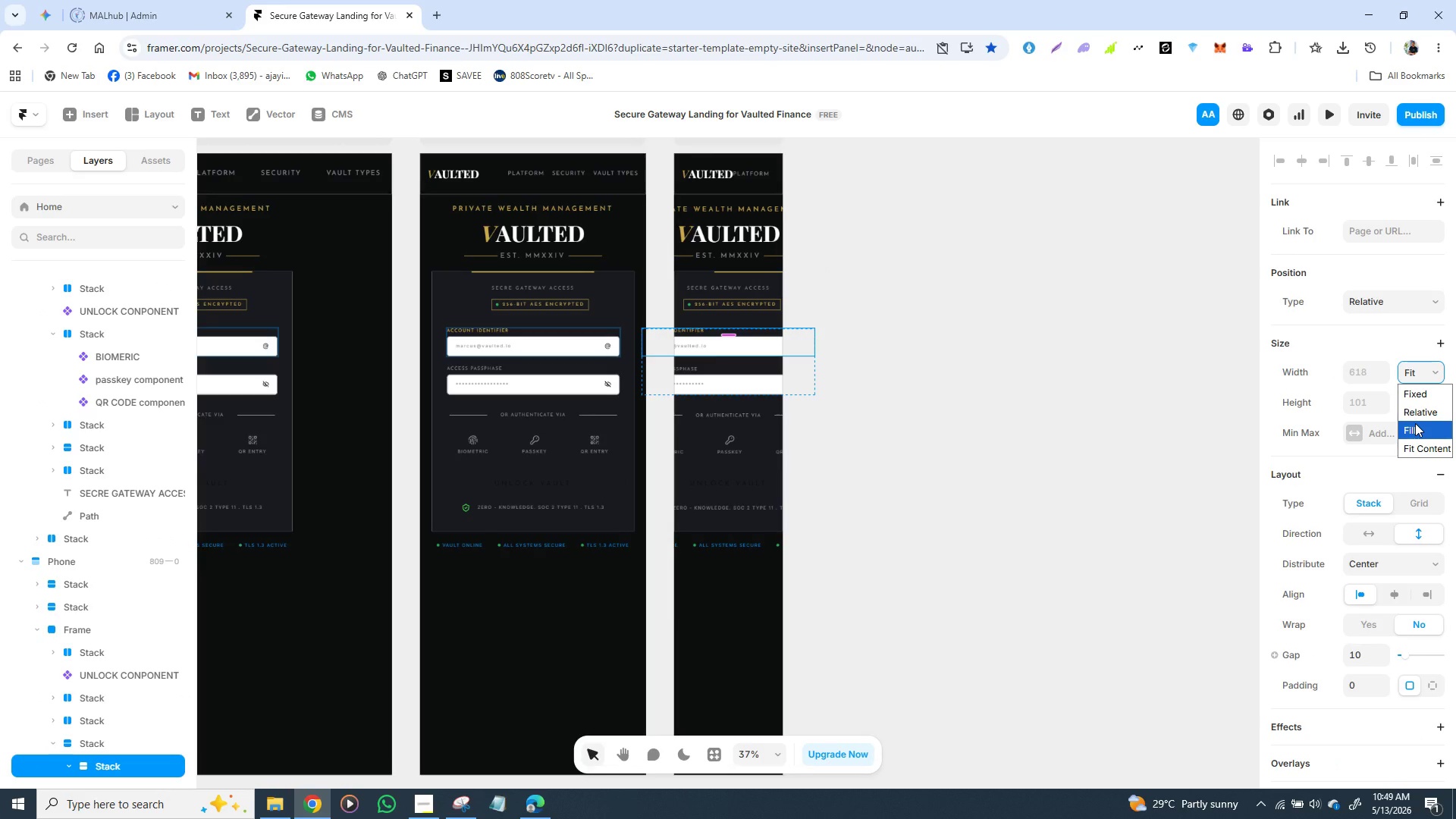 
left_click([1415, 423])
 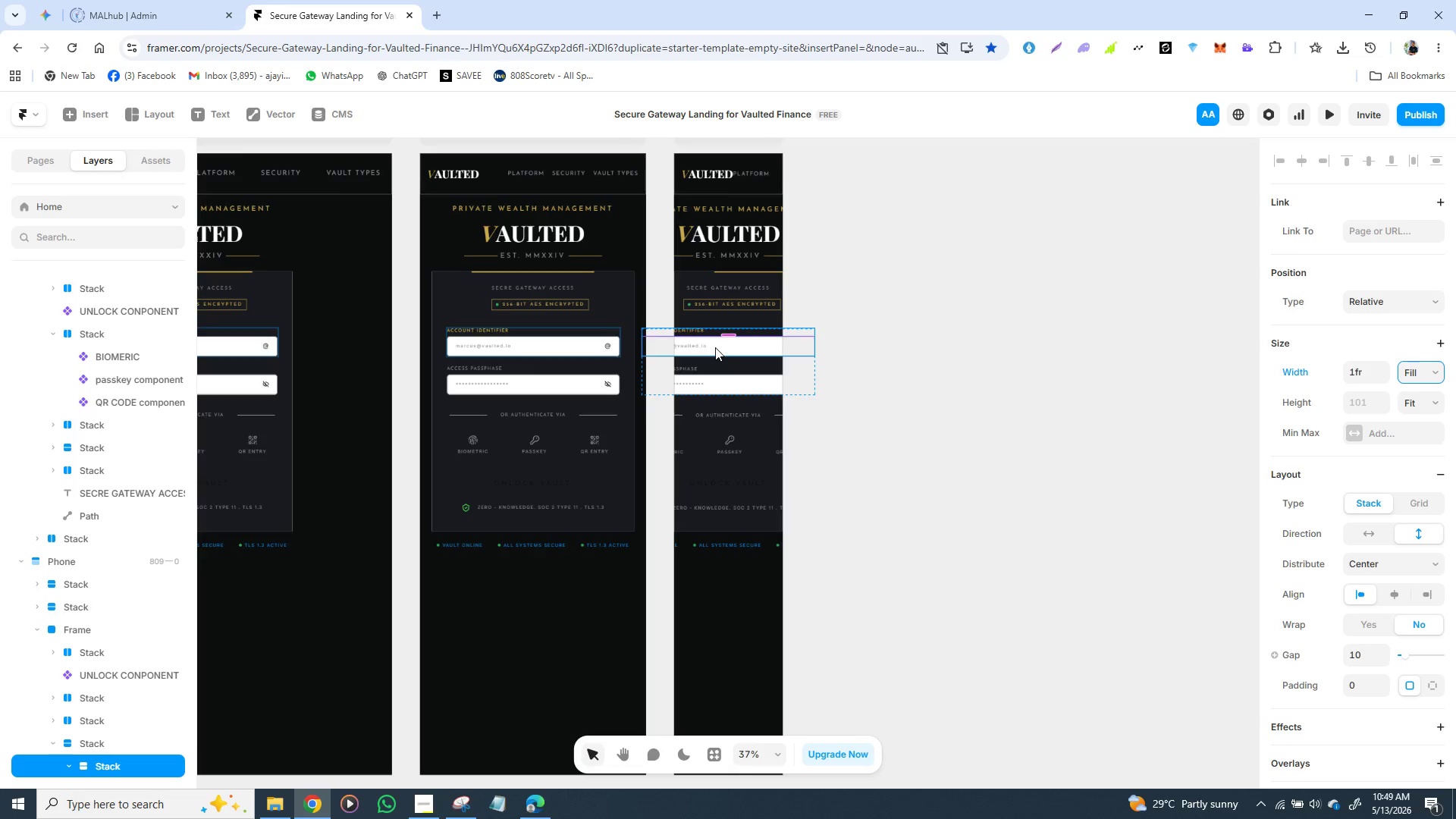 
left_click([716, 347])
 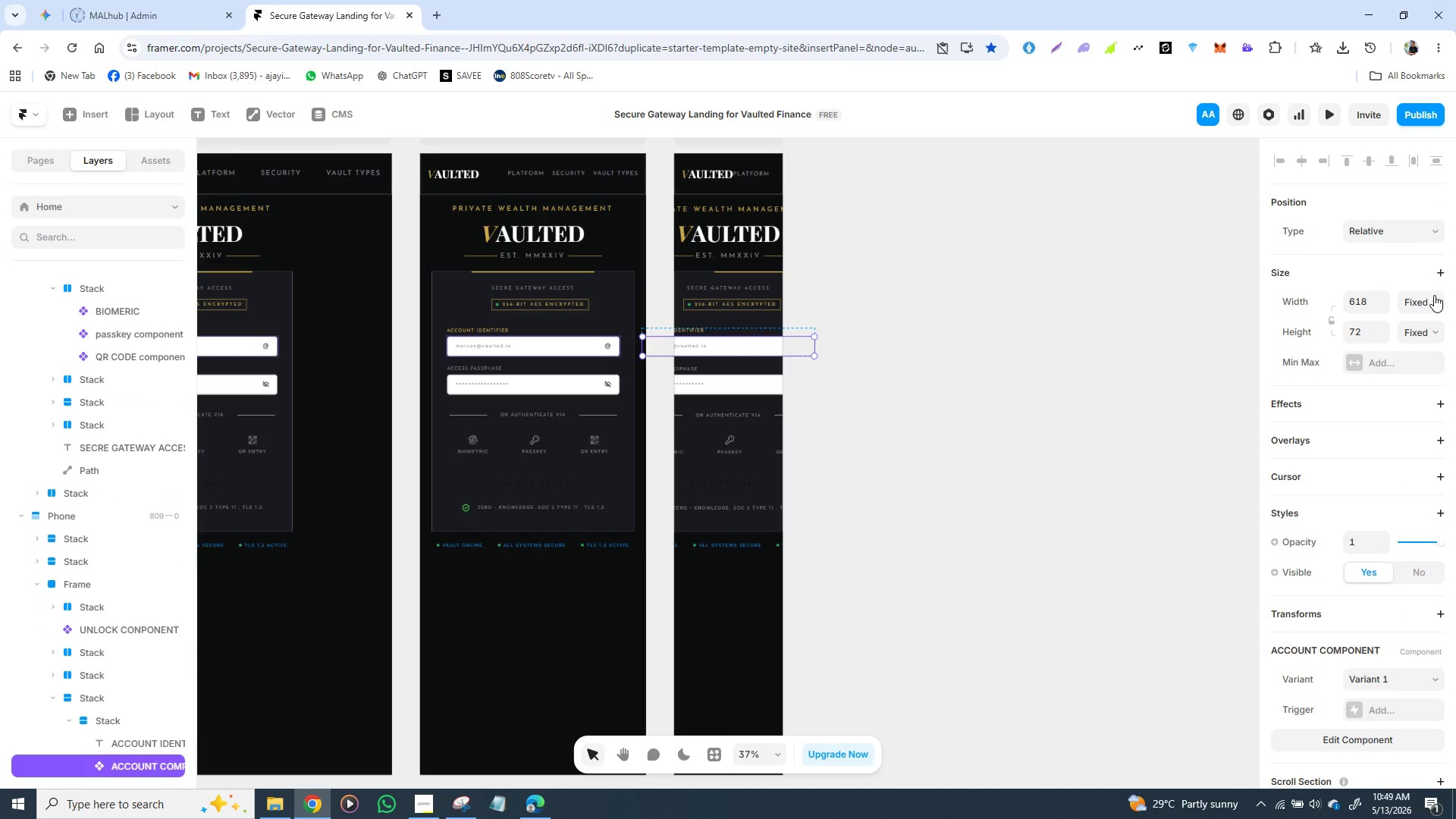 
left_click([1425, 305])
 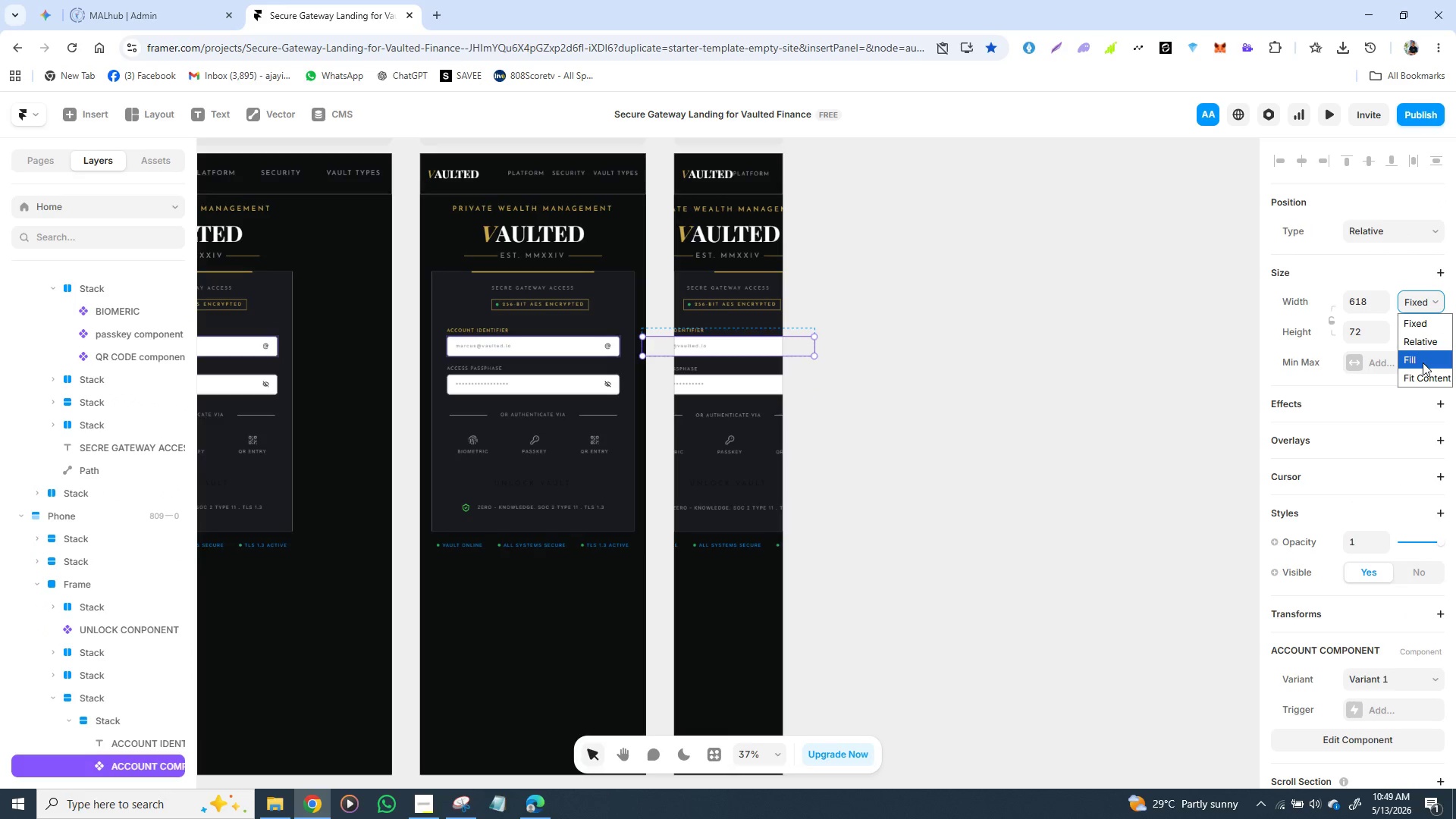 
left_click([1423, 362])
 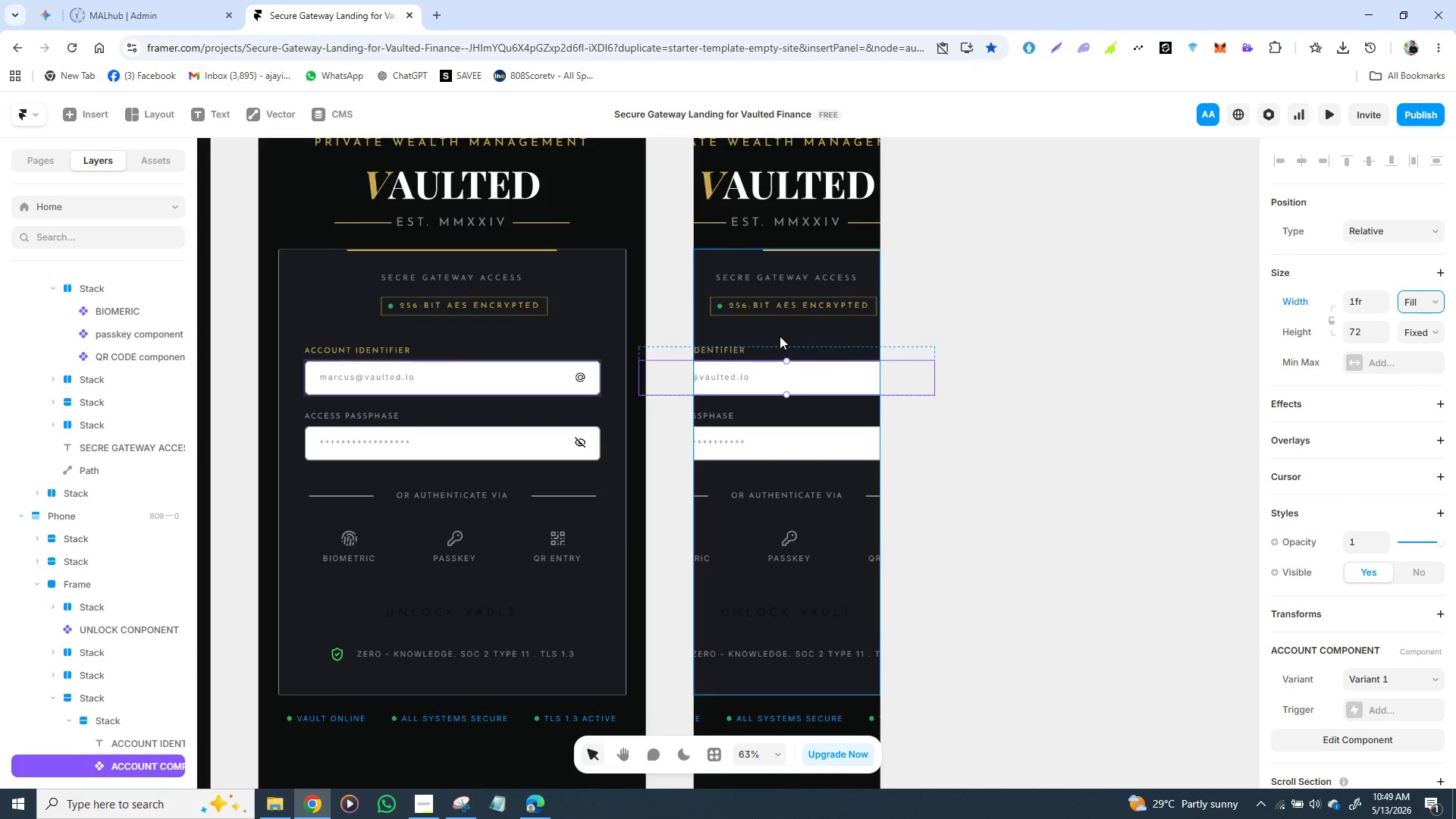 
left_click([783, 349])
 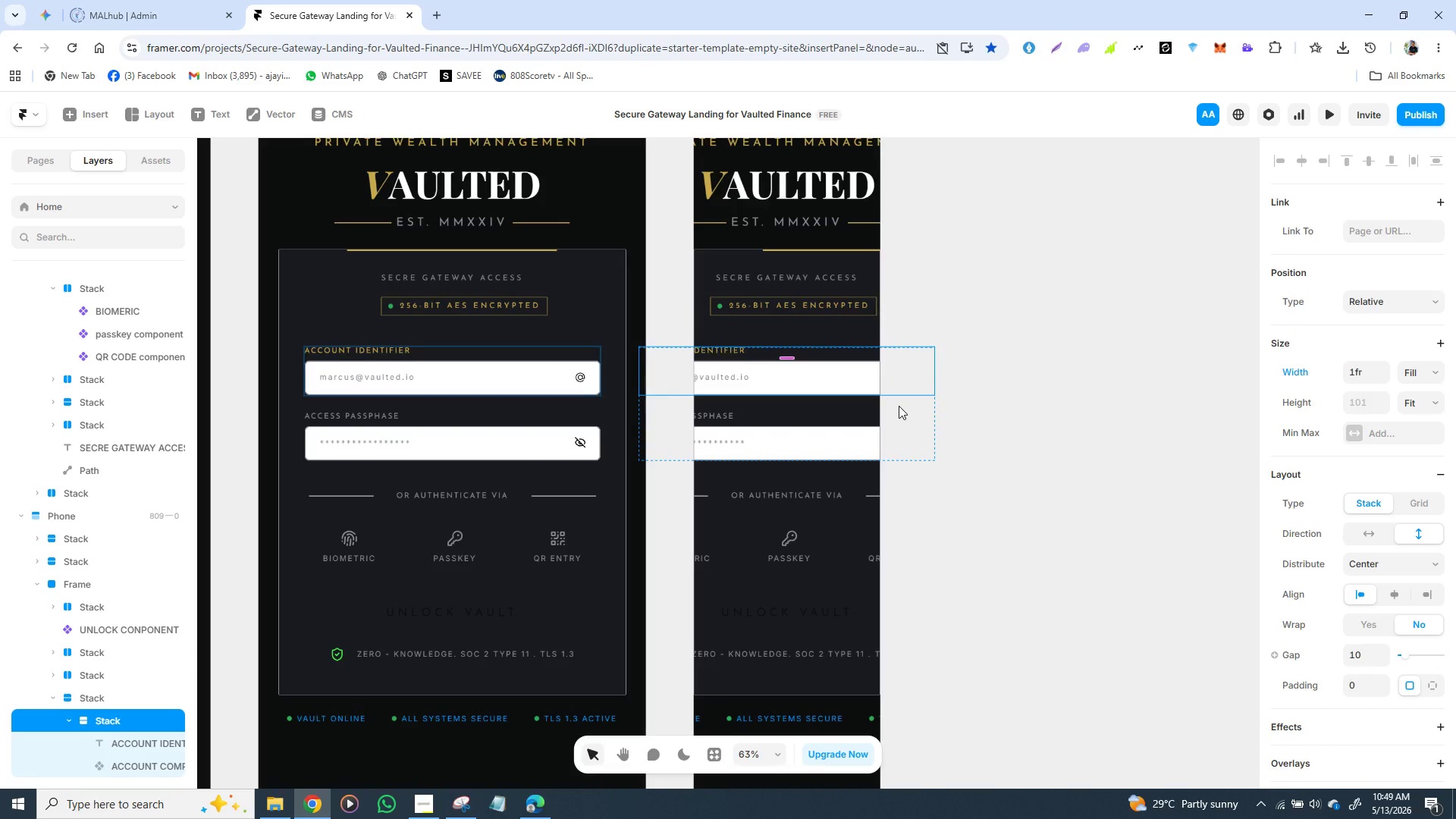 
left_click([899, 406])
 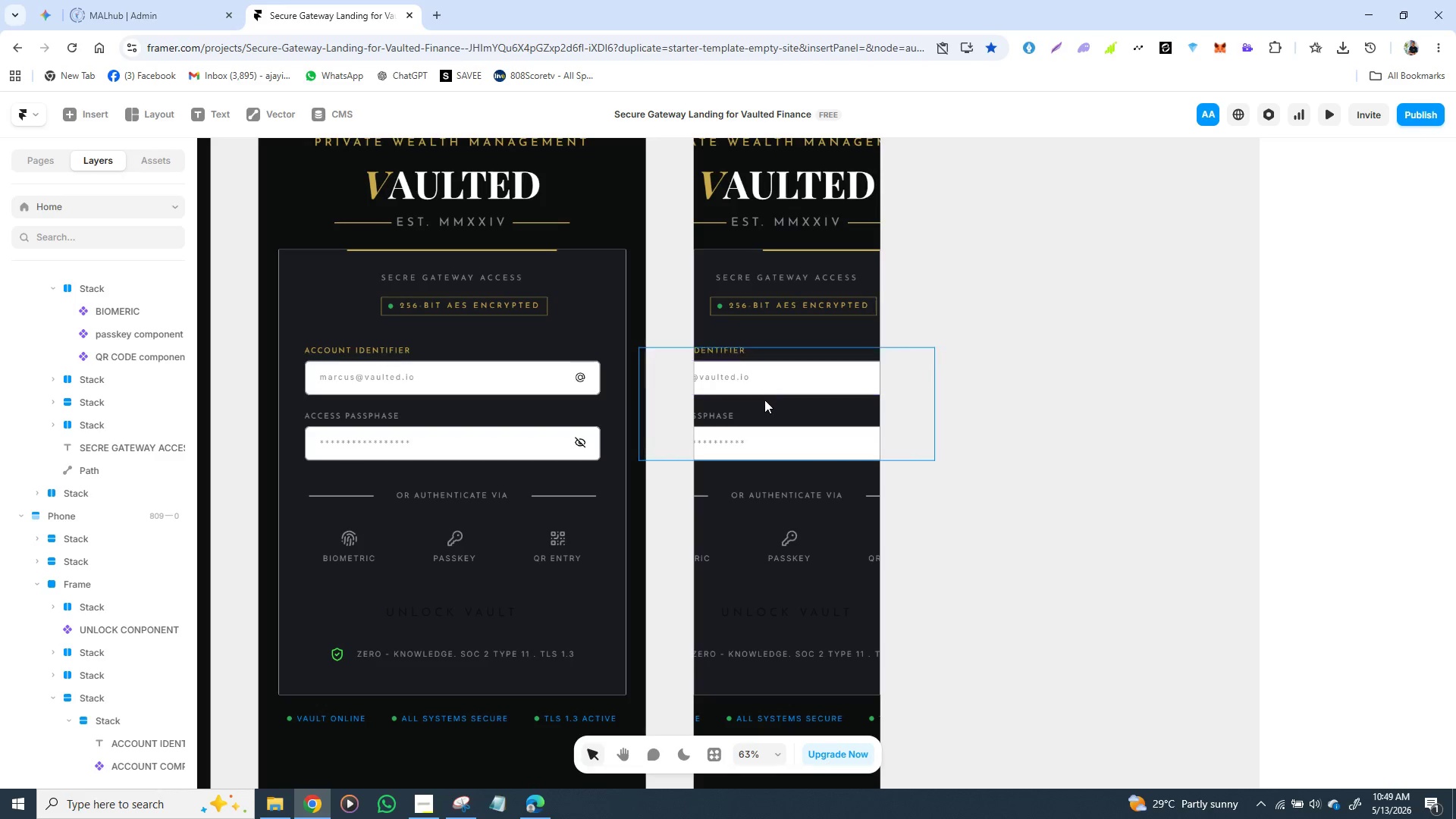 
left_click([764, 403])
 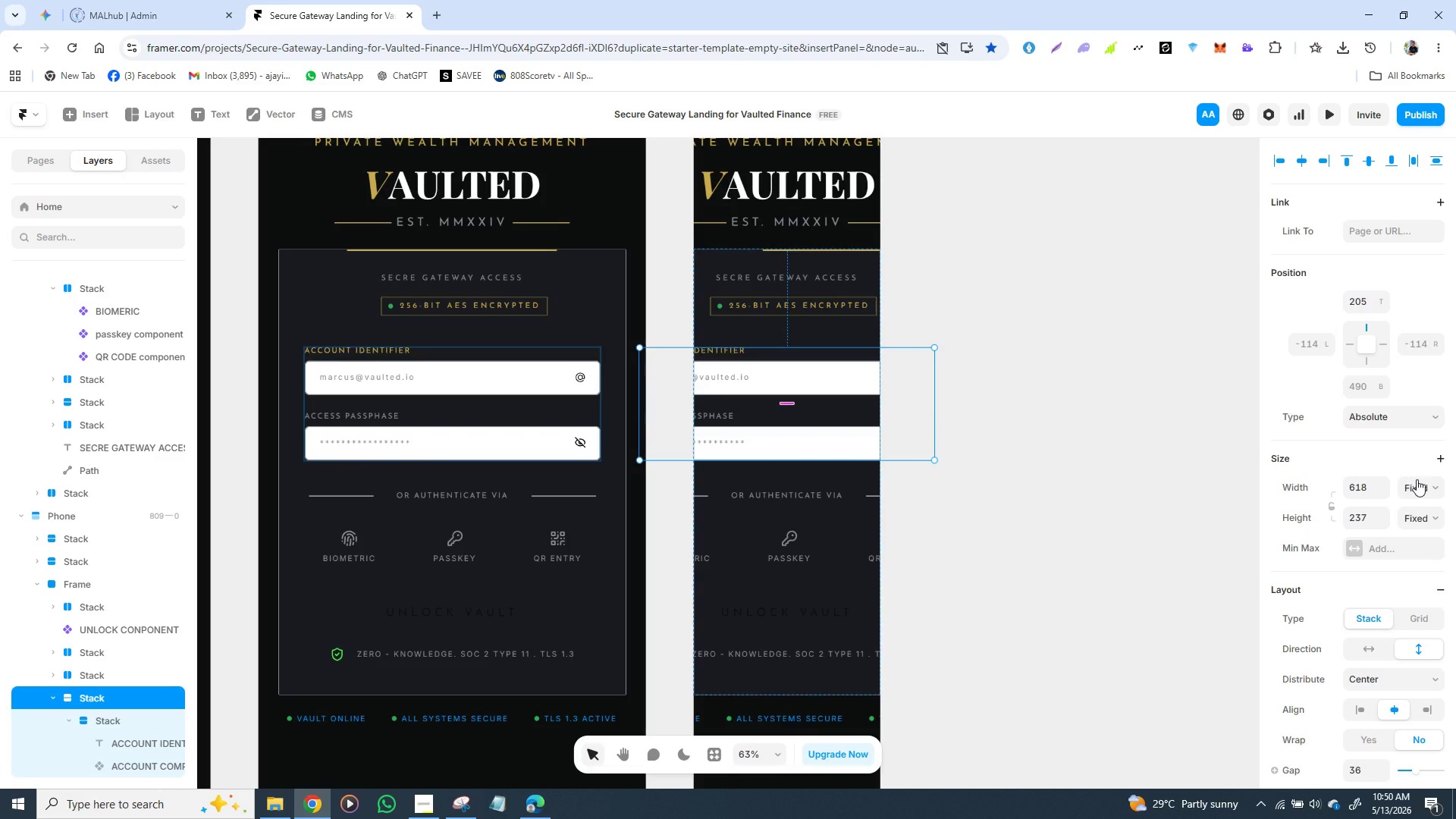 
left_click([1417, 480])
 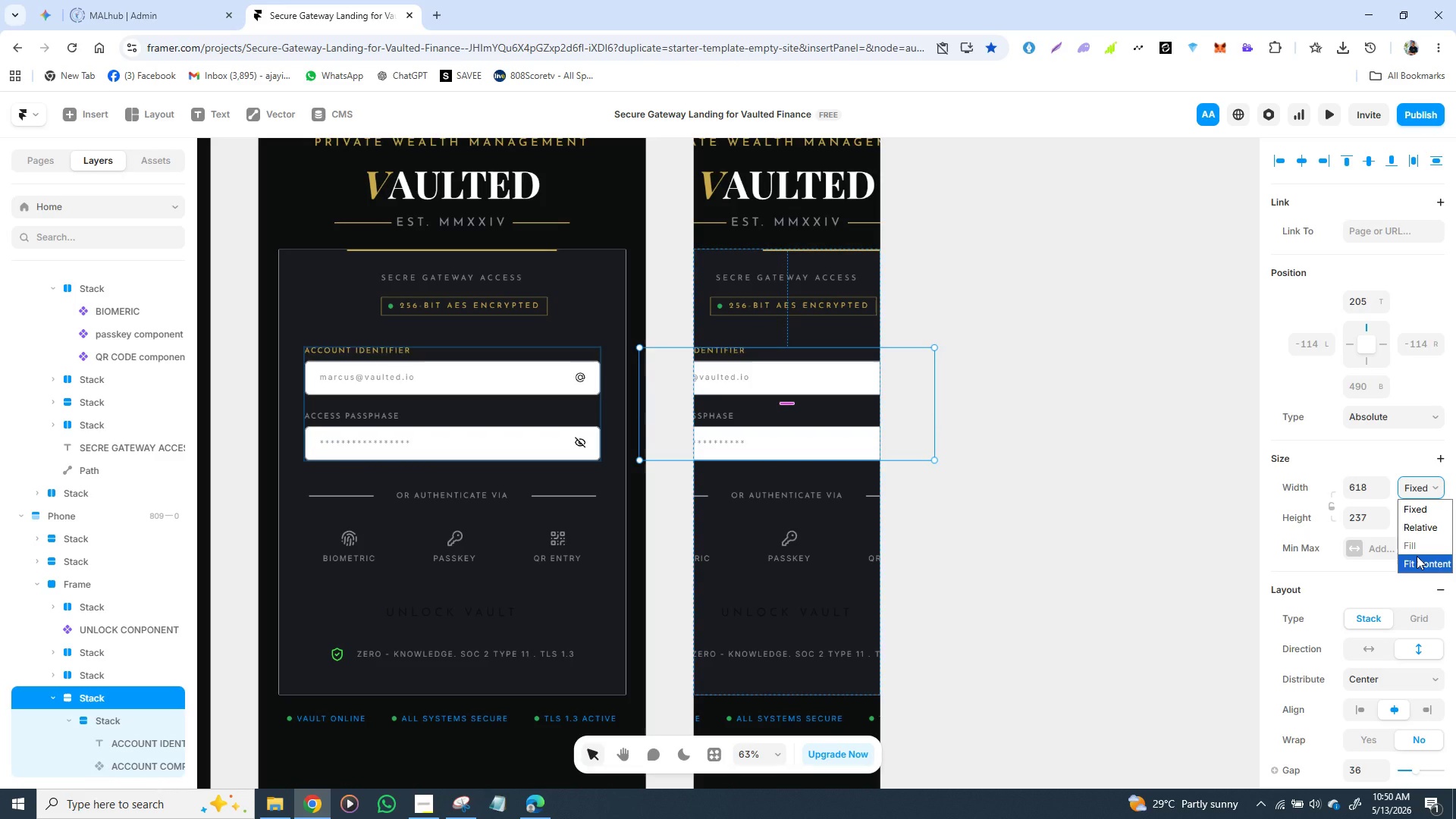 
left_click([1417, 554])
 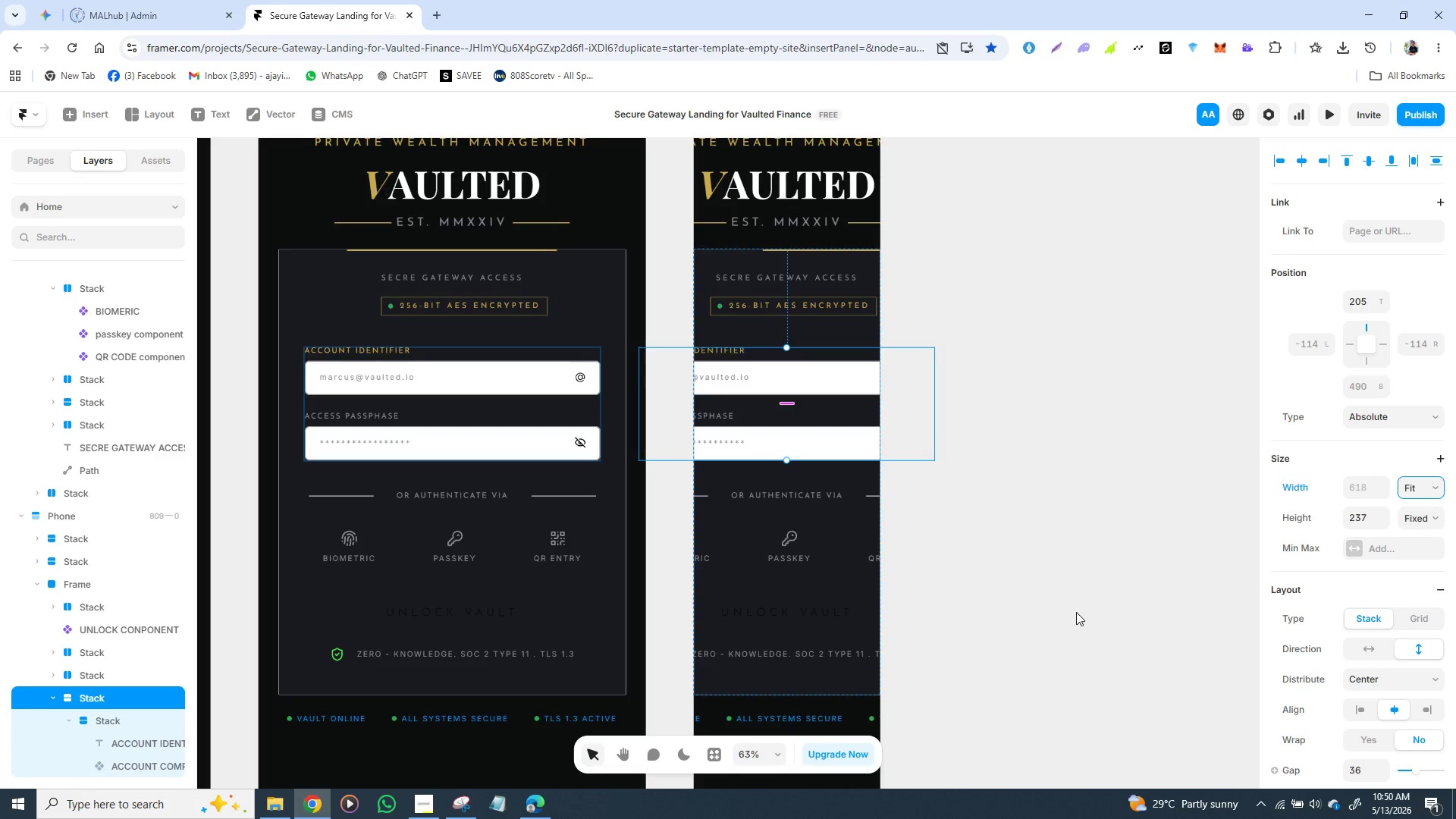 
wait(7.41)
 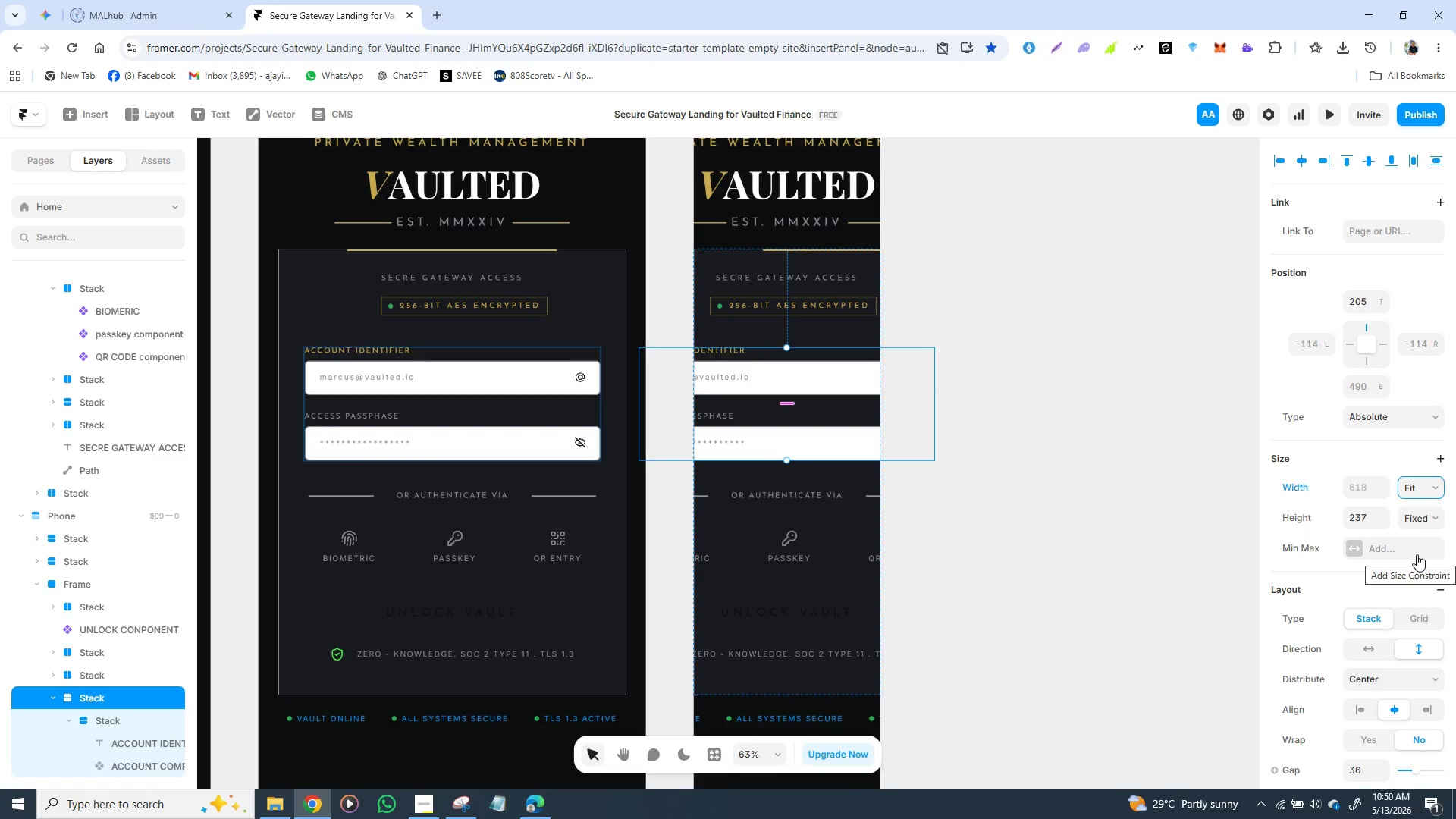 
left_click([1417, 487])
 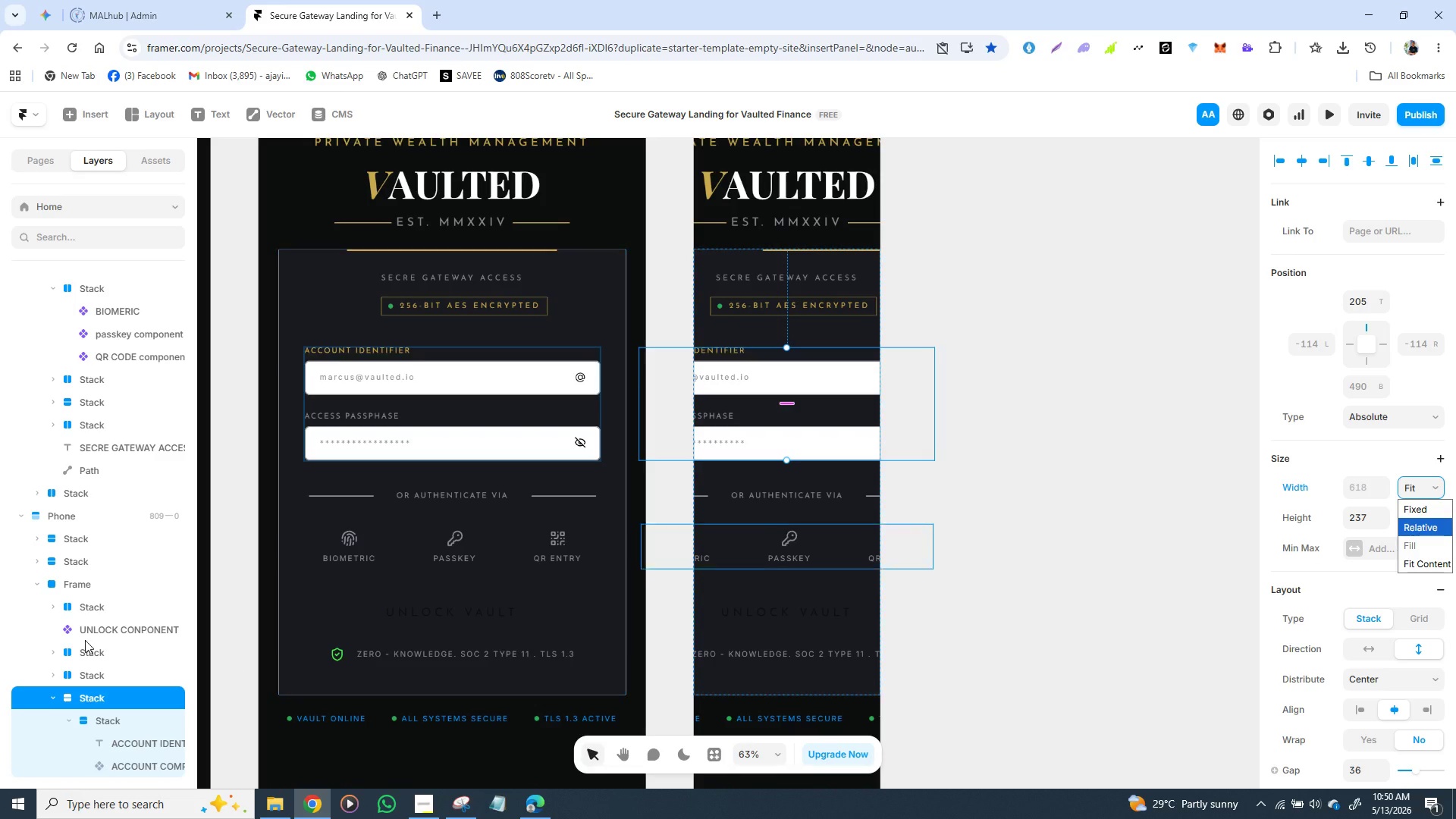 
left_click([81, 681])
 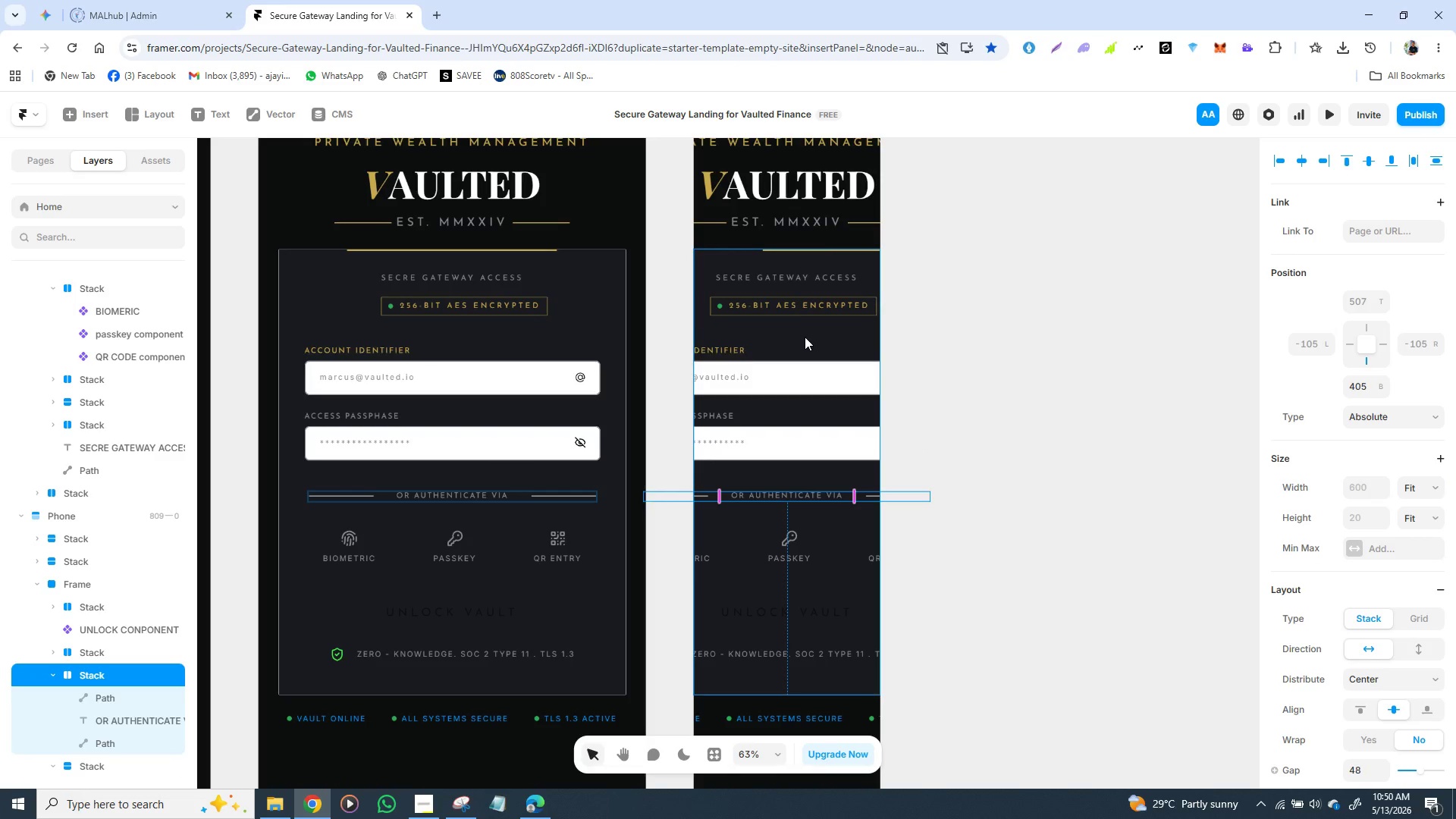 
left_click([805, 339])
 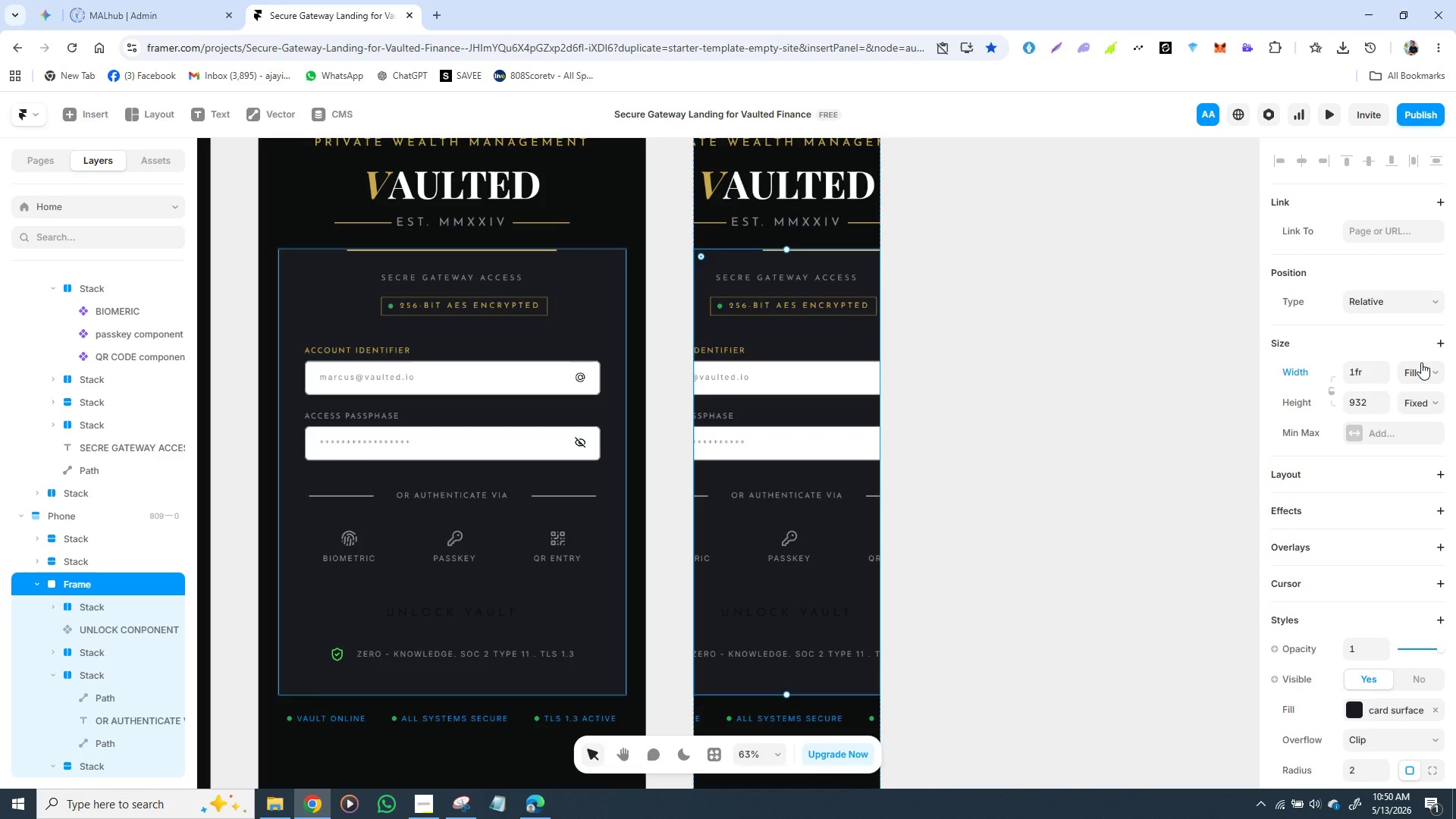 
wait(6.14)
 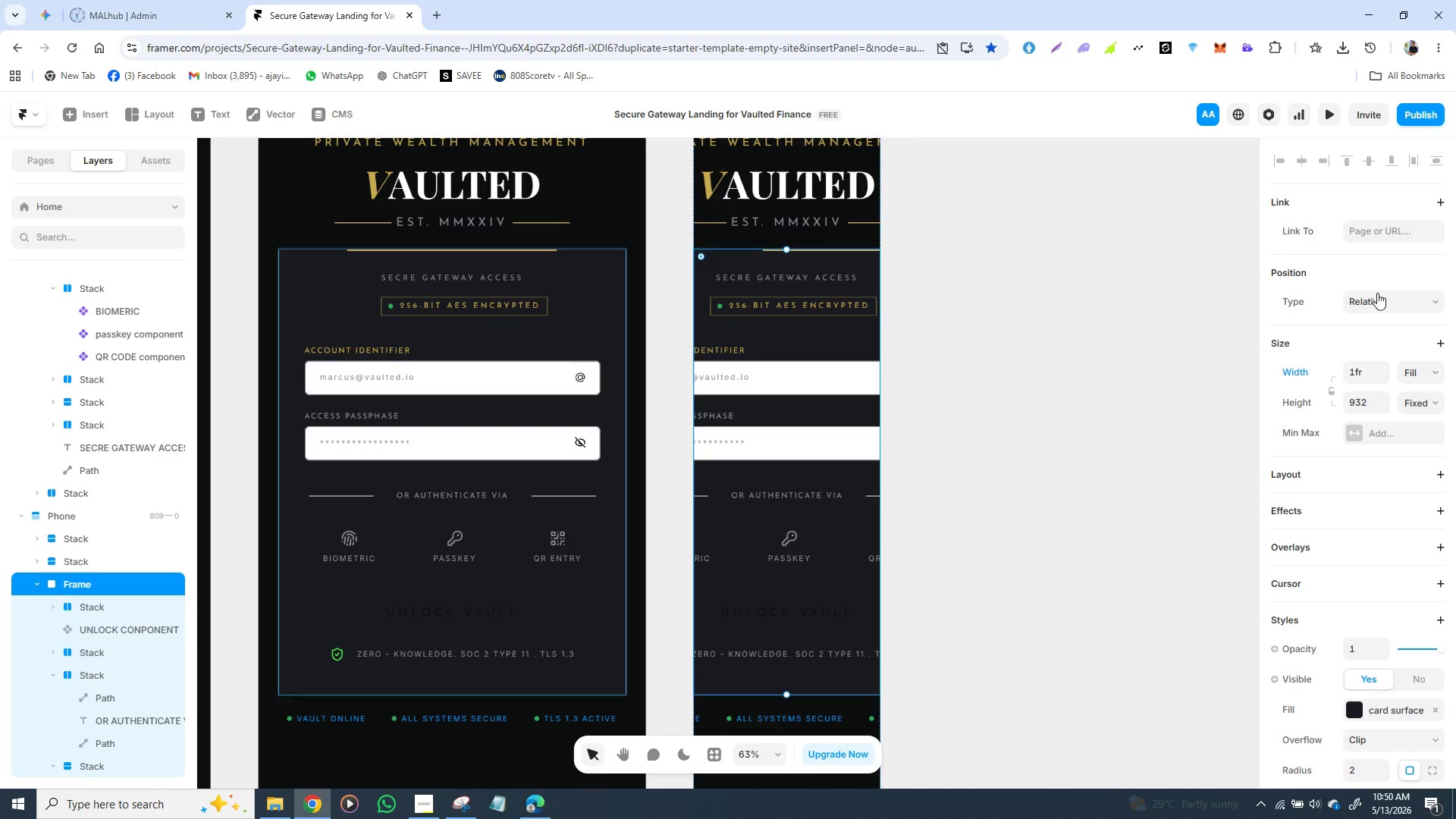 
left_click([1435, 488])
 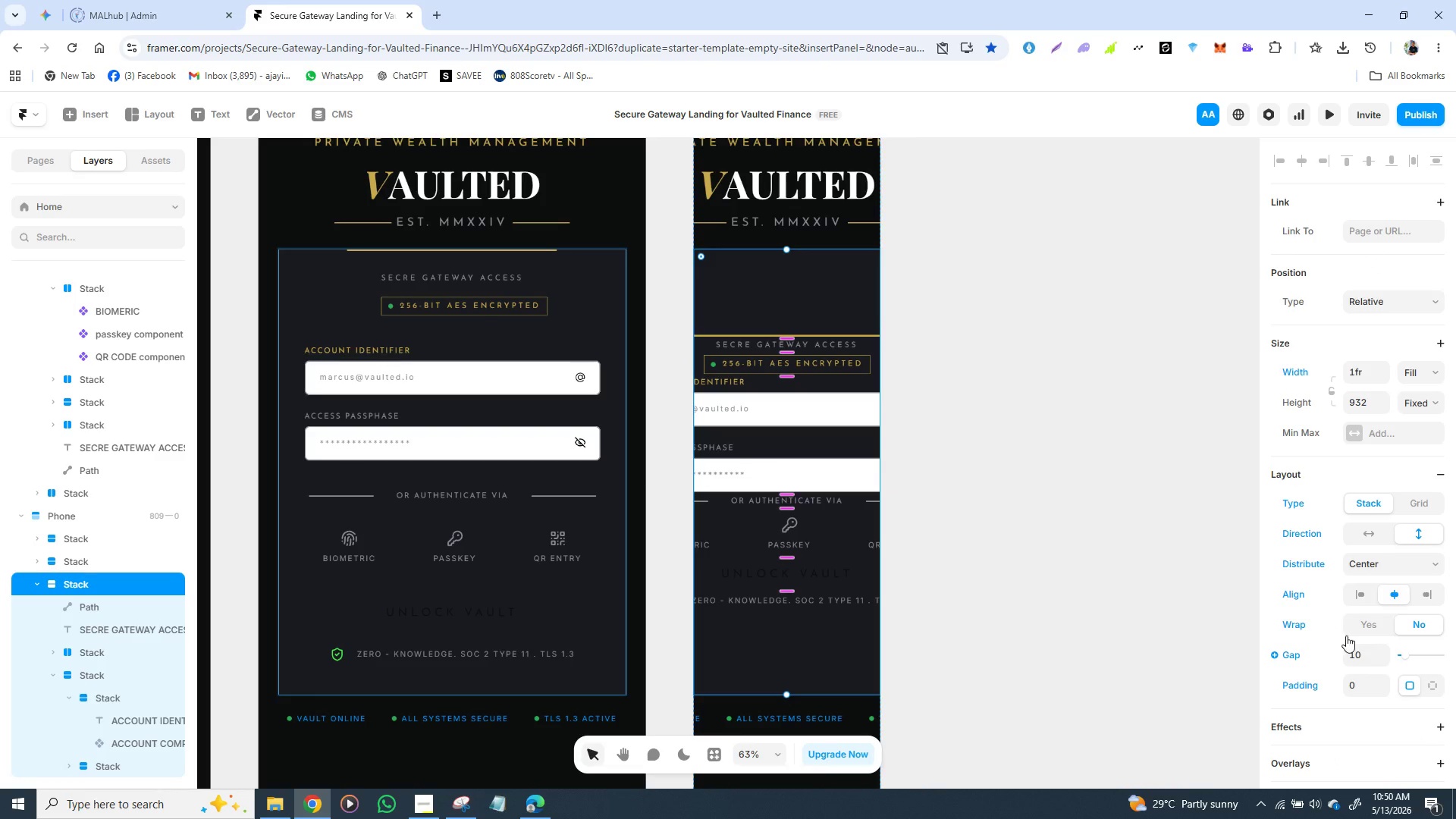 
left_click([1358, 659])
 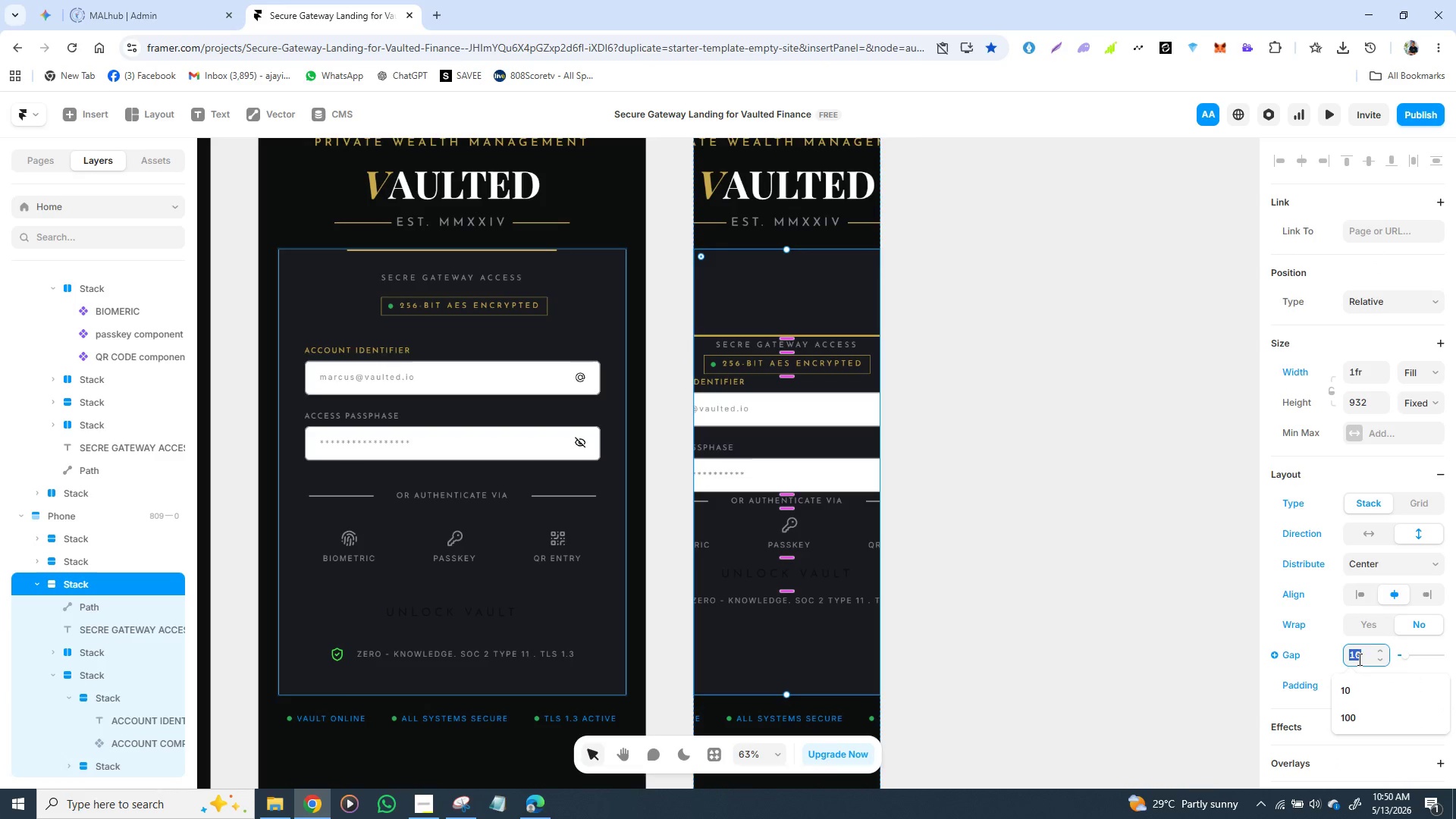 
type(3)
key(Backspace)
type(24)
 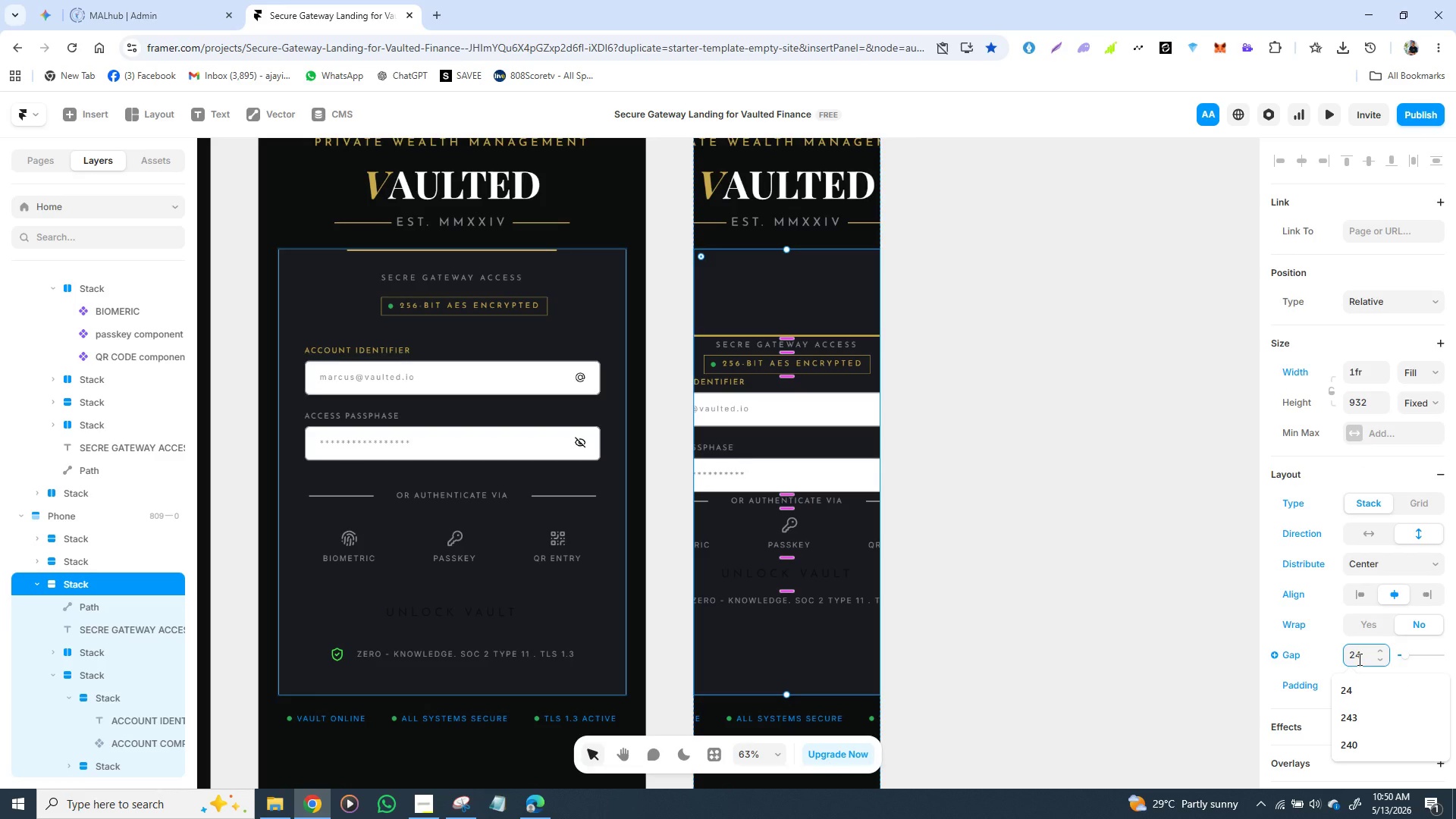 
key(Enter)
 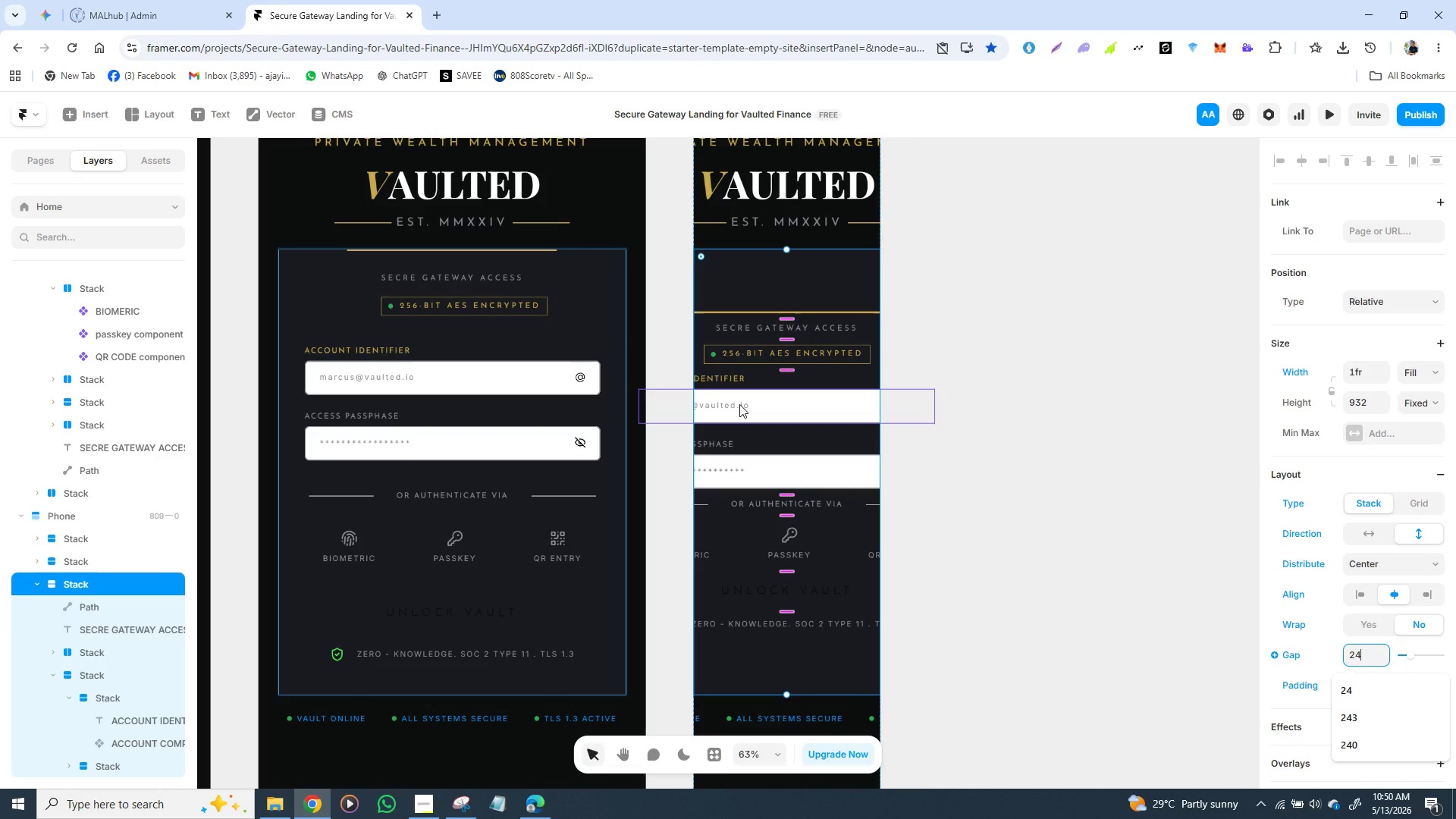 
left_click([742, 428])
 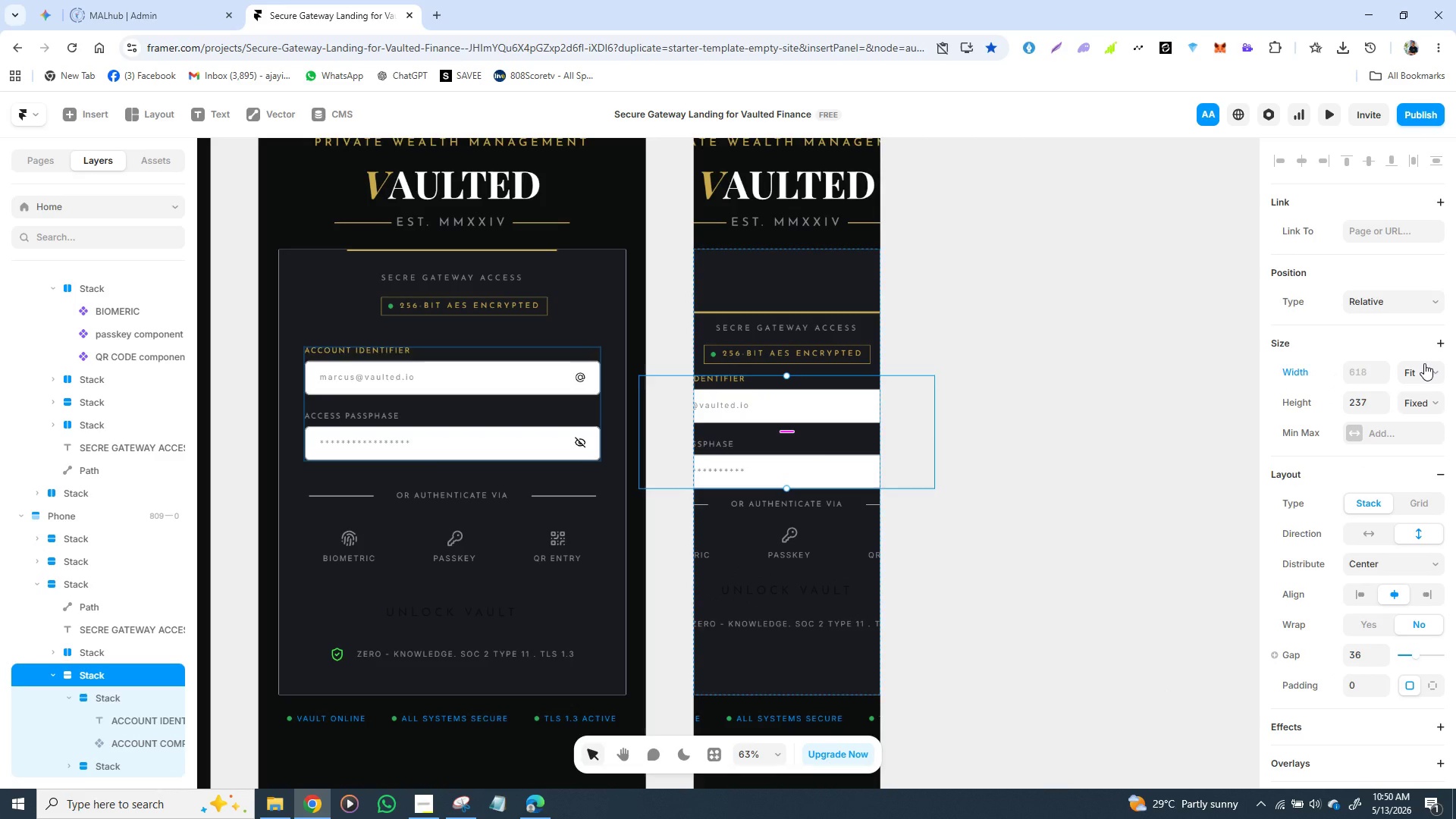 
left_click([1424, 363])
 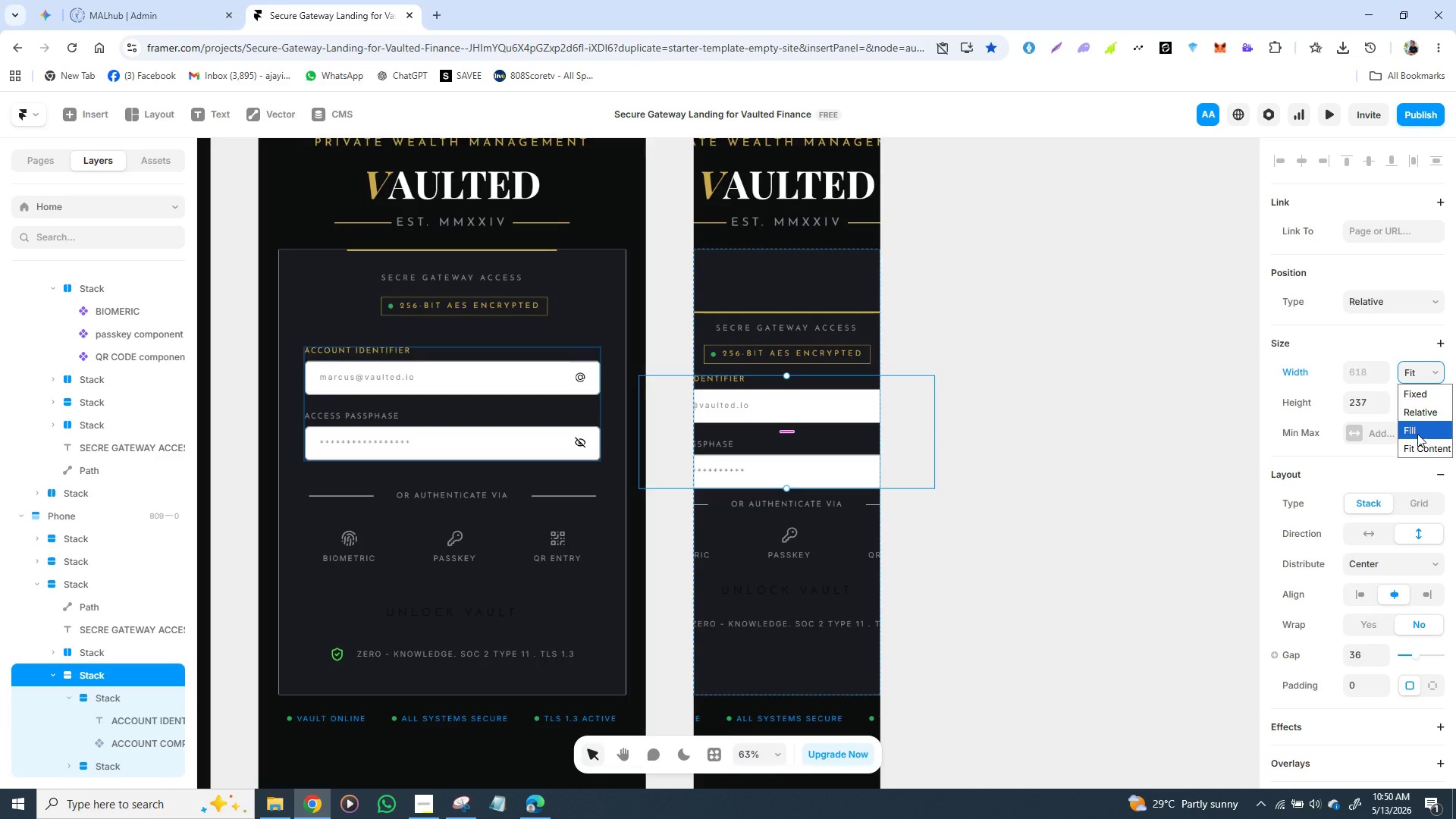 
left_click([1417, 432])
 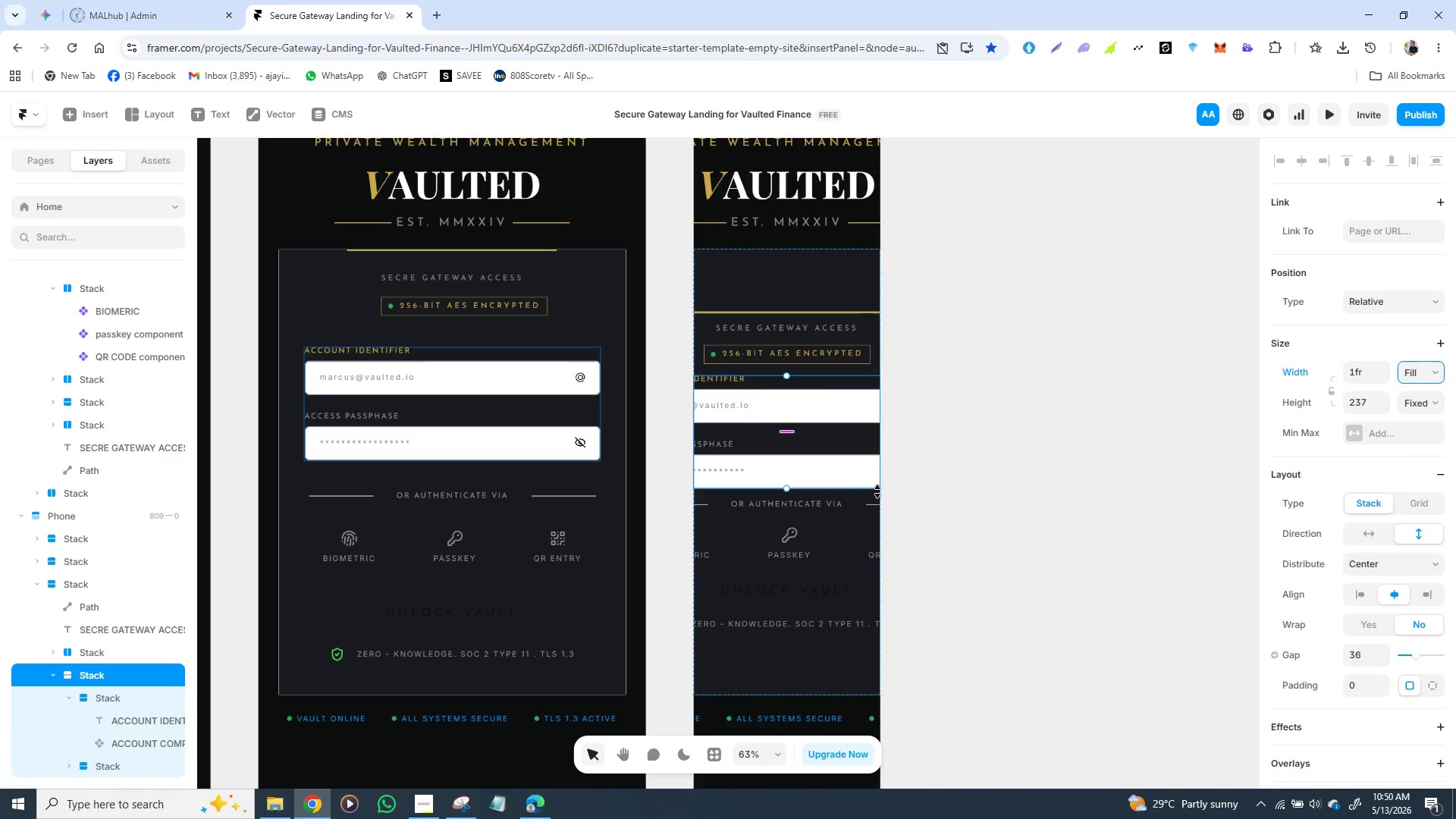 
left_click([827, 485])
 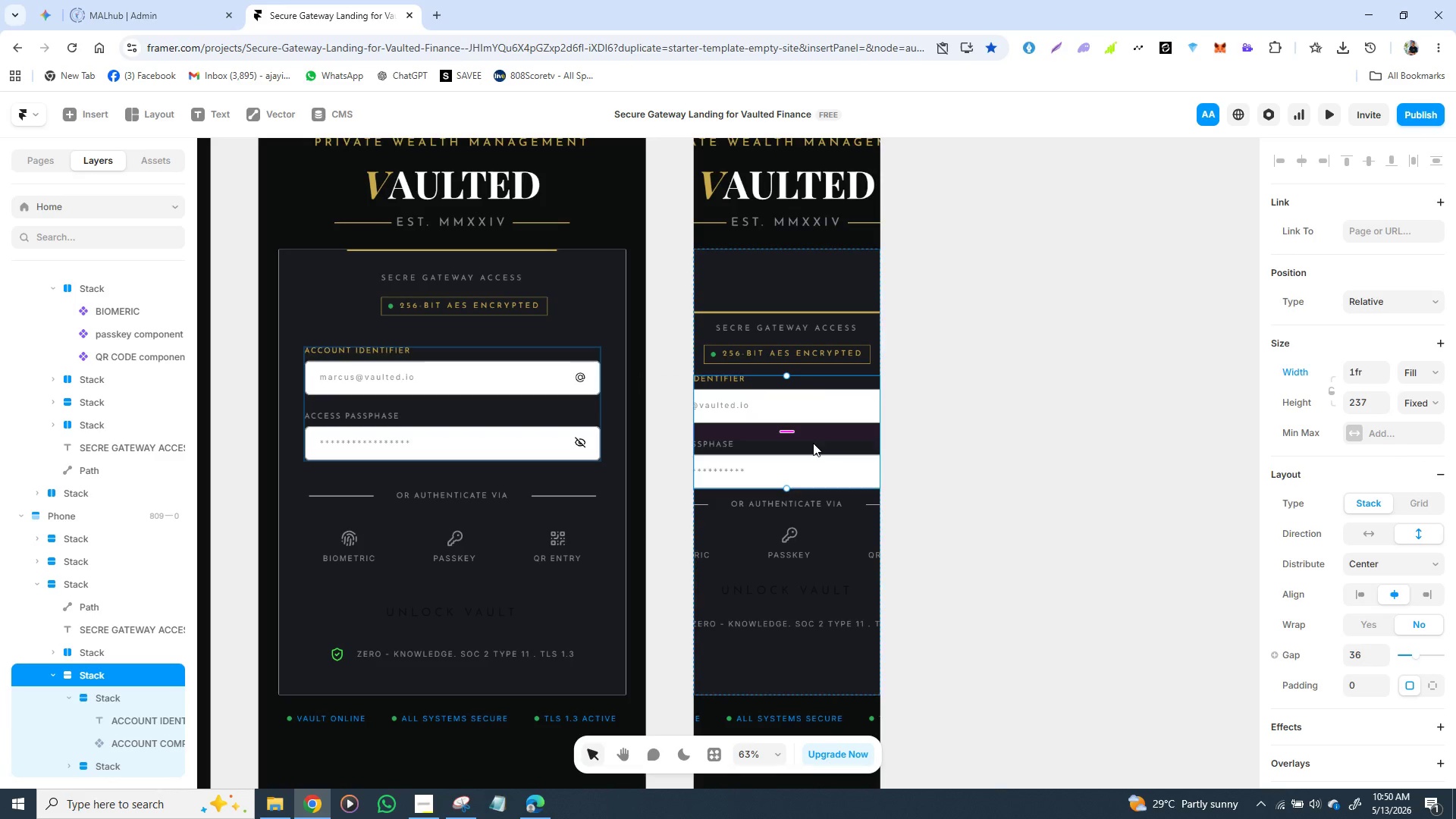 
left_click([813, 450])
 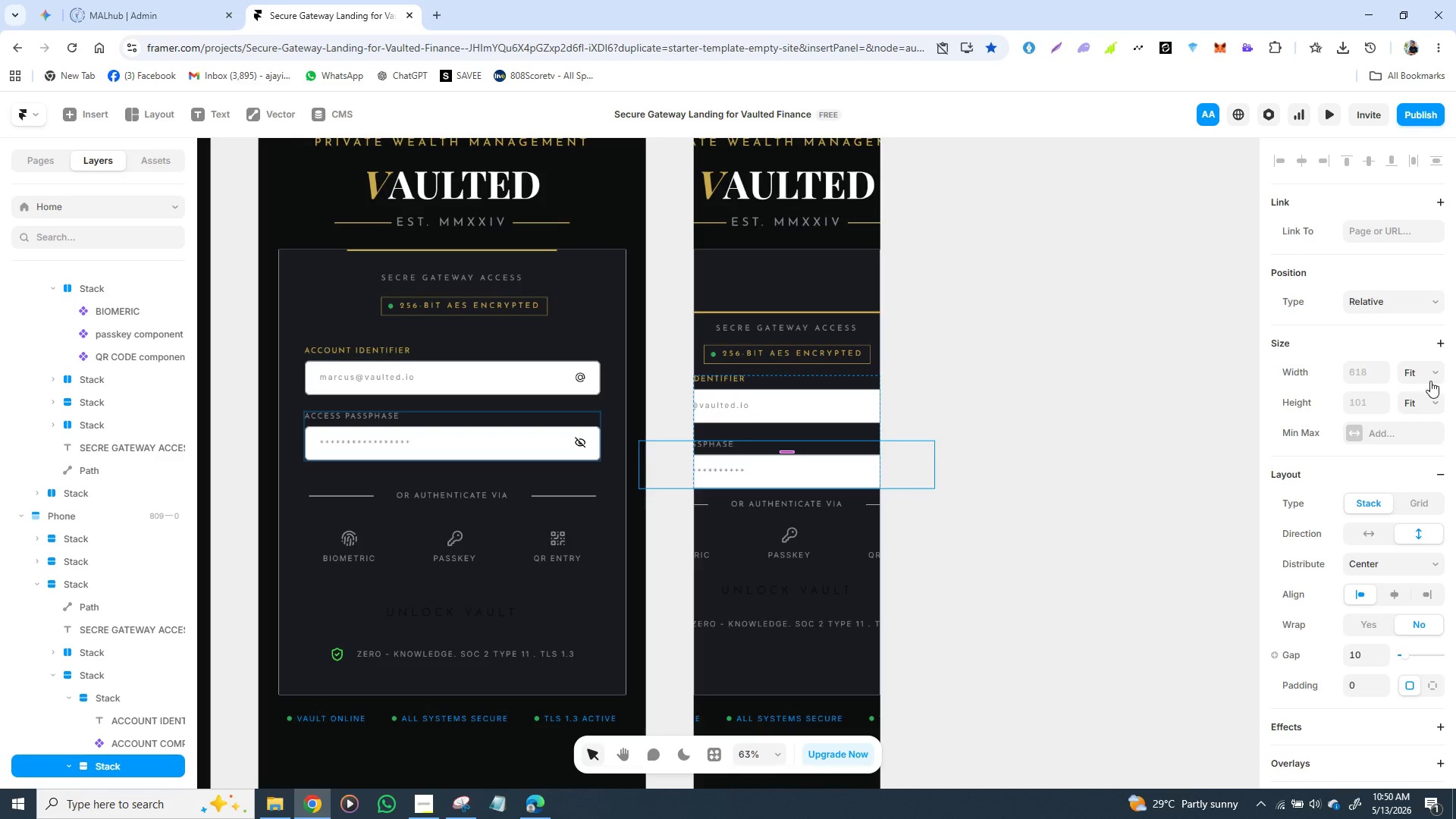 
left_click([1429, 382])
 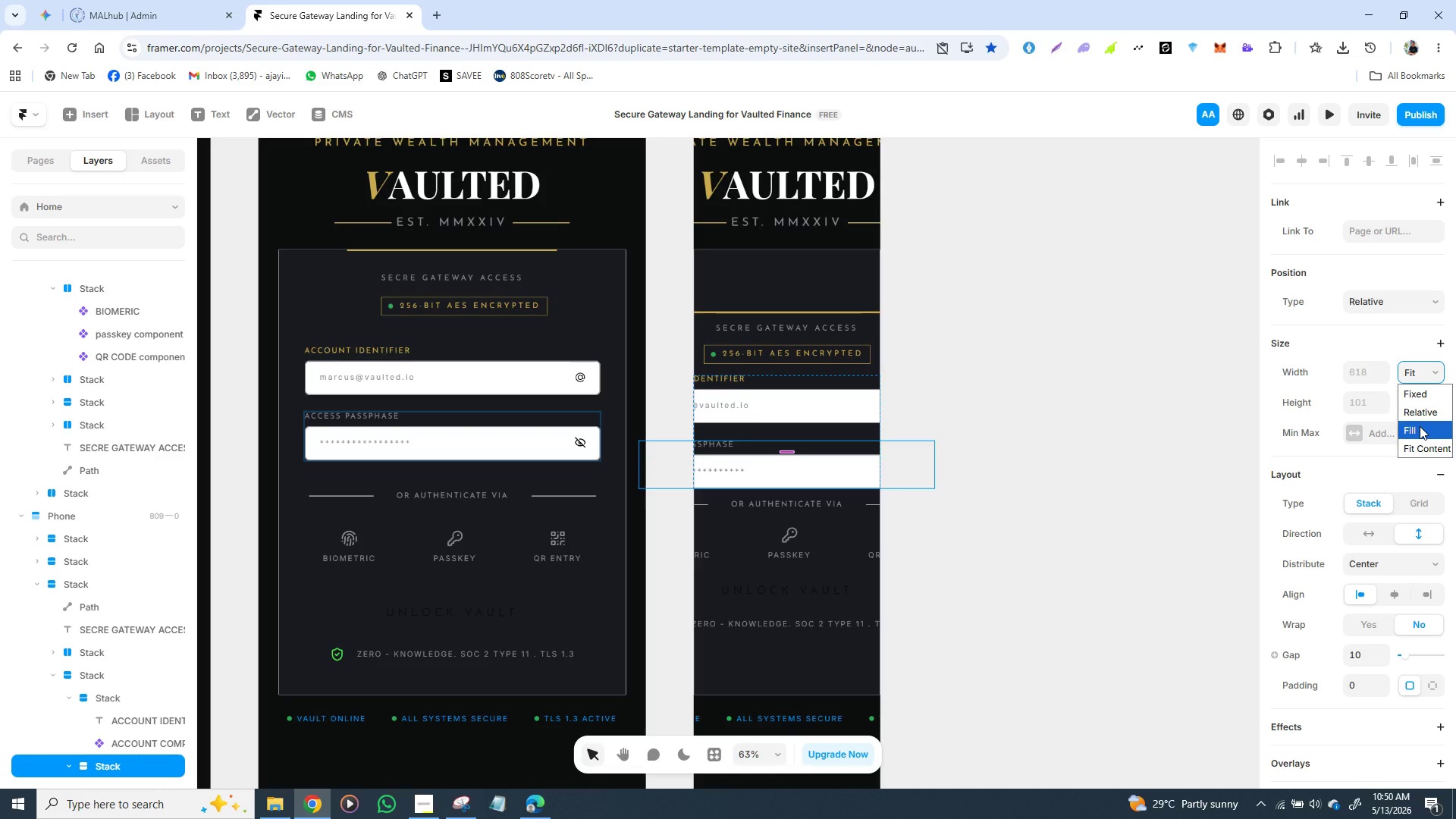 
left_click([1420, 426])
 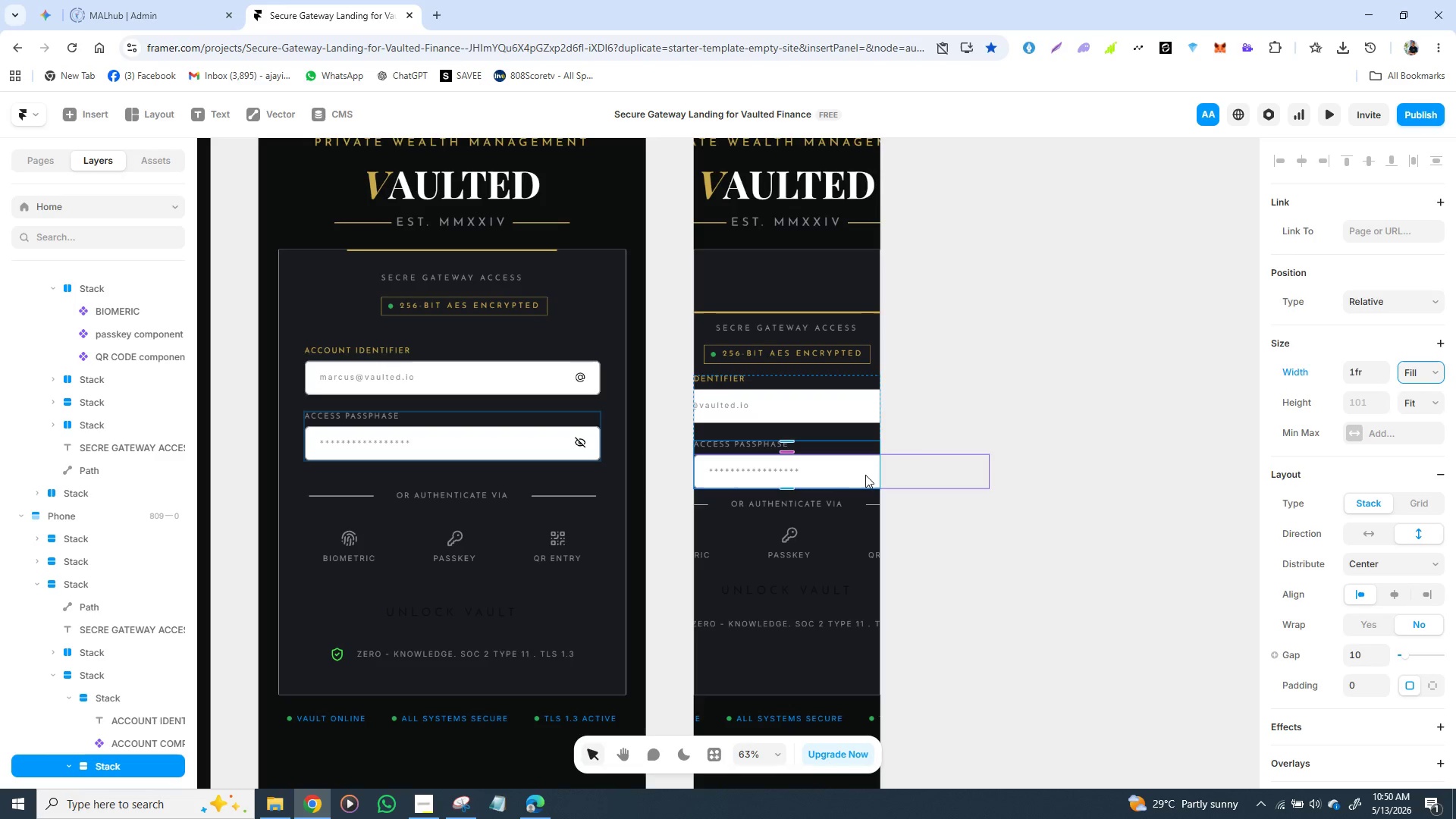 
left_click([868, 476])
 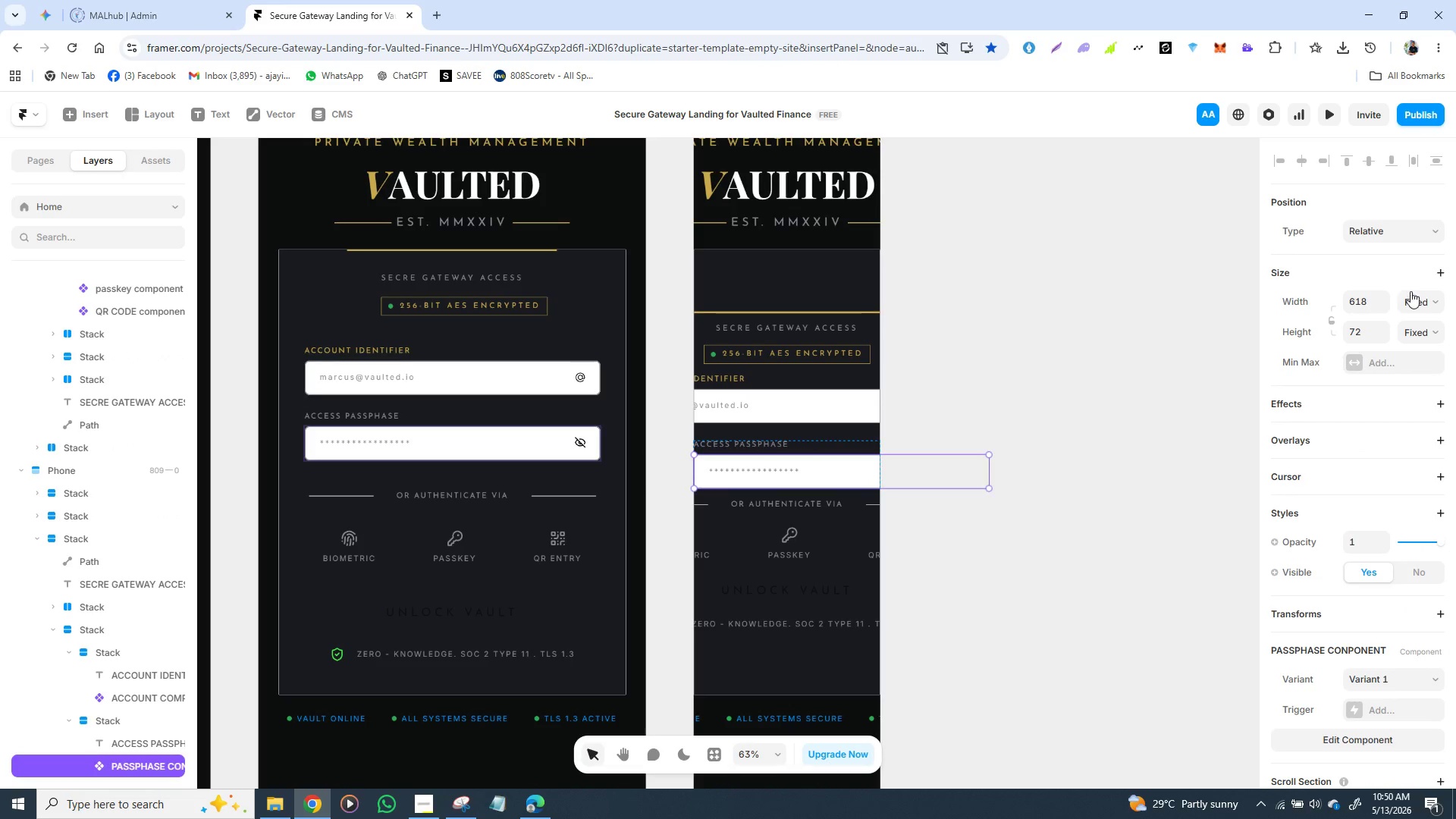 
left_click([1412, 302])
 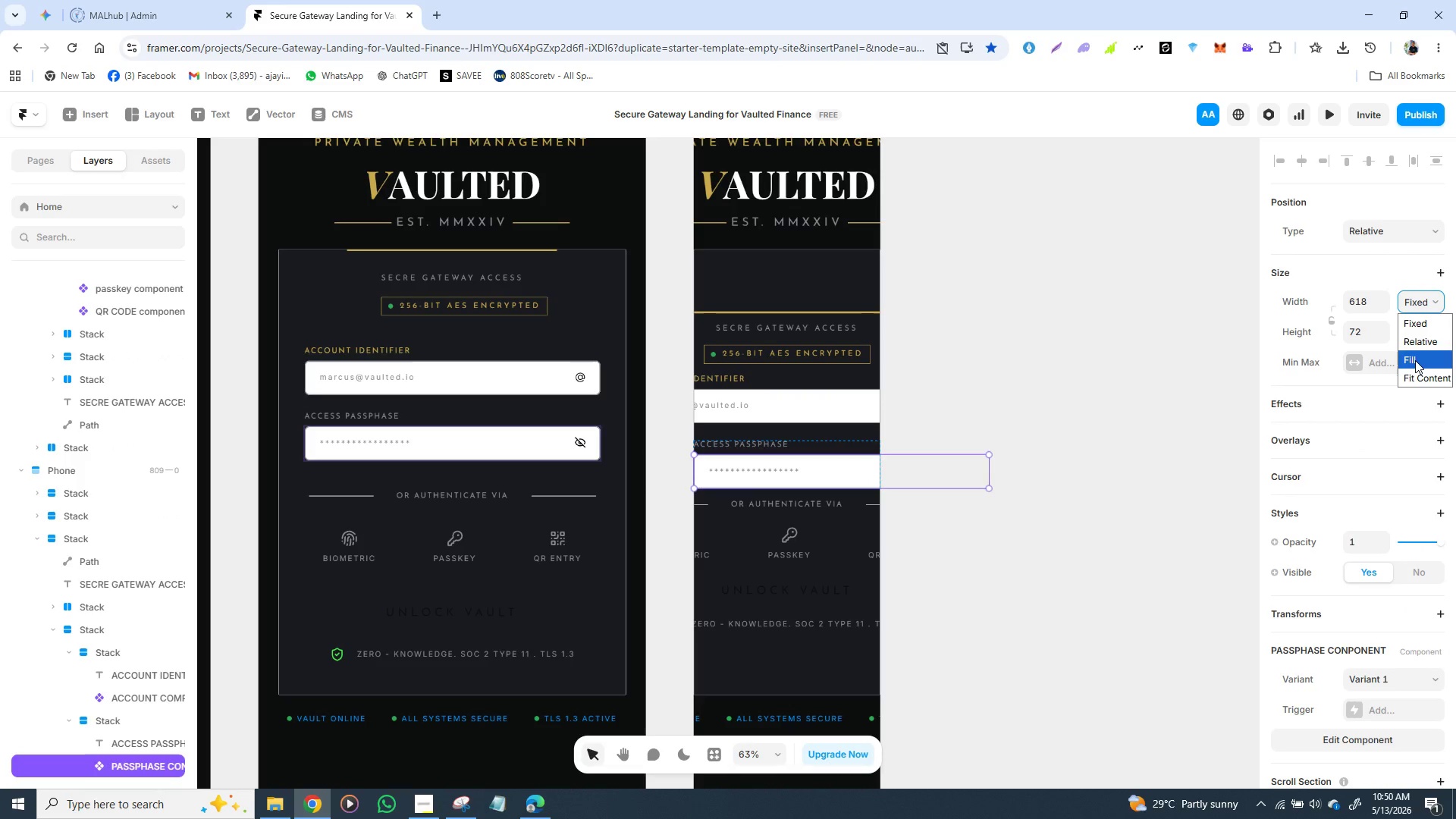 
left_click([1415, 360])
 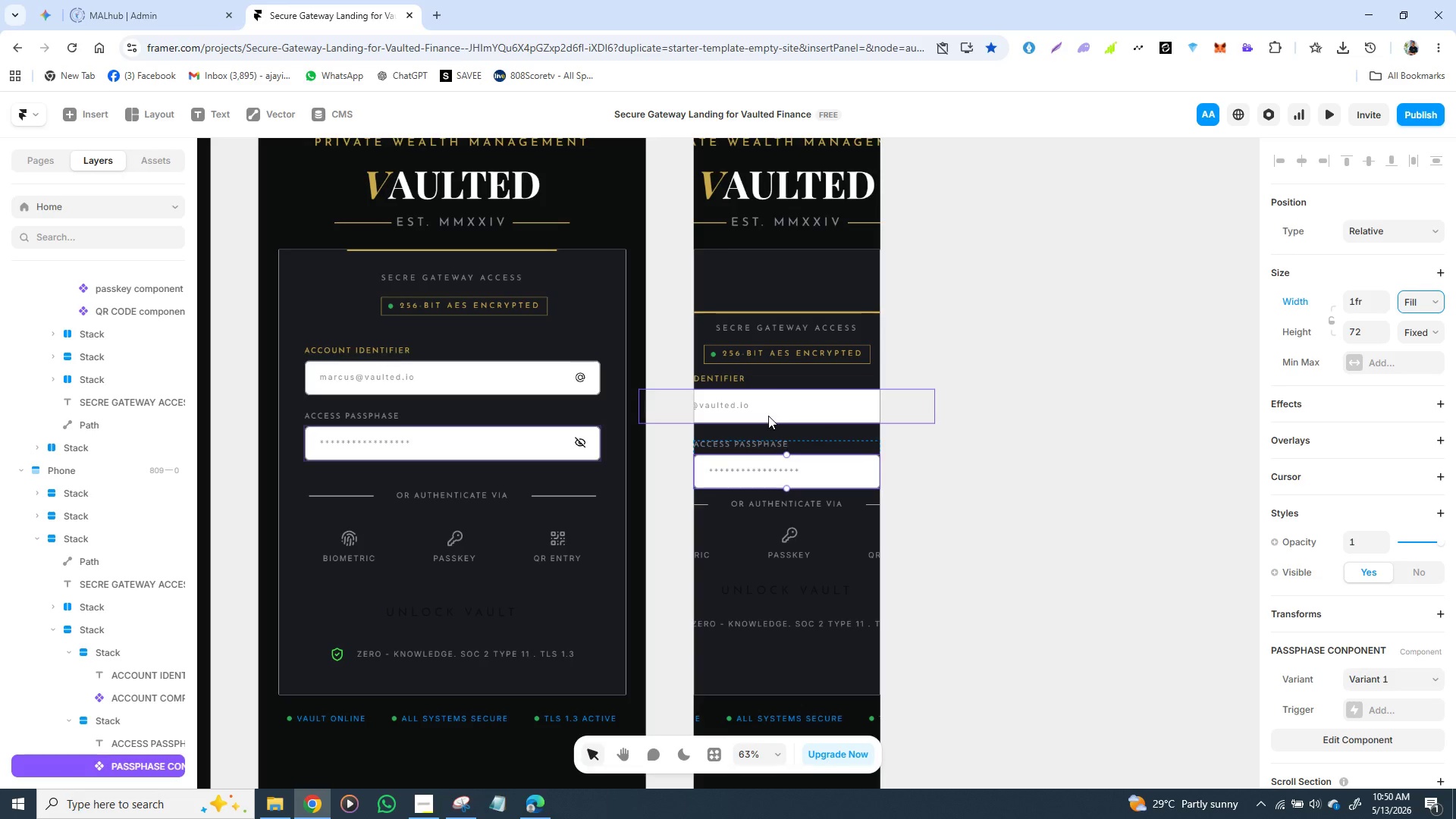 
left_click([769, 404])
 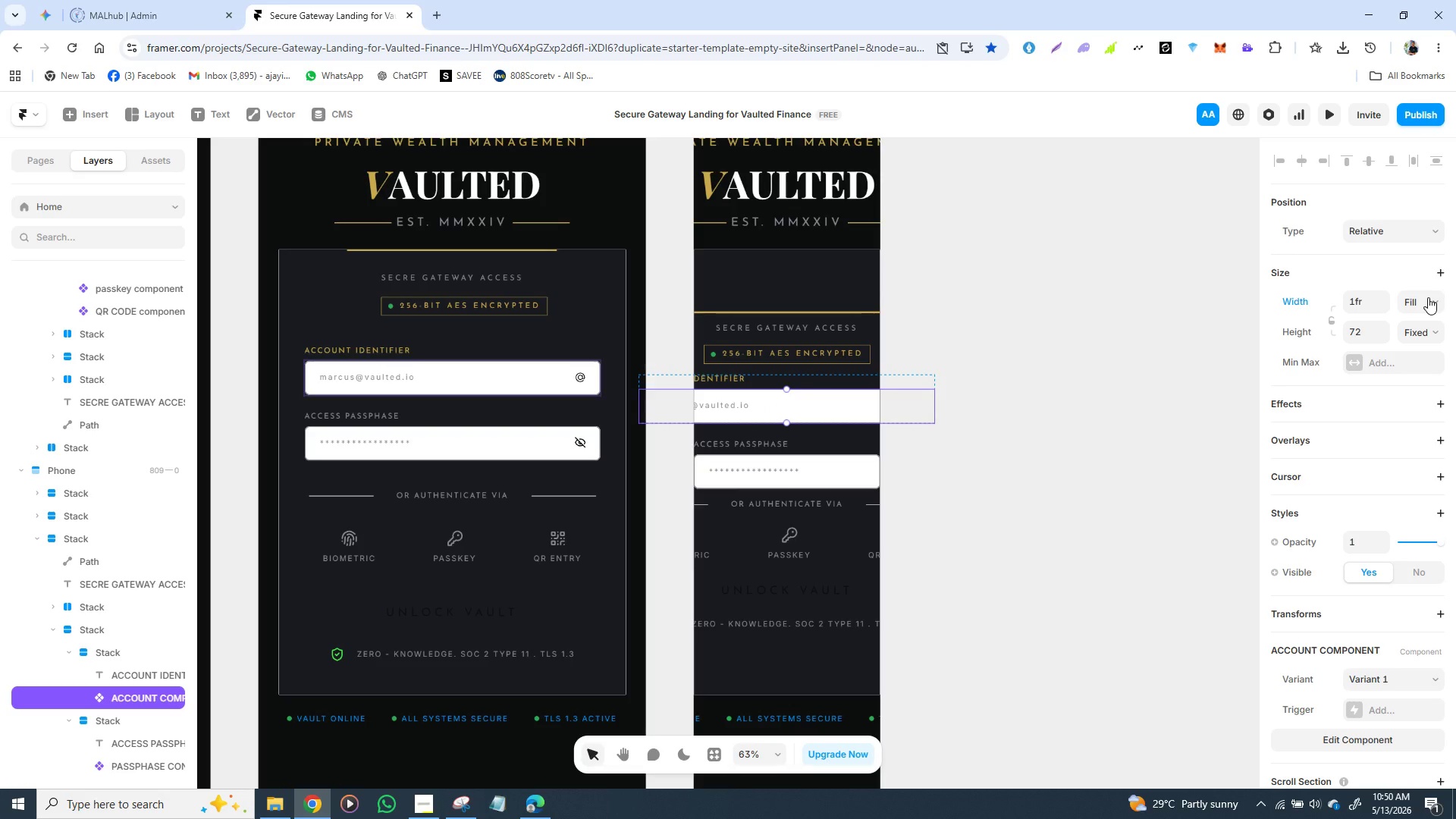 
left_click([1428, 298])
 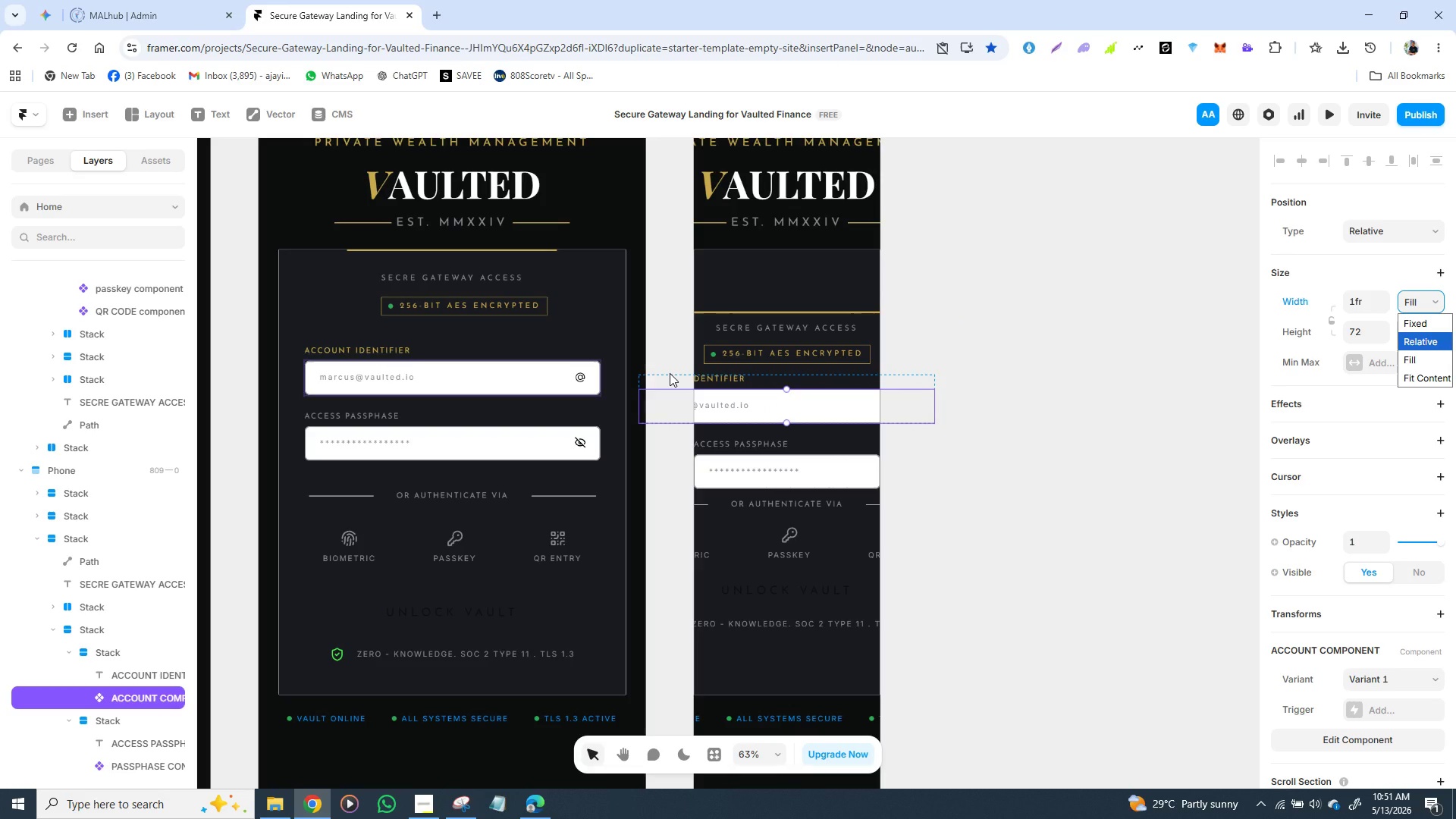 
left_click([670, 373])
 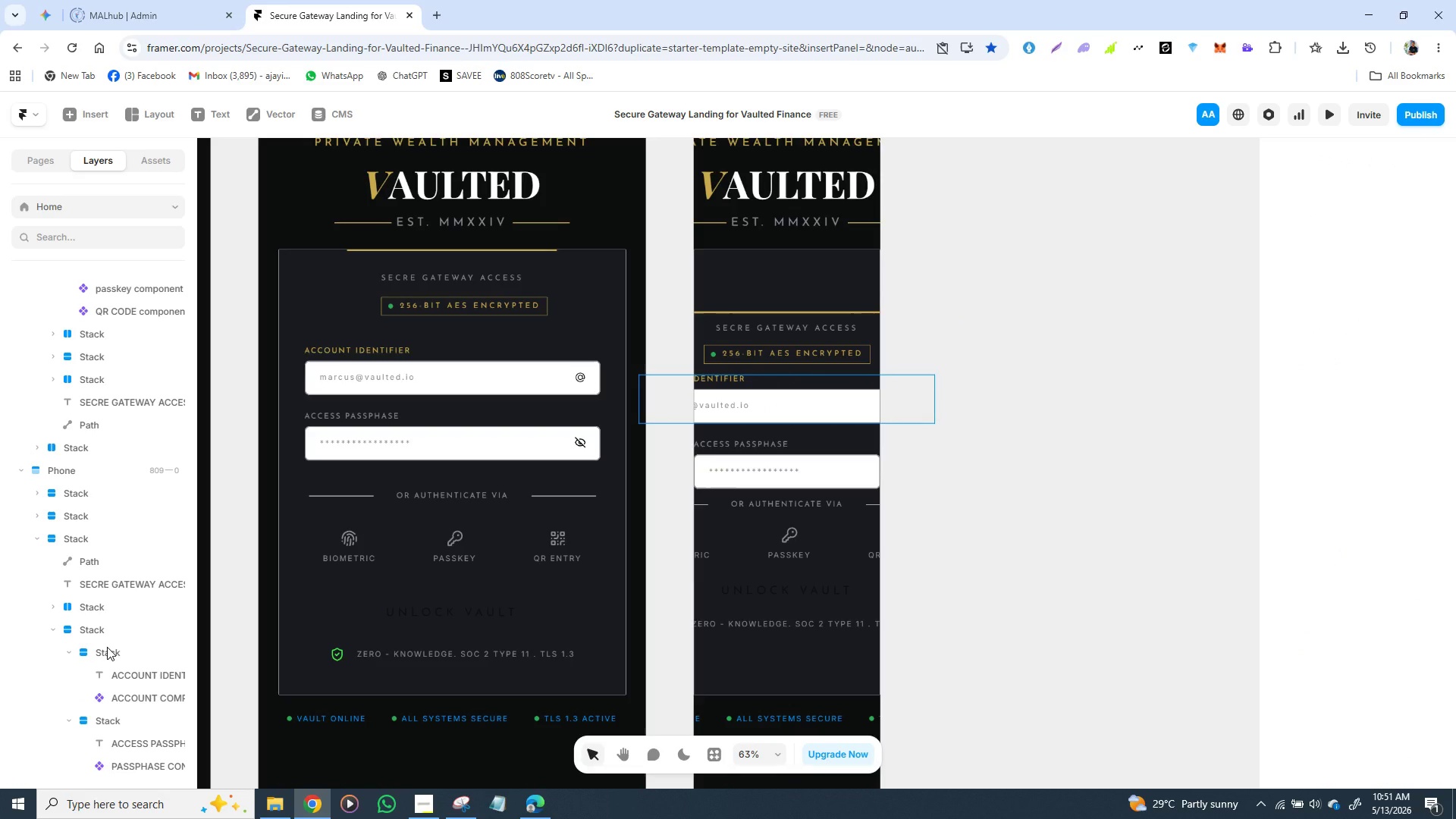 
left_click([108, 647])
 